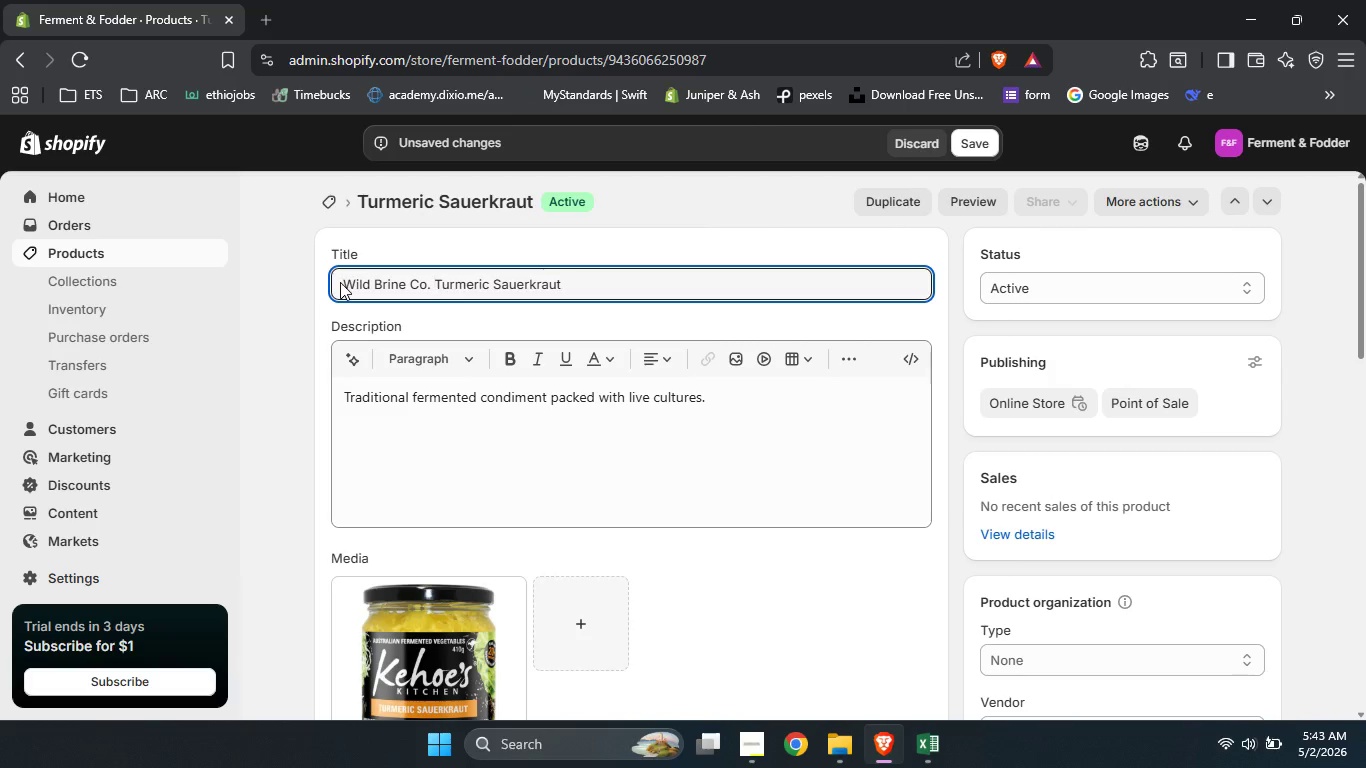 
left_click([581, 290])
 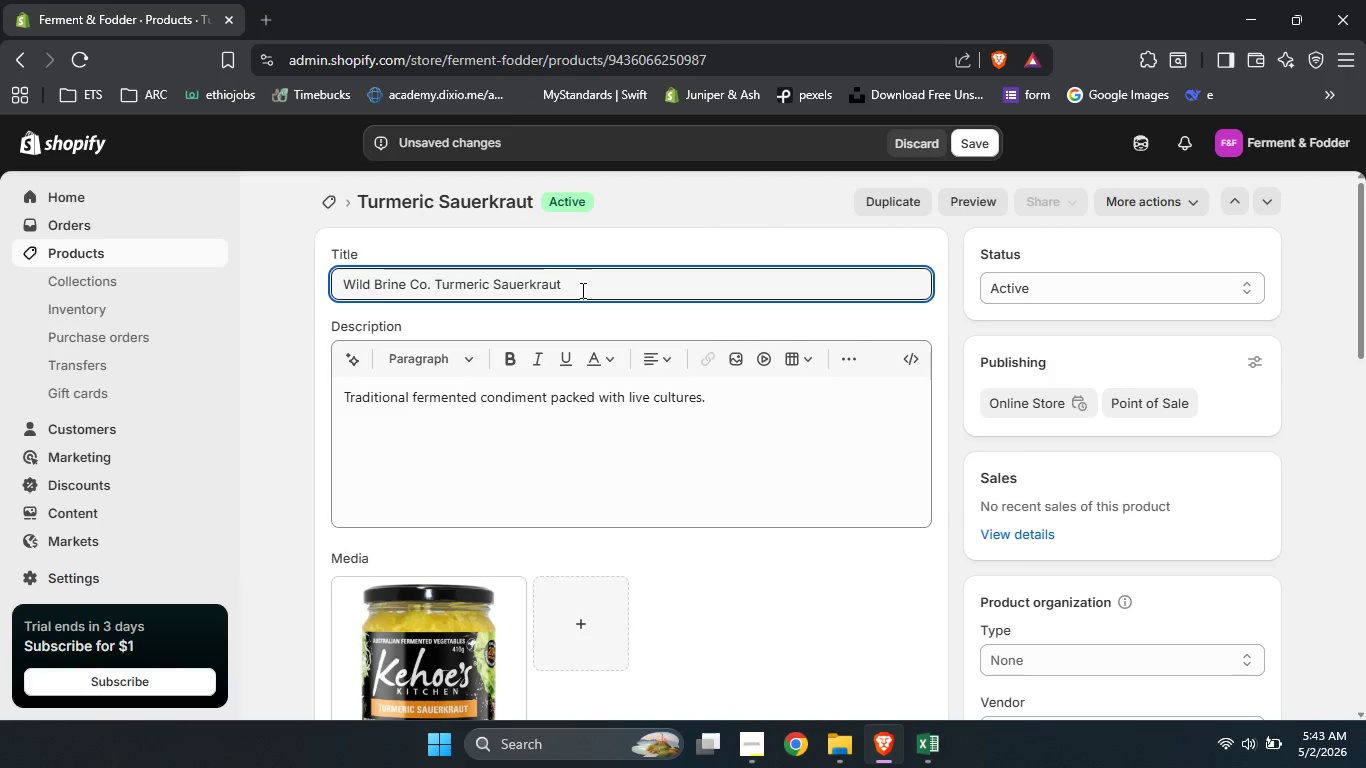 
type( Golden Fermented Cabbage 16oz)
 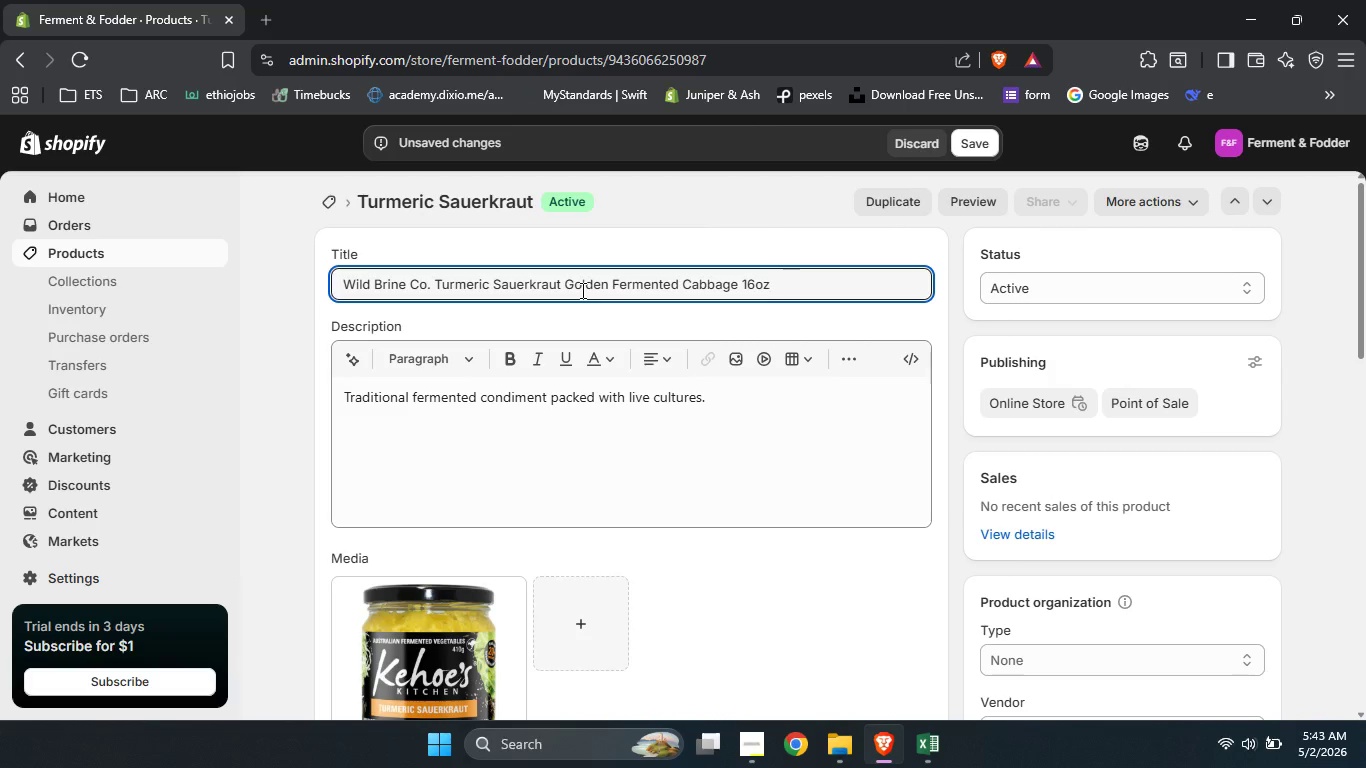 
left_click([952, 759])
 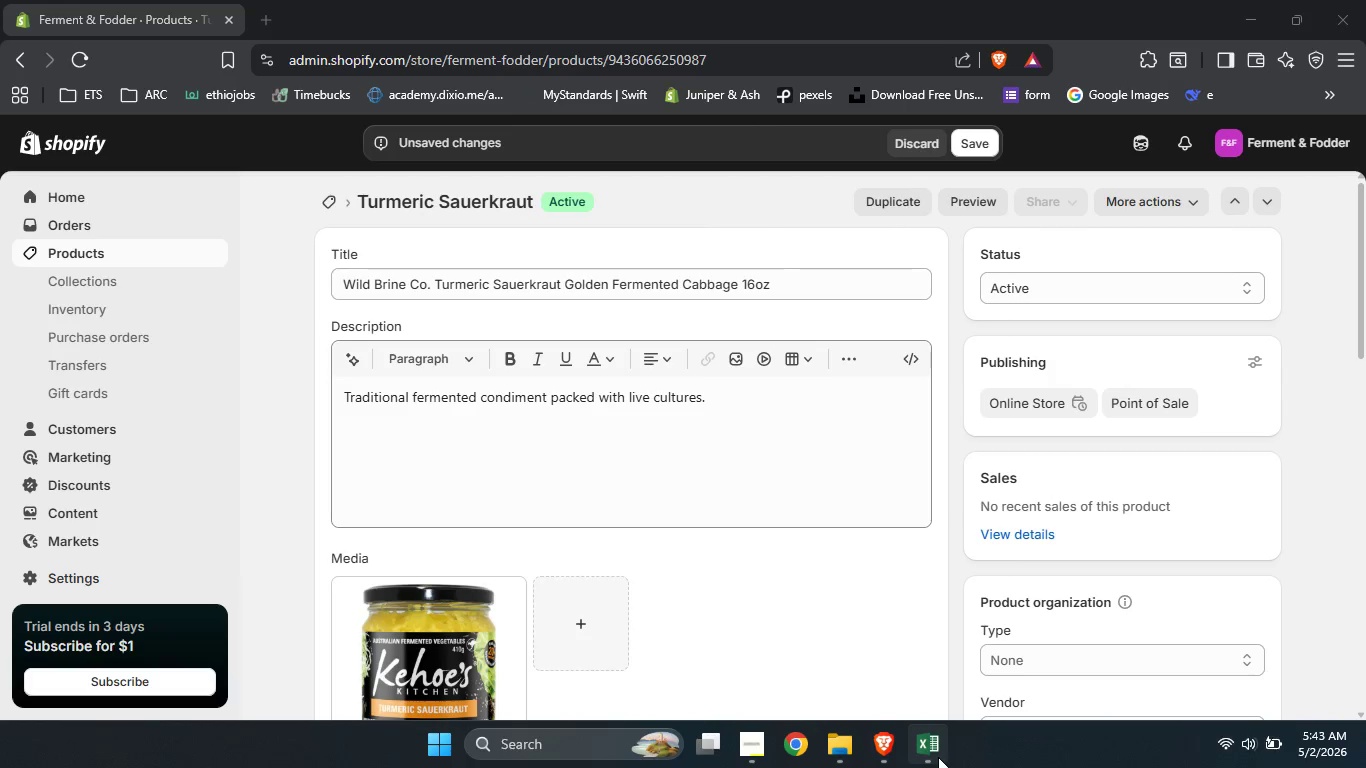 
left_click([938, 757])
 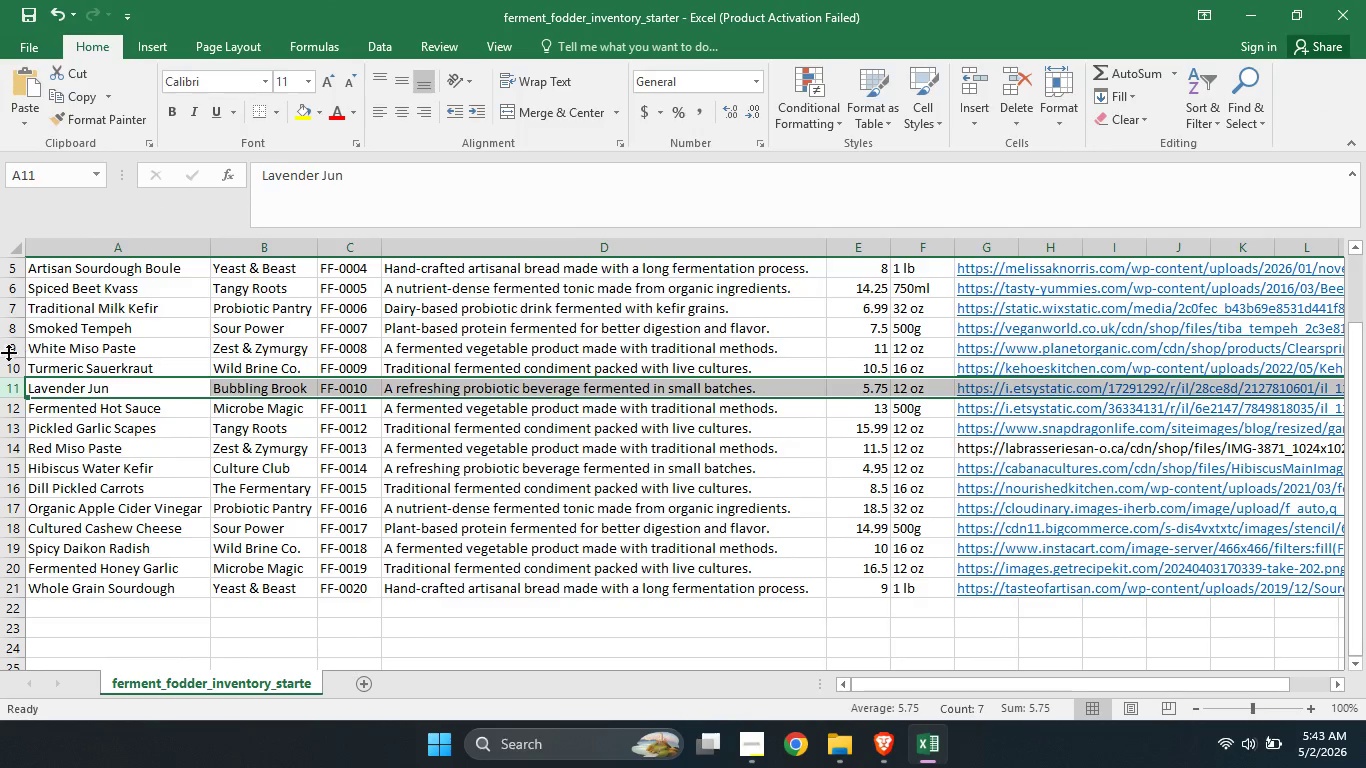 
left_click([0, 350])
 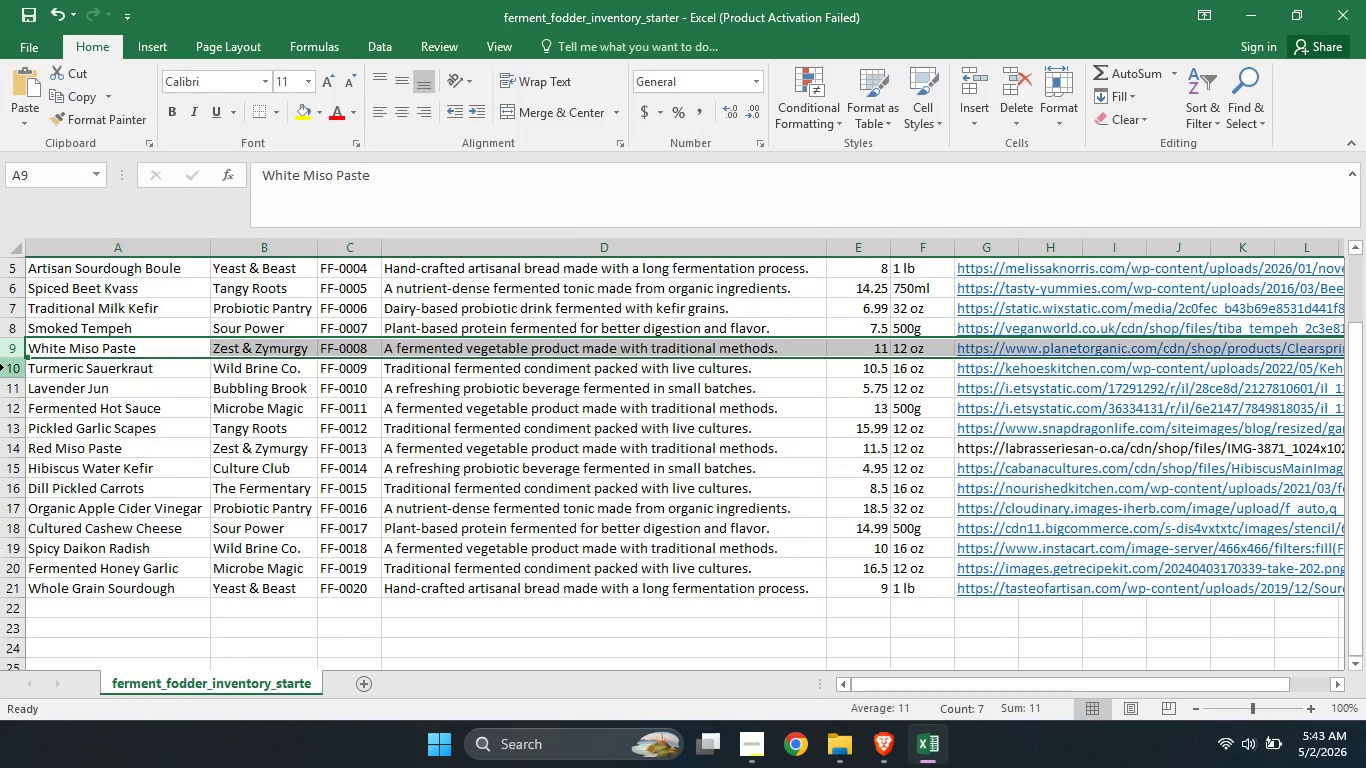 
left_click([7, 369])
 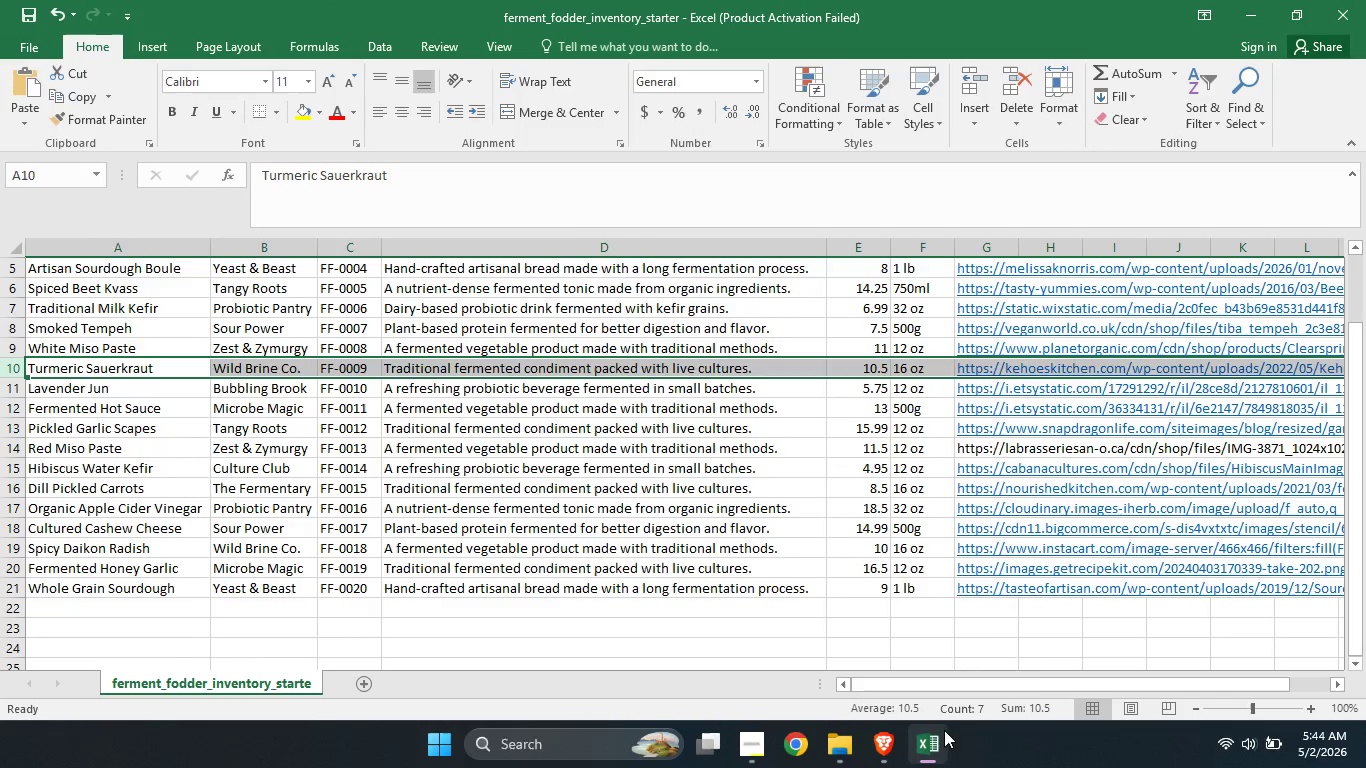 
left_click([937, 750])
 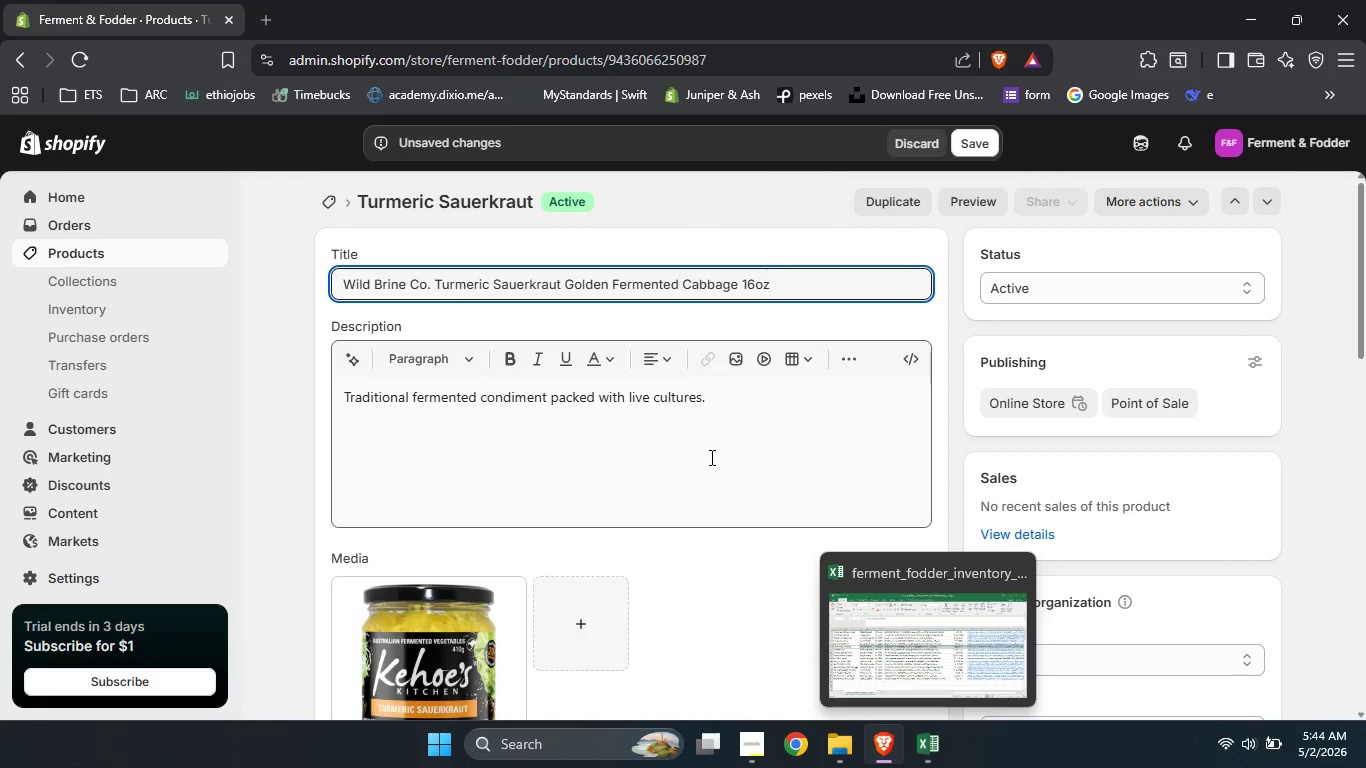 
scroll: coordinate [710, 457], scroll_direction: down, amount: 2.0
 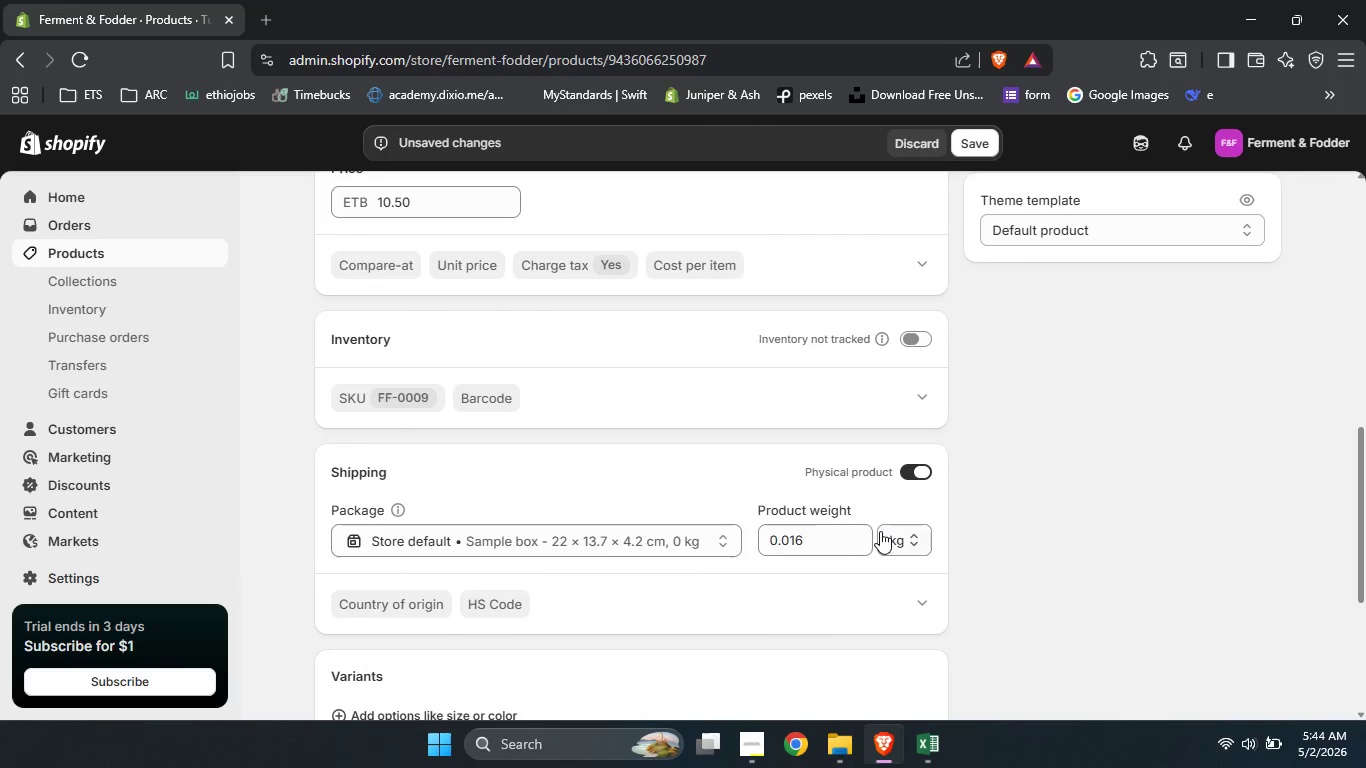 
left_click([884, 533])
 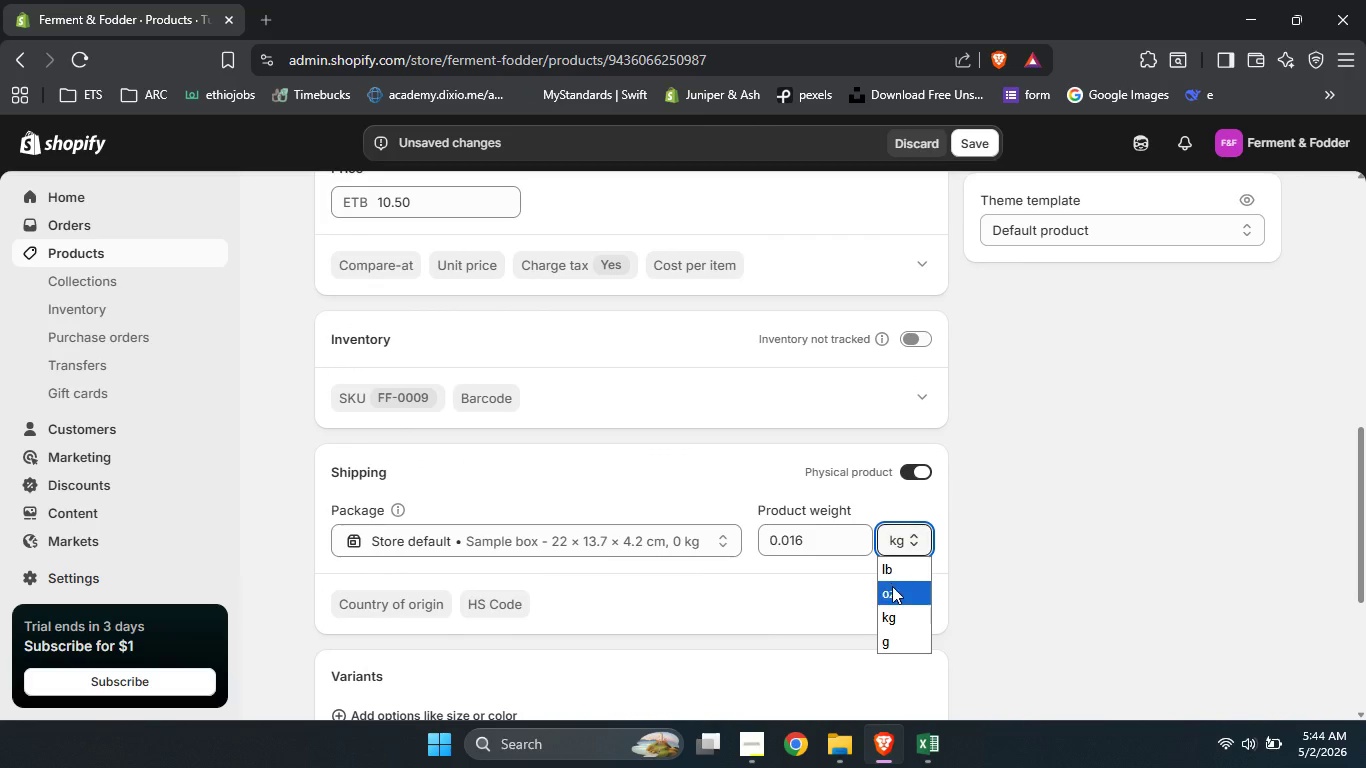 
left_click([892, 587])
 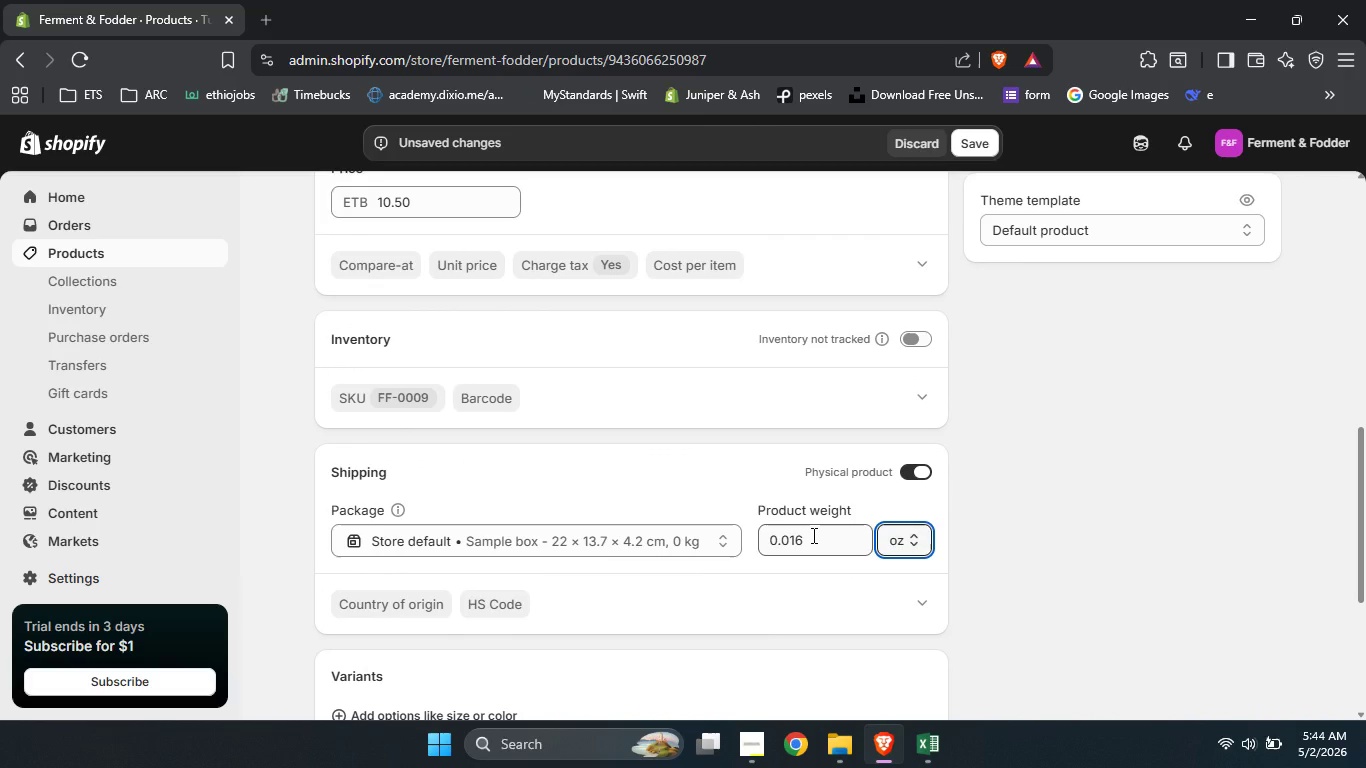 
left_click_drag(start_coordinate=[812, 535], to_coordinate=[710, 536])
 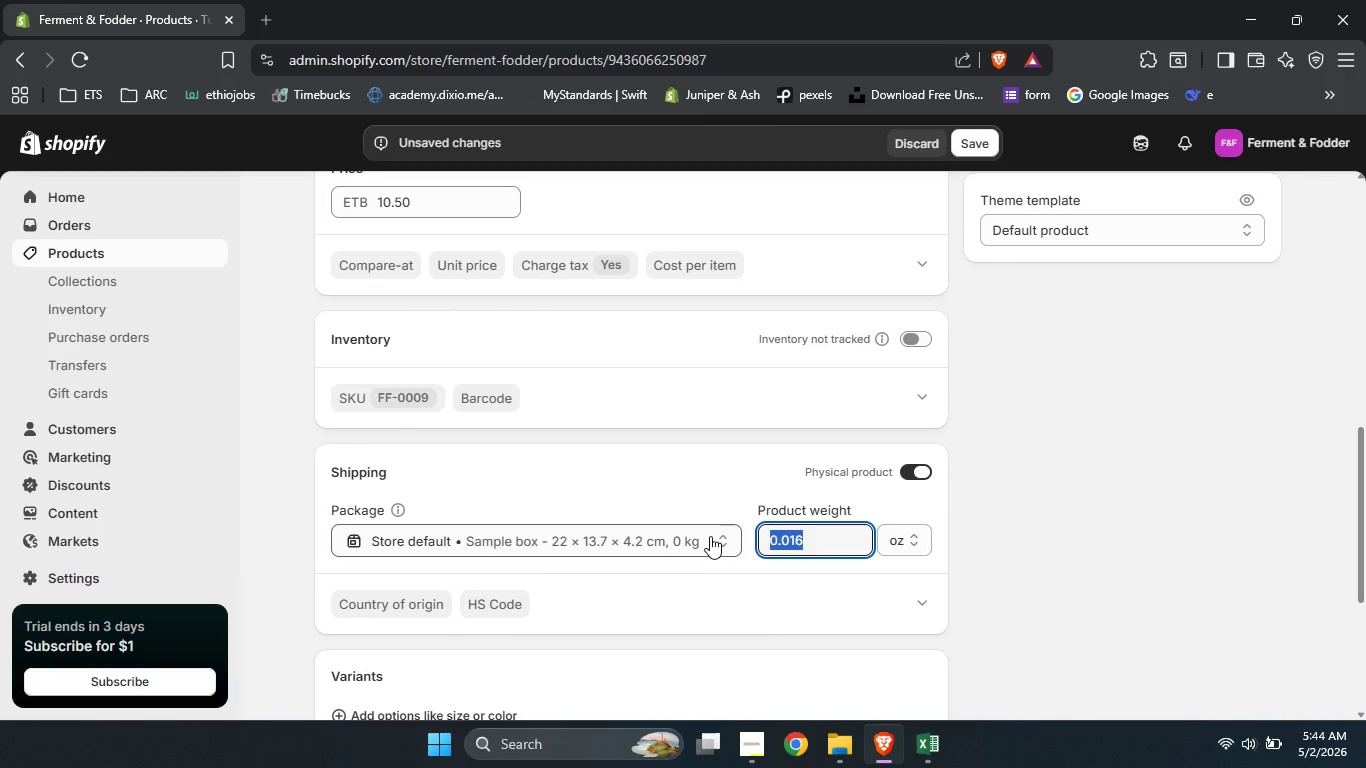 
key(Numpad1)
 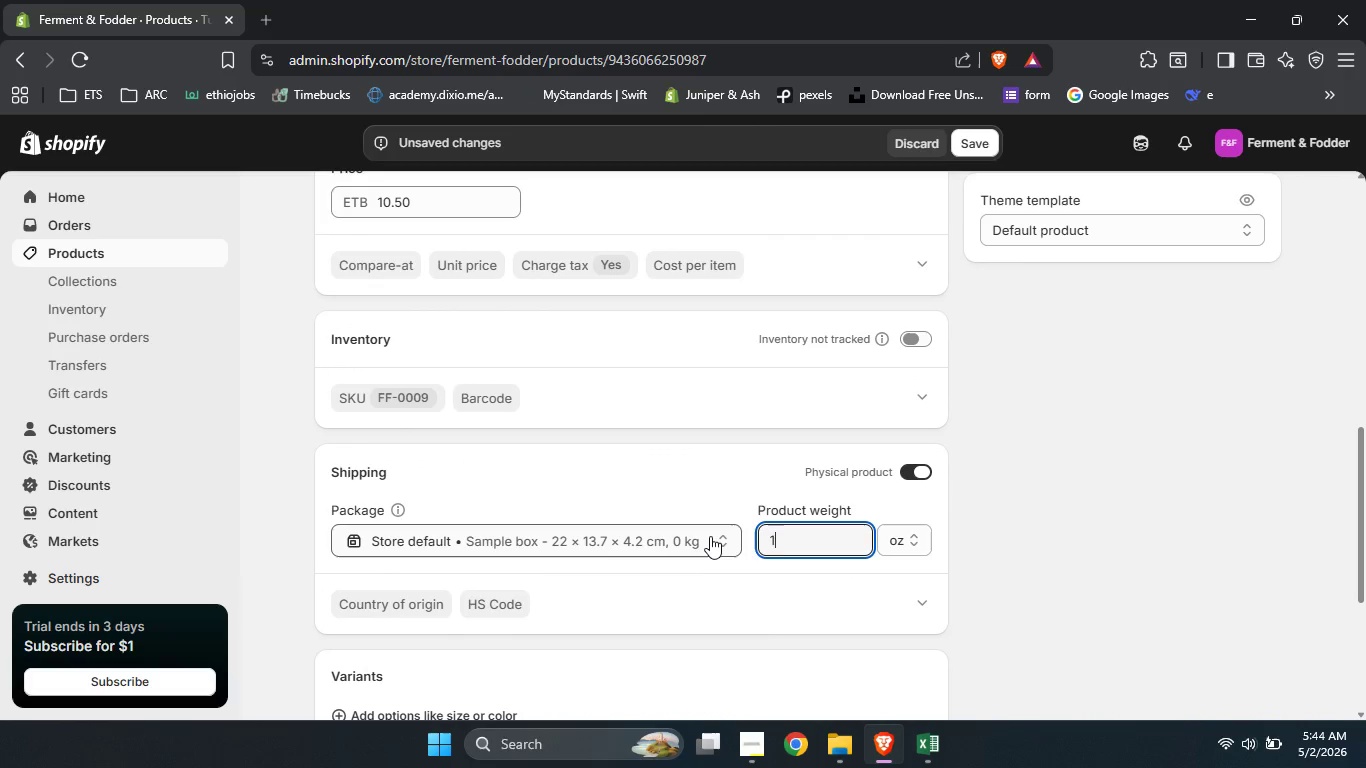 
key(Numpad6)
 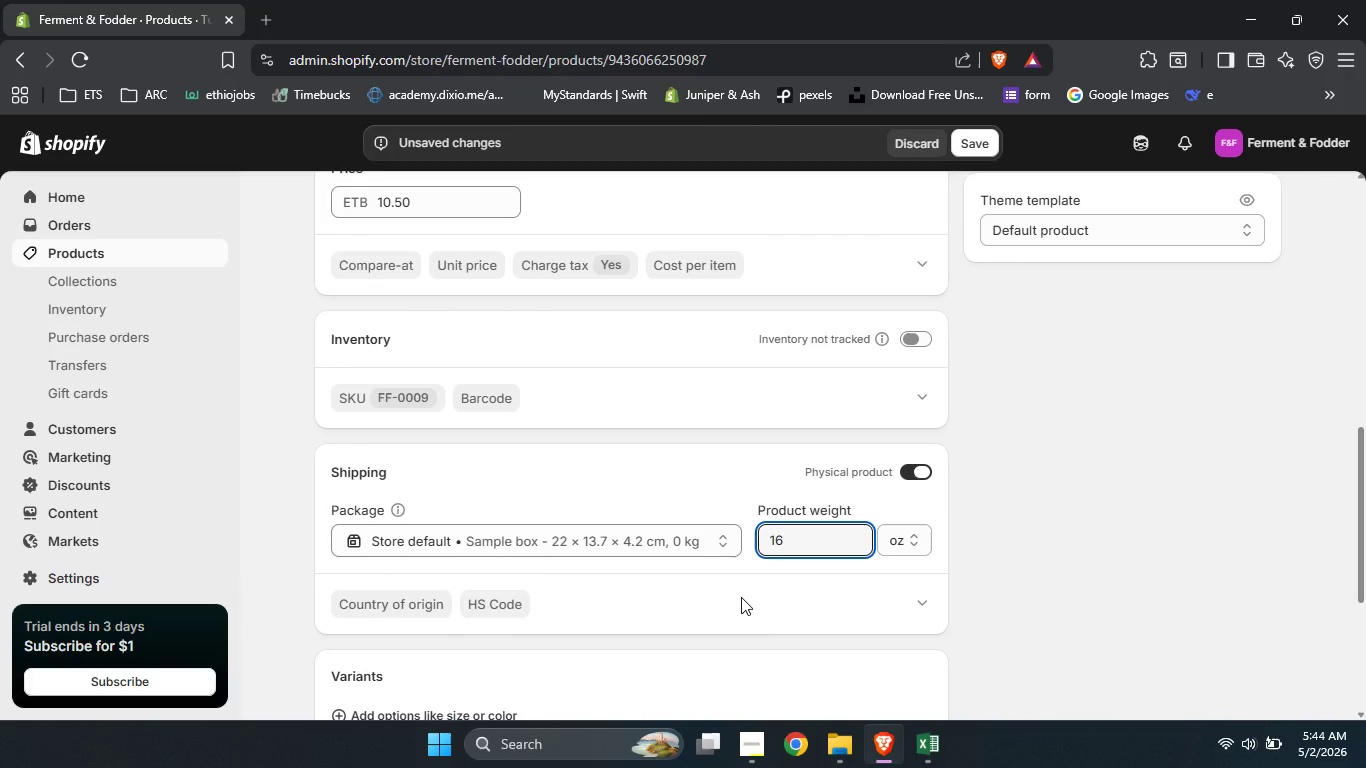 
left_click([741, 597])
 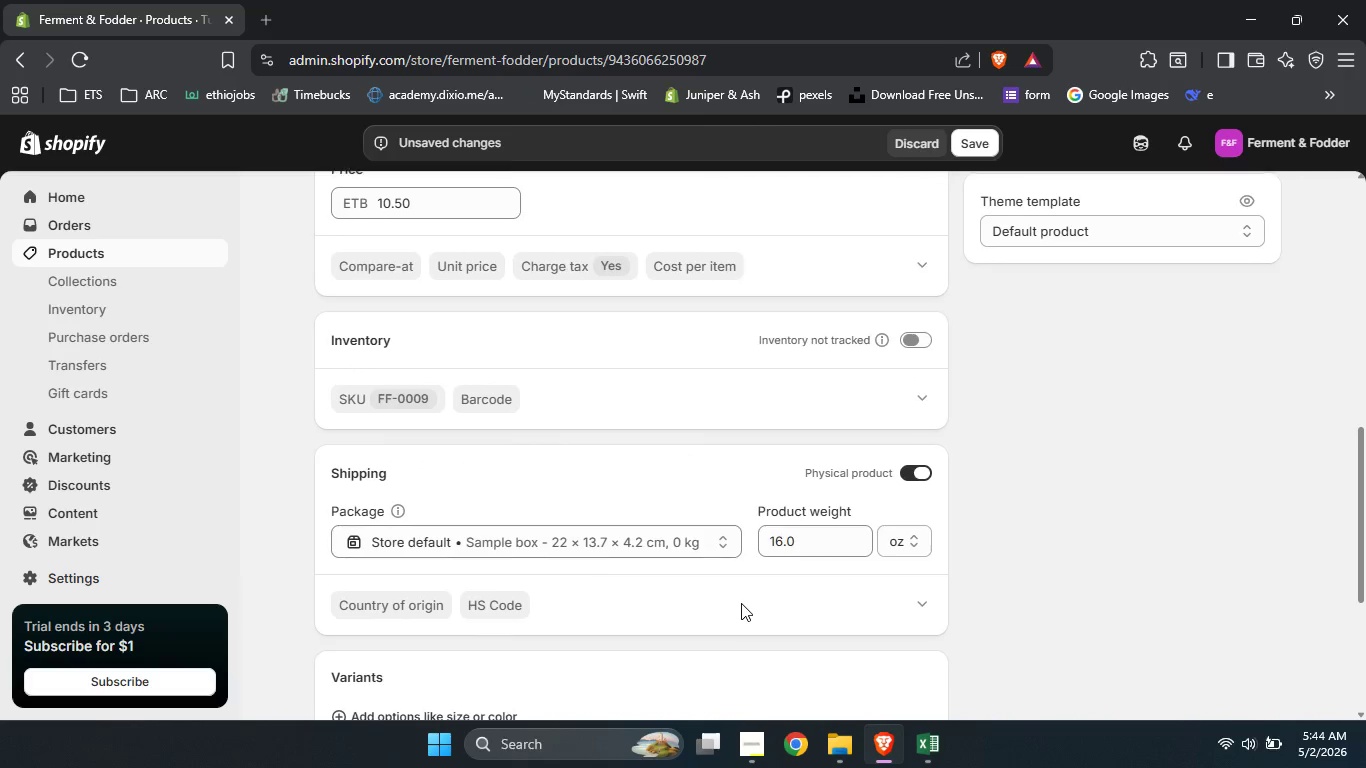 
scroll: coordinate [741, 603], scroll_direction: none, amount: 0.0
 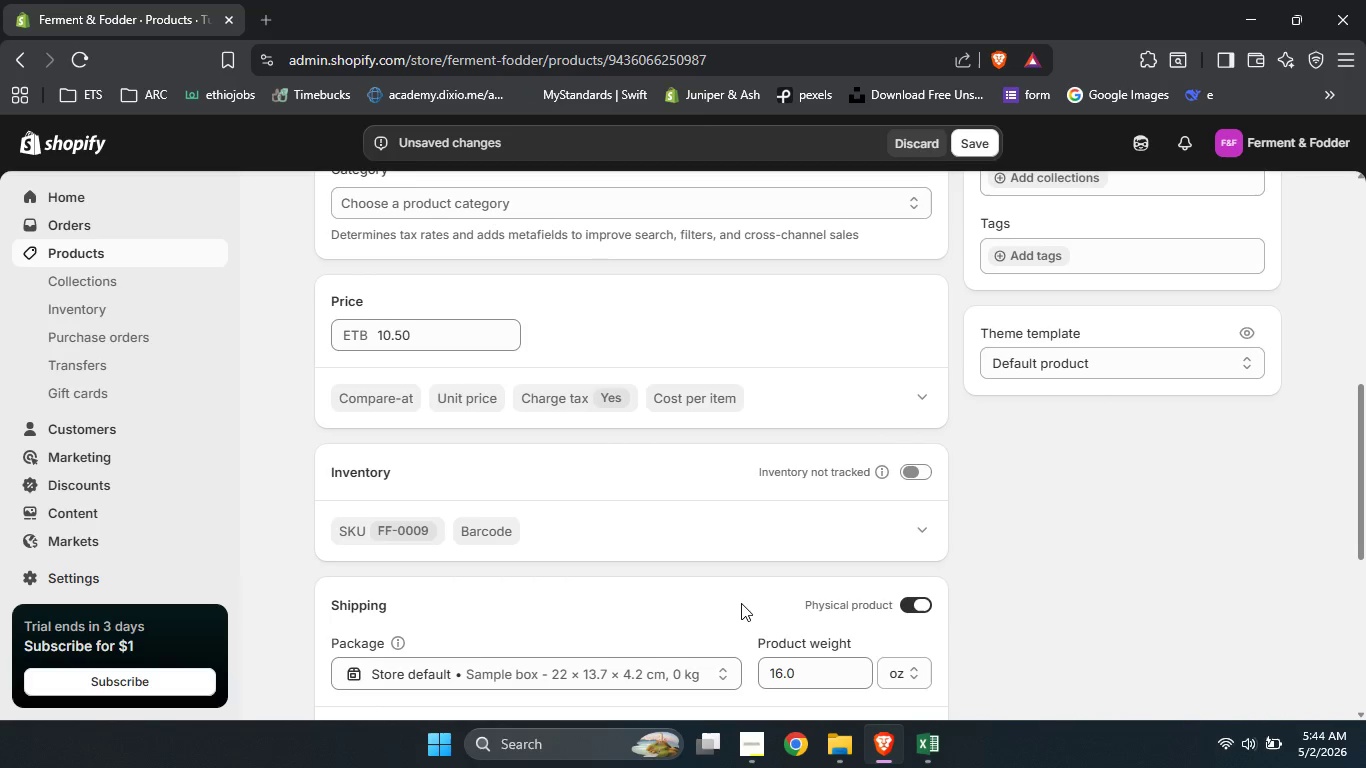 
scroll: coordinate [741, 603], scroll_direction: up, amount: 9.0
 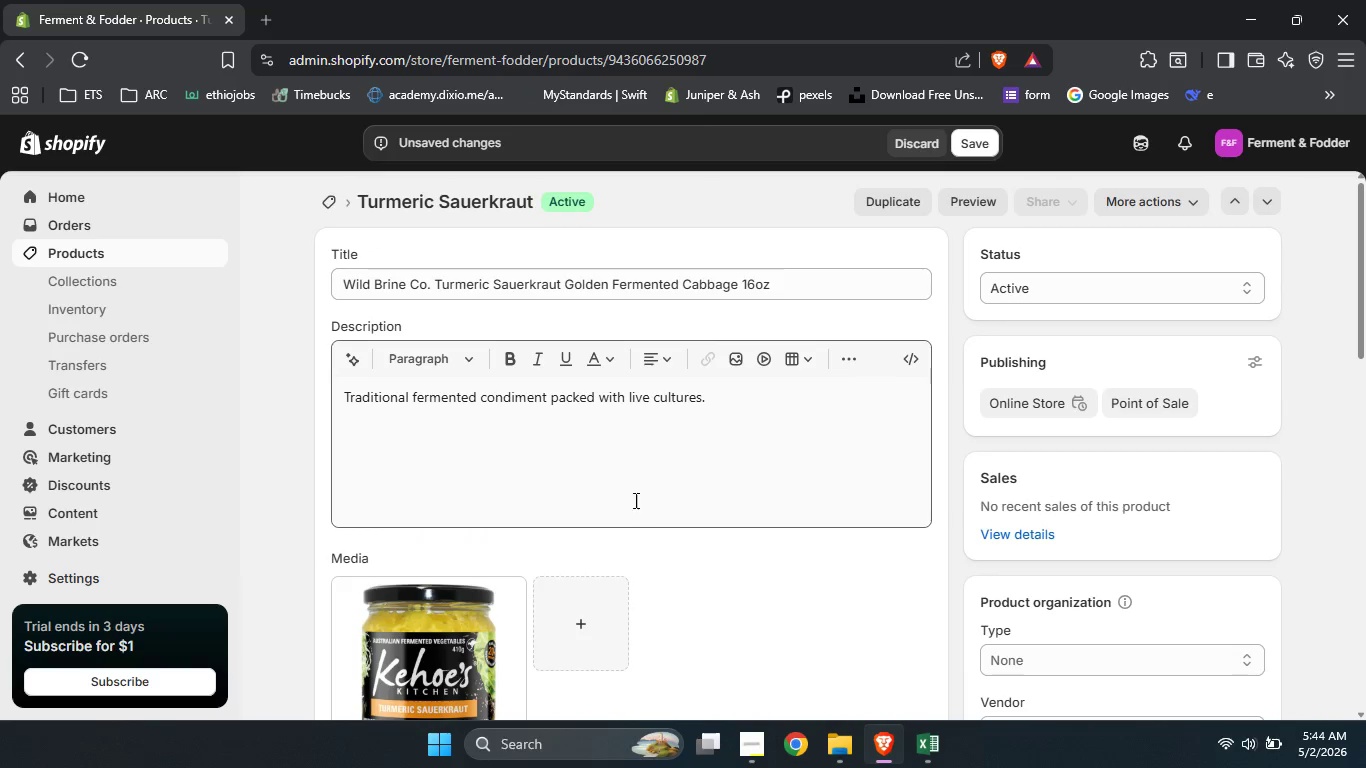 
left_click([619, 488])
 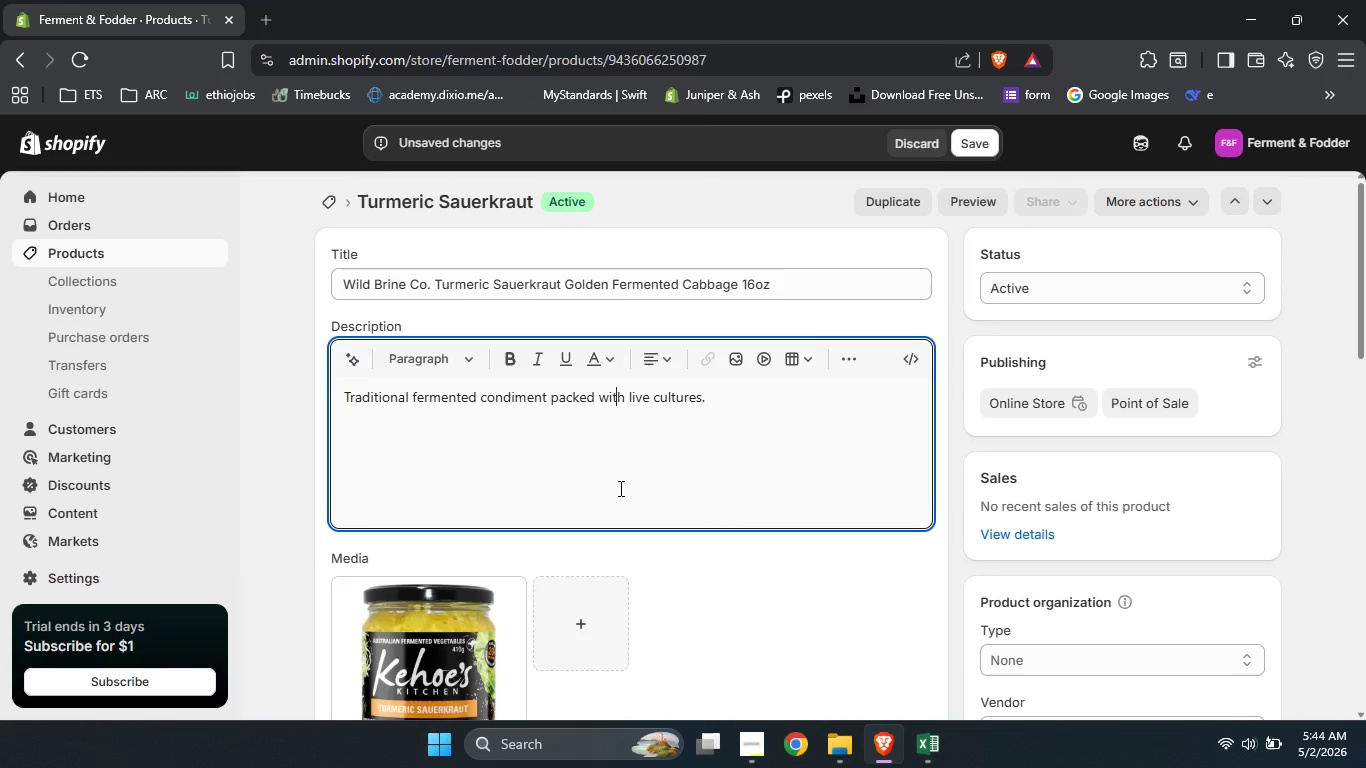 
key(Control+A)
 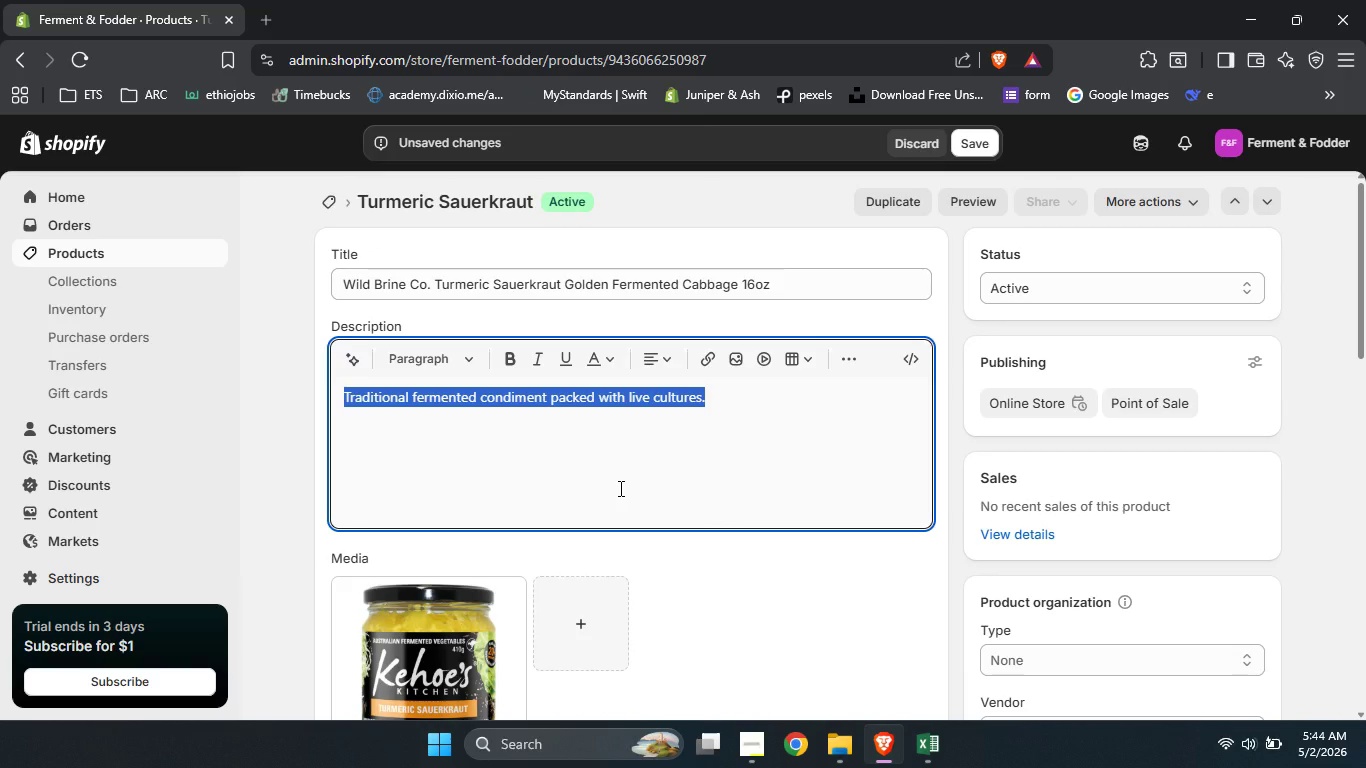 
type(A vibrant )
key(Backspace)
type(, anti inflammantory twist )
 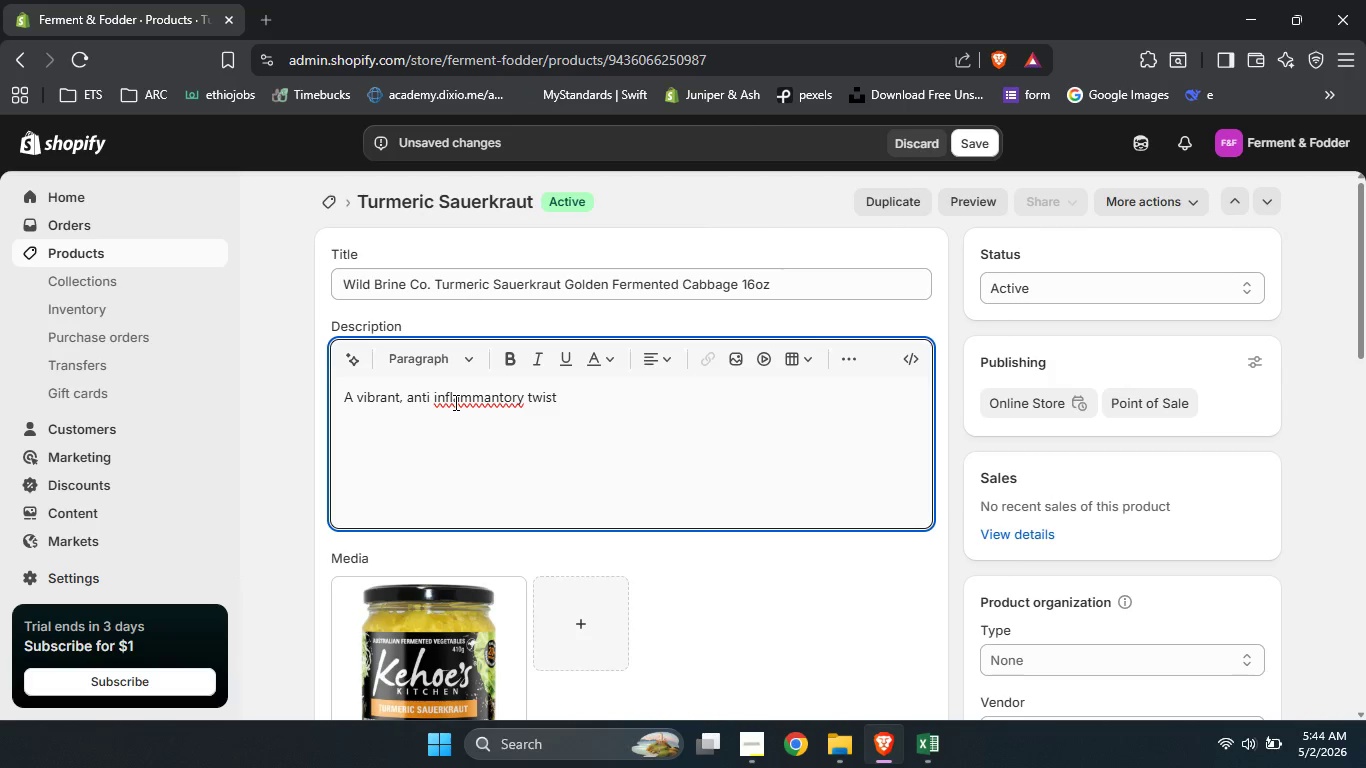 
double_click([454, 402])
 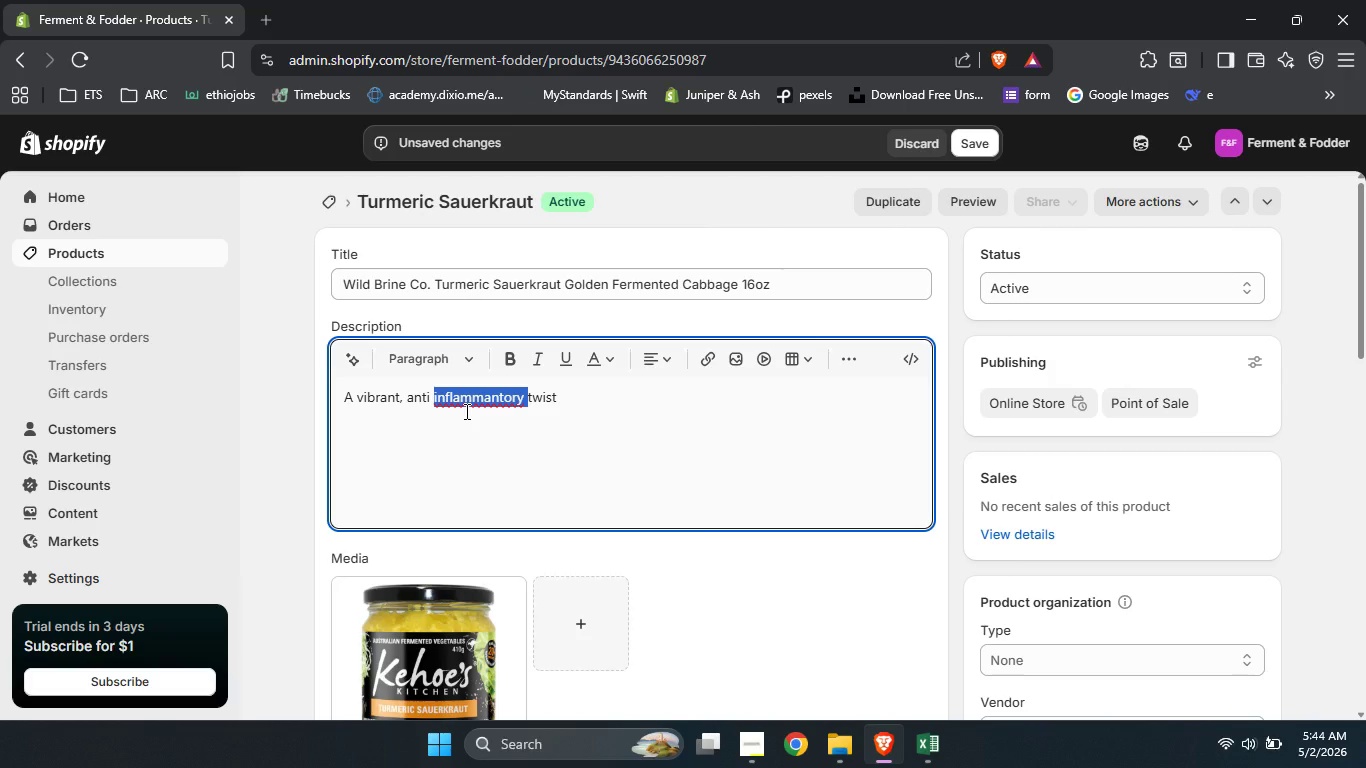 
left_click([465, 411])
 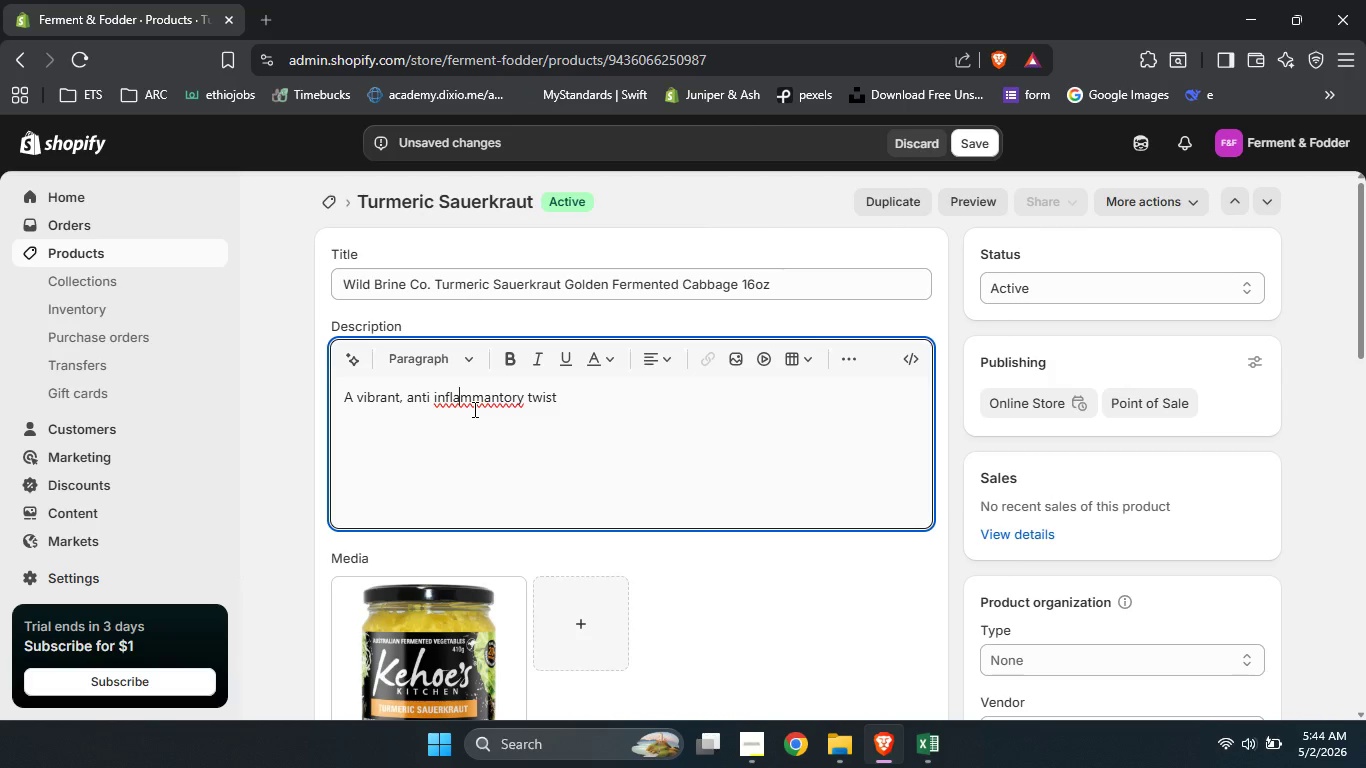 
wait(7.47)
 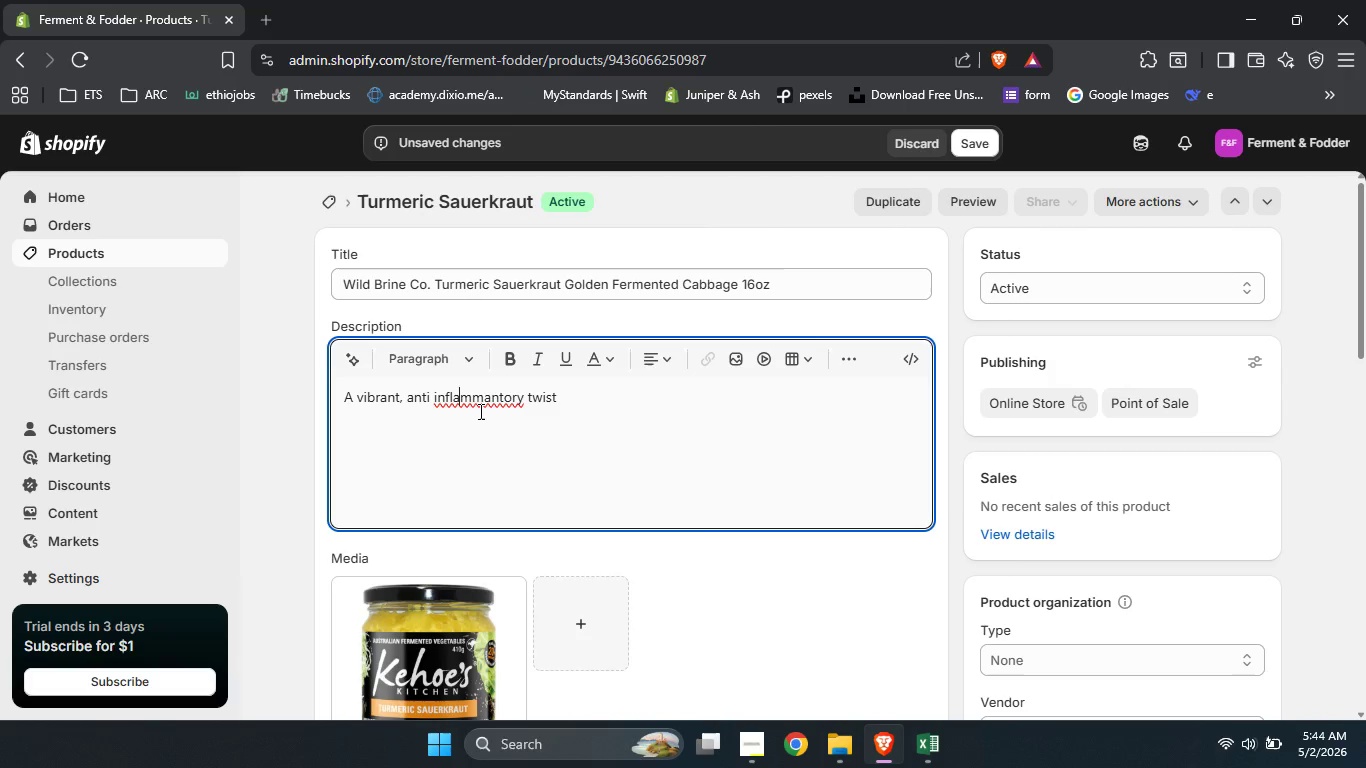 
left_click([506, 383])
 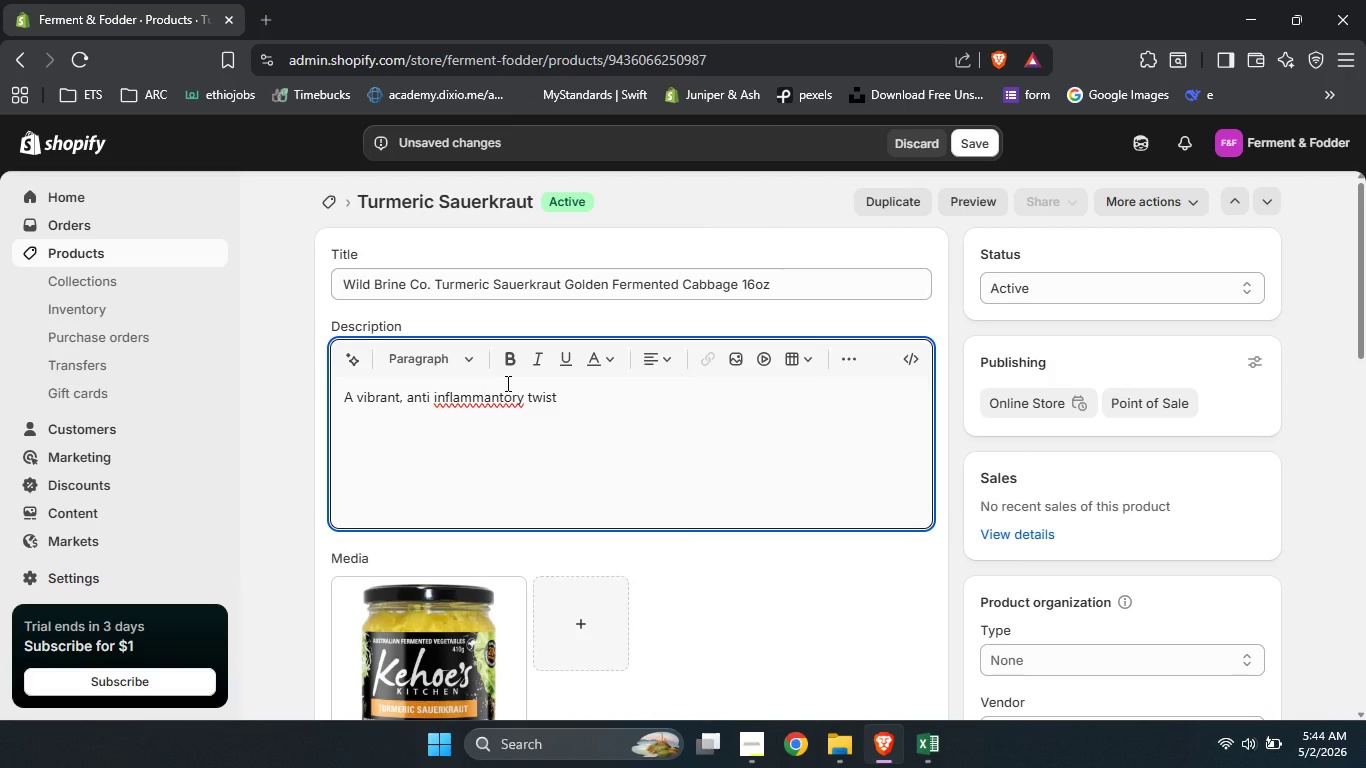 
key(ArrowLeft)
 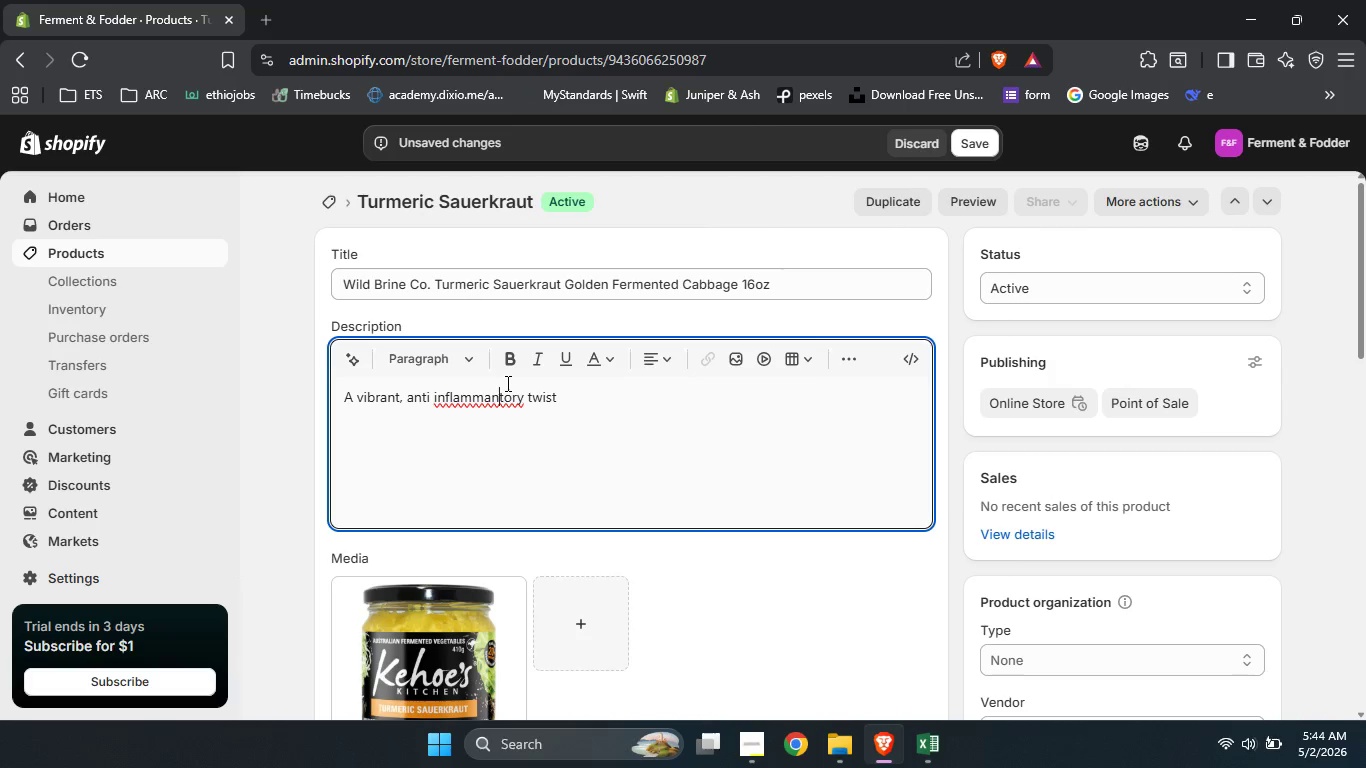 
key(Backspace)
 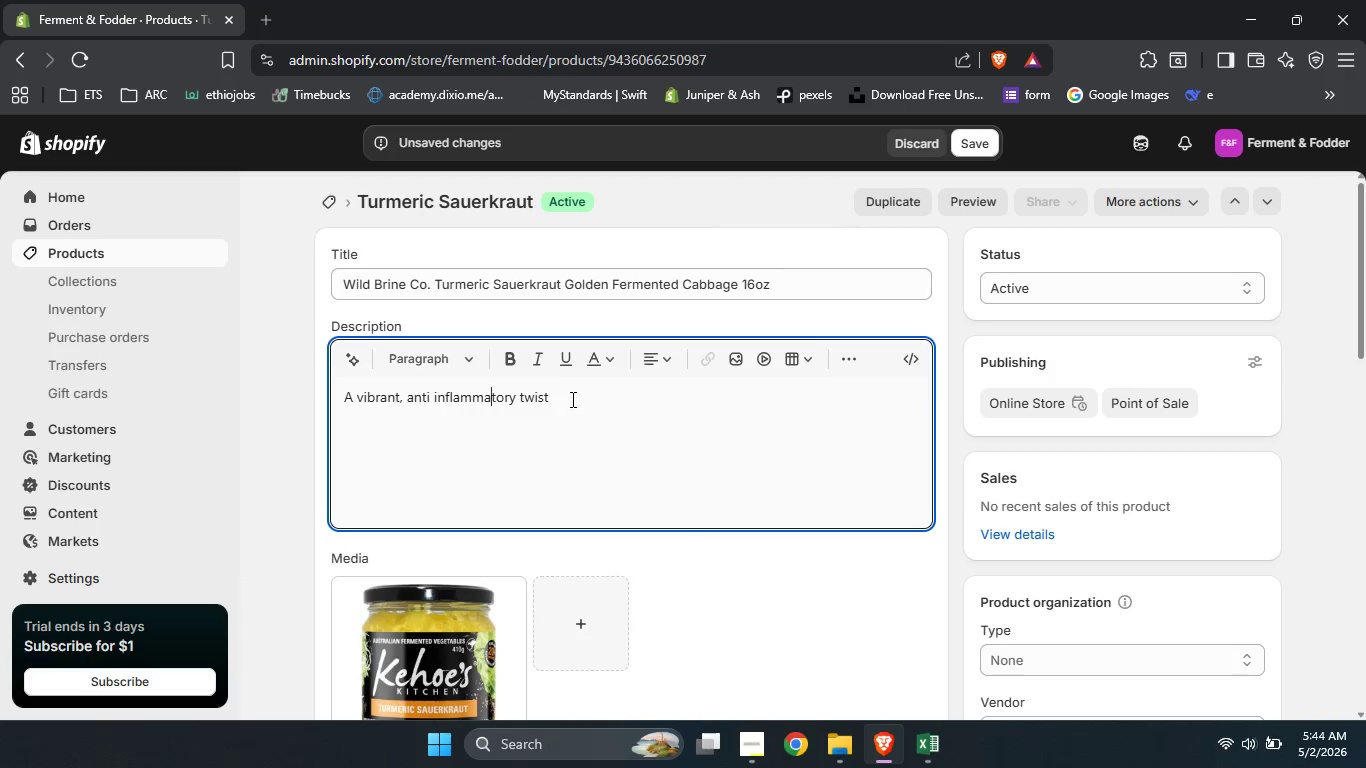 
left_click([572, 399])
 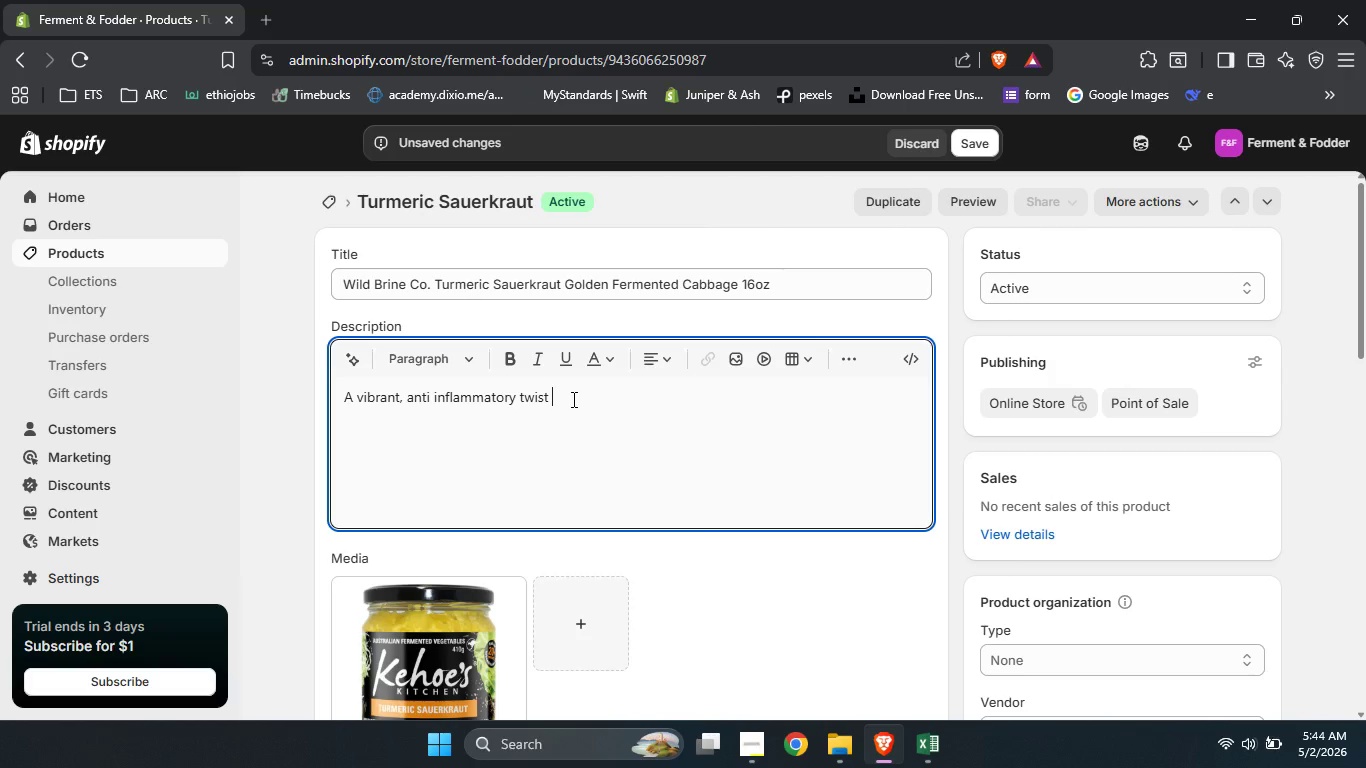 
type(on traditional sauerkrat)
key(Backspace)
type(ut )
key(Backspace)
type(. Unpasteurized )
key(Backspace)
type(, probiotic a)
key(Backspace)
type(rich )
key(Backspace)
type(, and small batch fermented gut healthy)
key(Backspace)
type(y live culture and curcmin )
 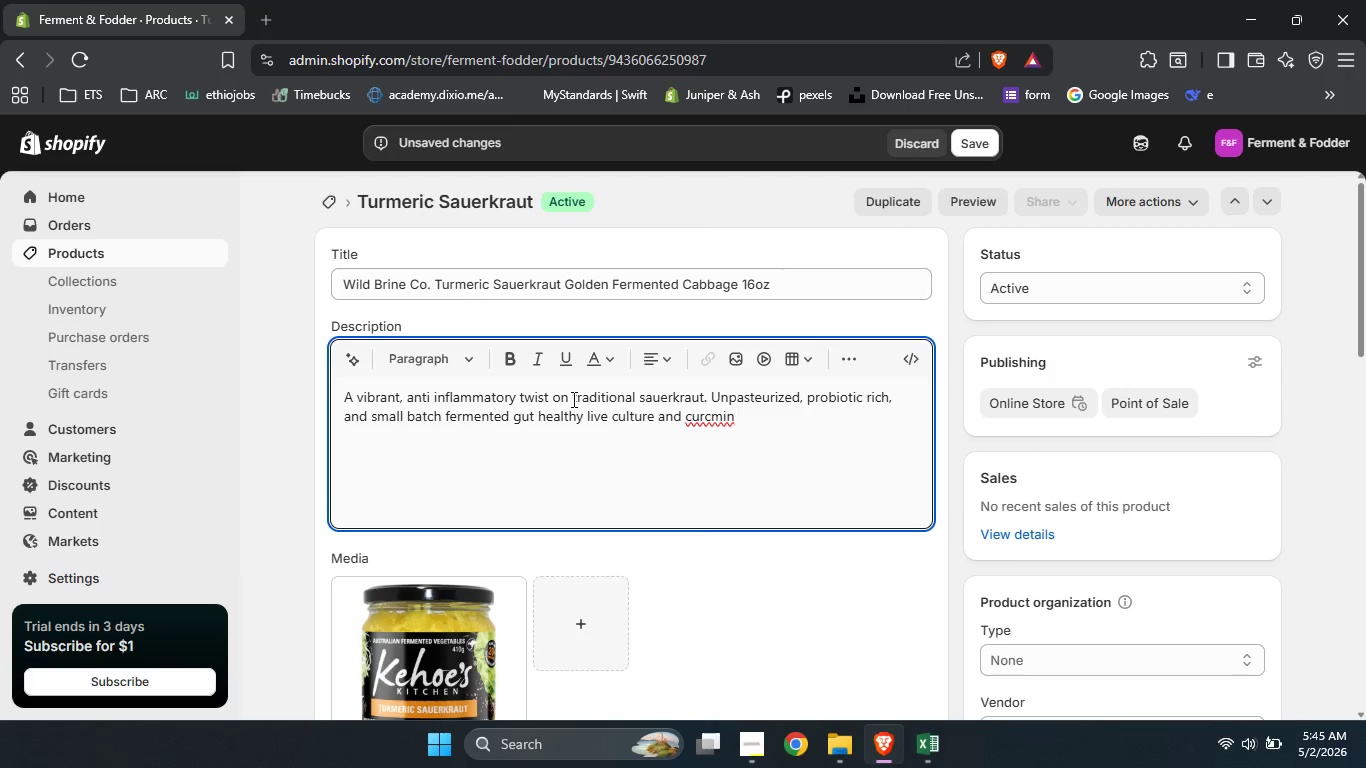 
double_click([707, 417])
 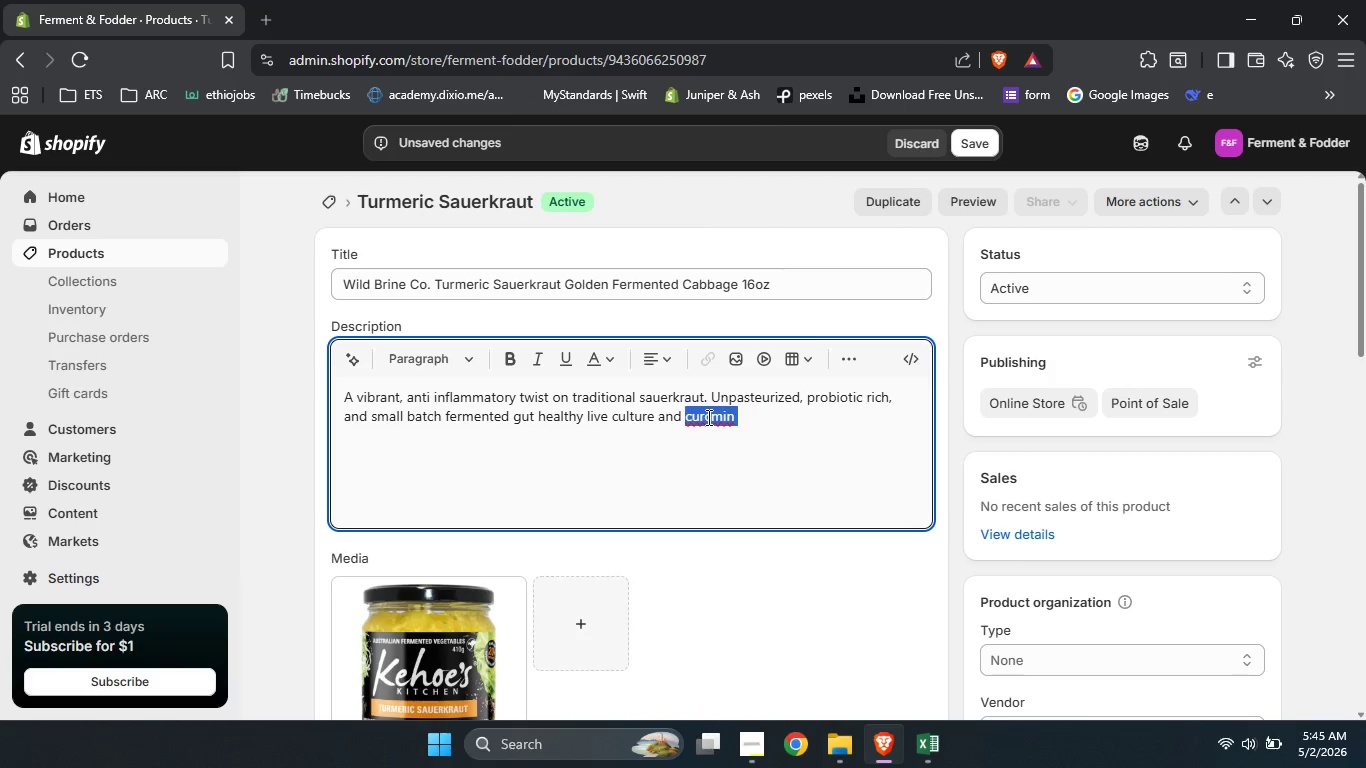 
type(curcumin for )
 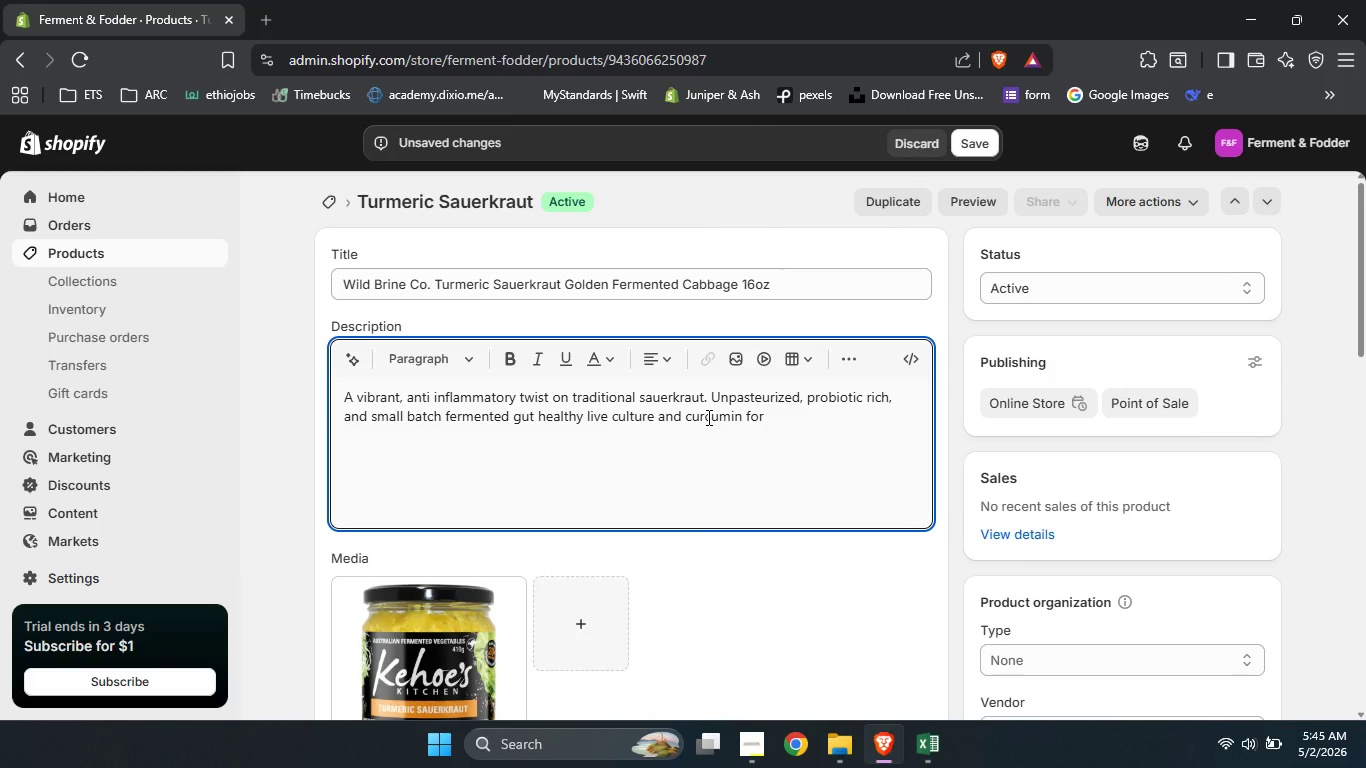 
wait(8.94)
 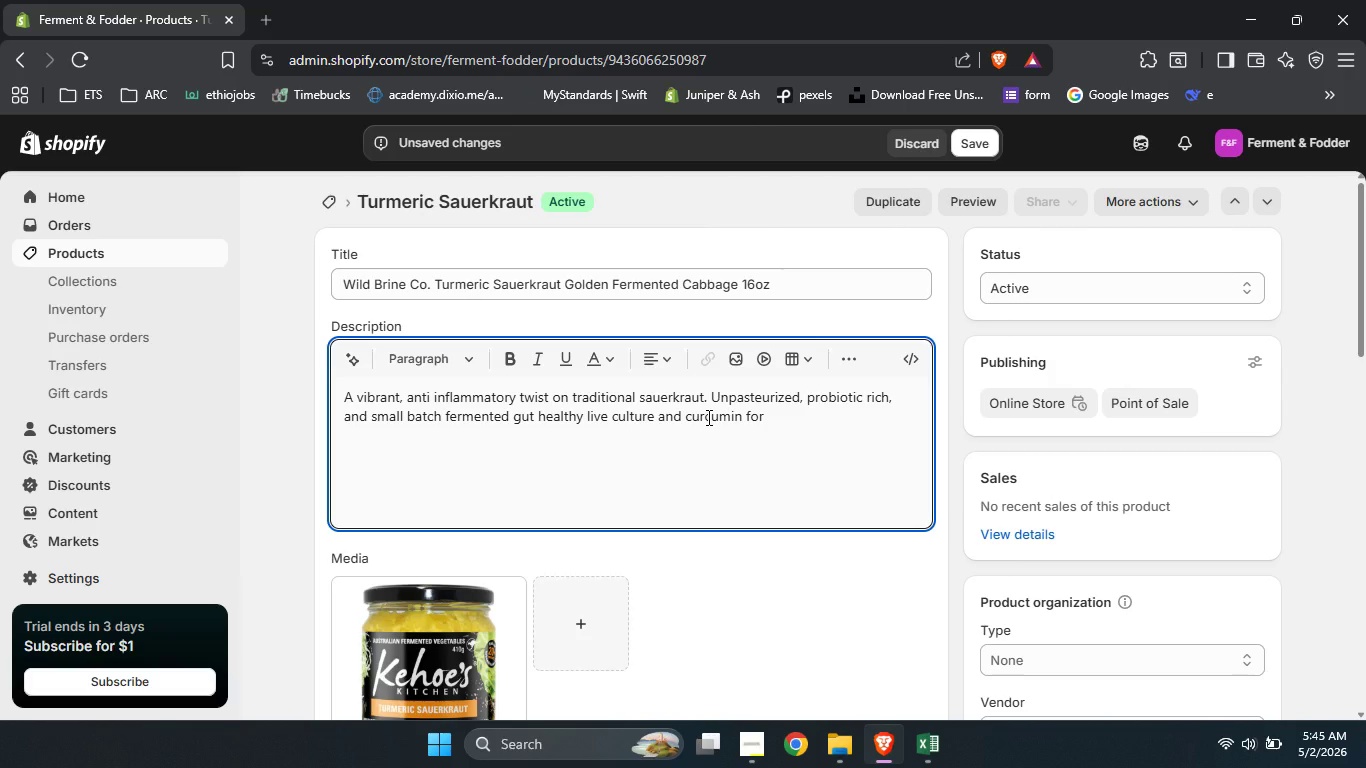 
type(added wellness benefits.)
 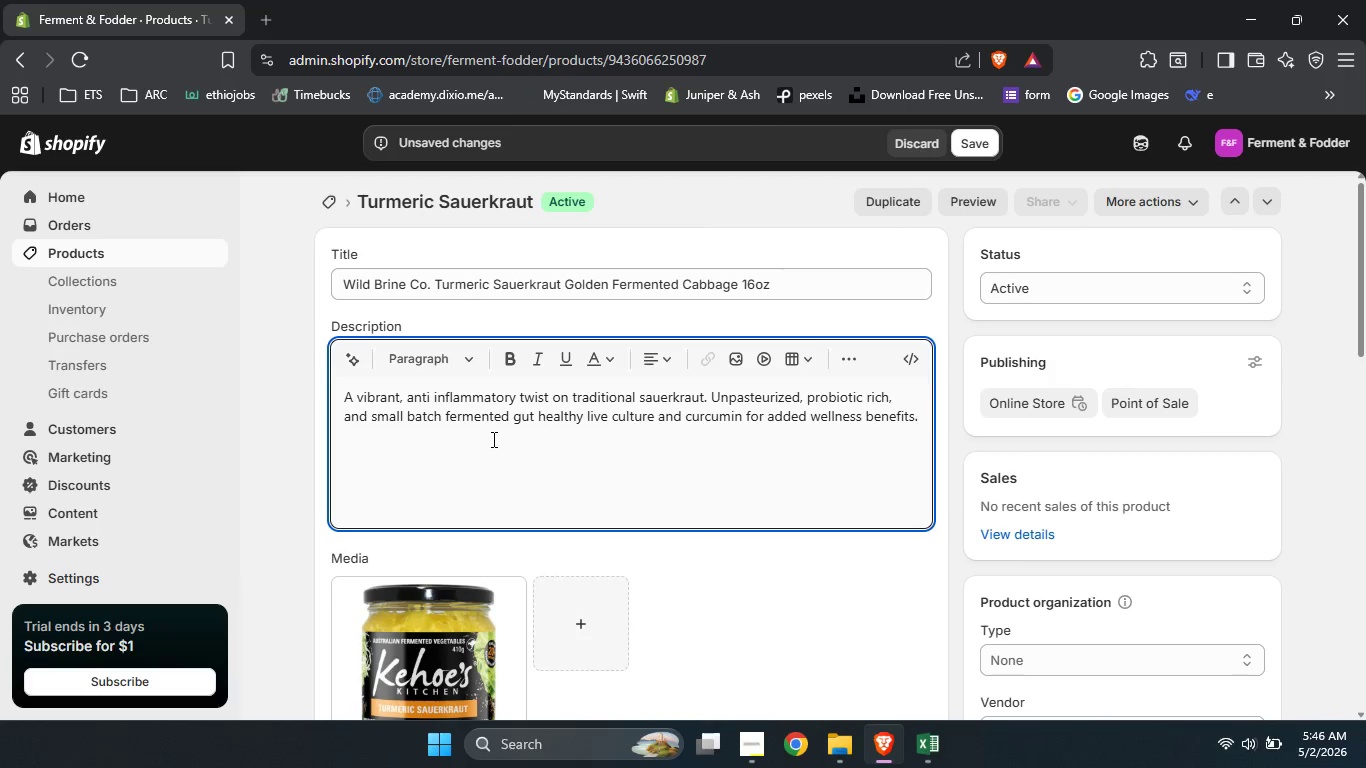 
wait(7.64)
 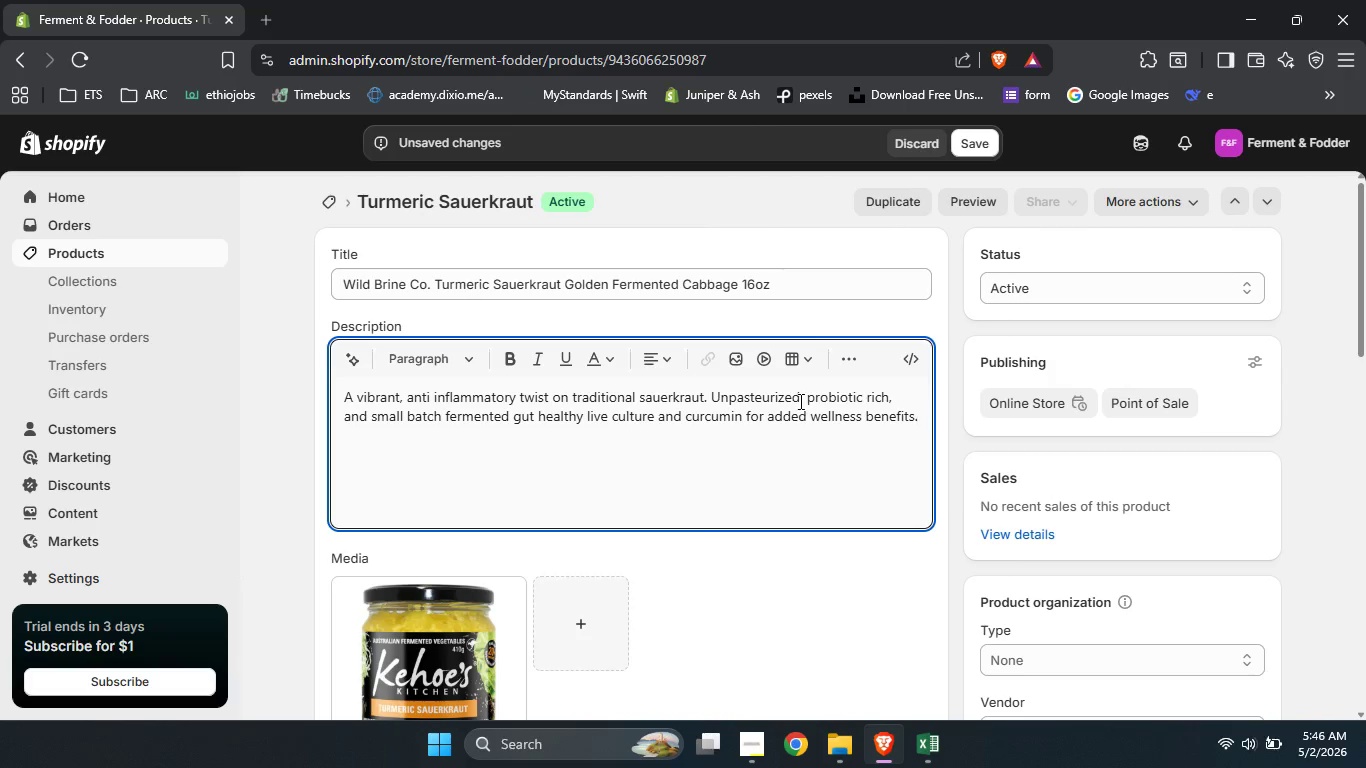 
left_click([512, 419])
 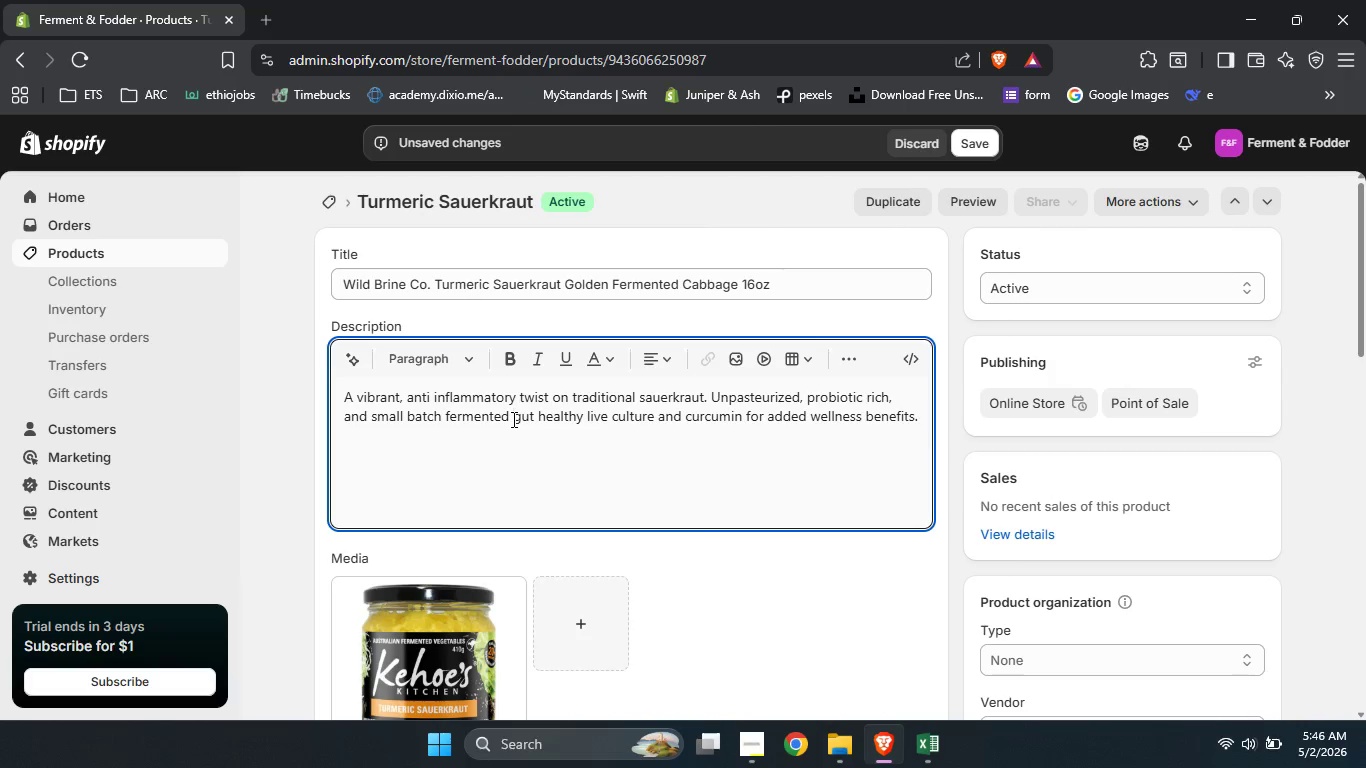 
type(wu)
key(Backspace)
type(ith )
 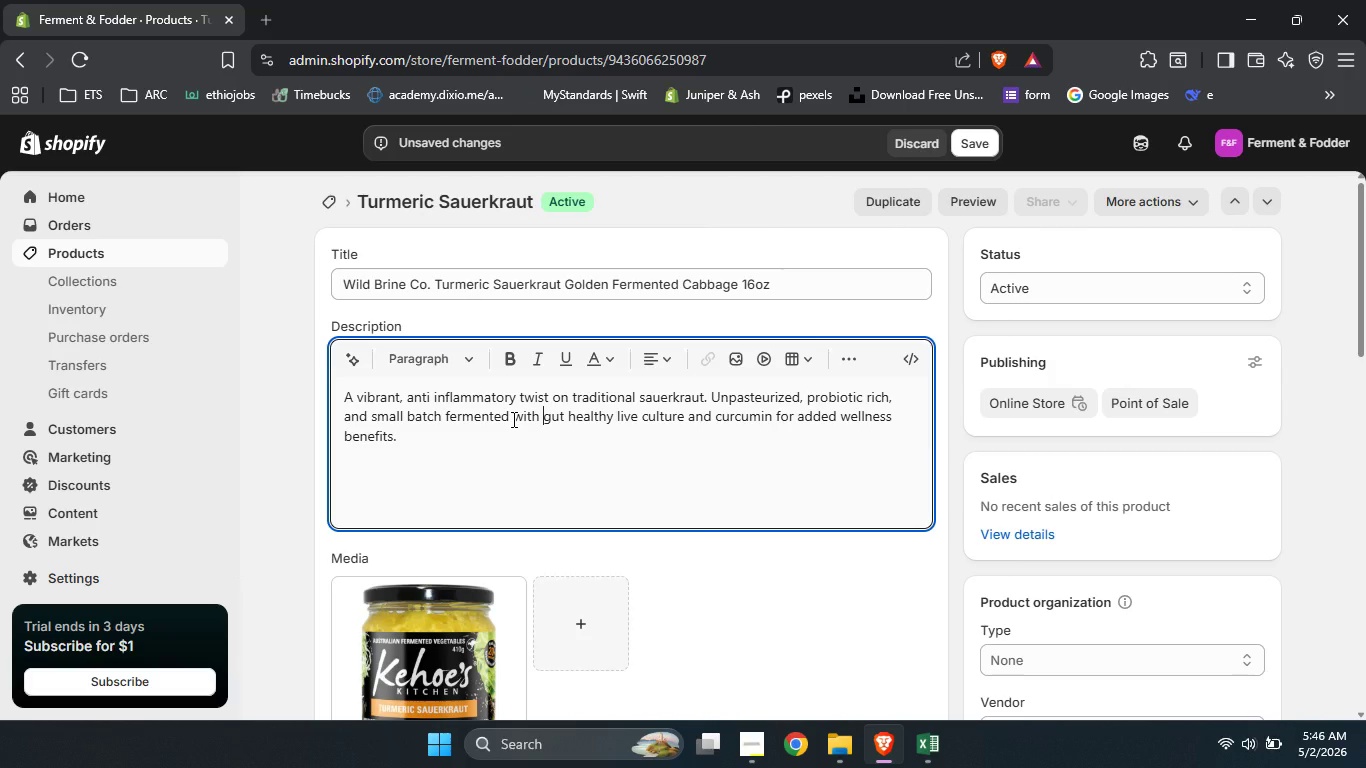 
type(fresh turmeric root, ginger, and black pepper. Packed with )
 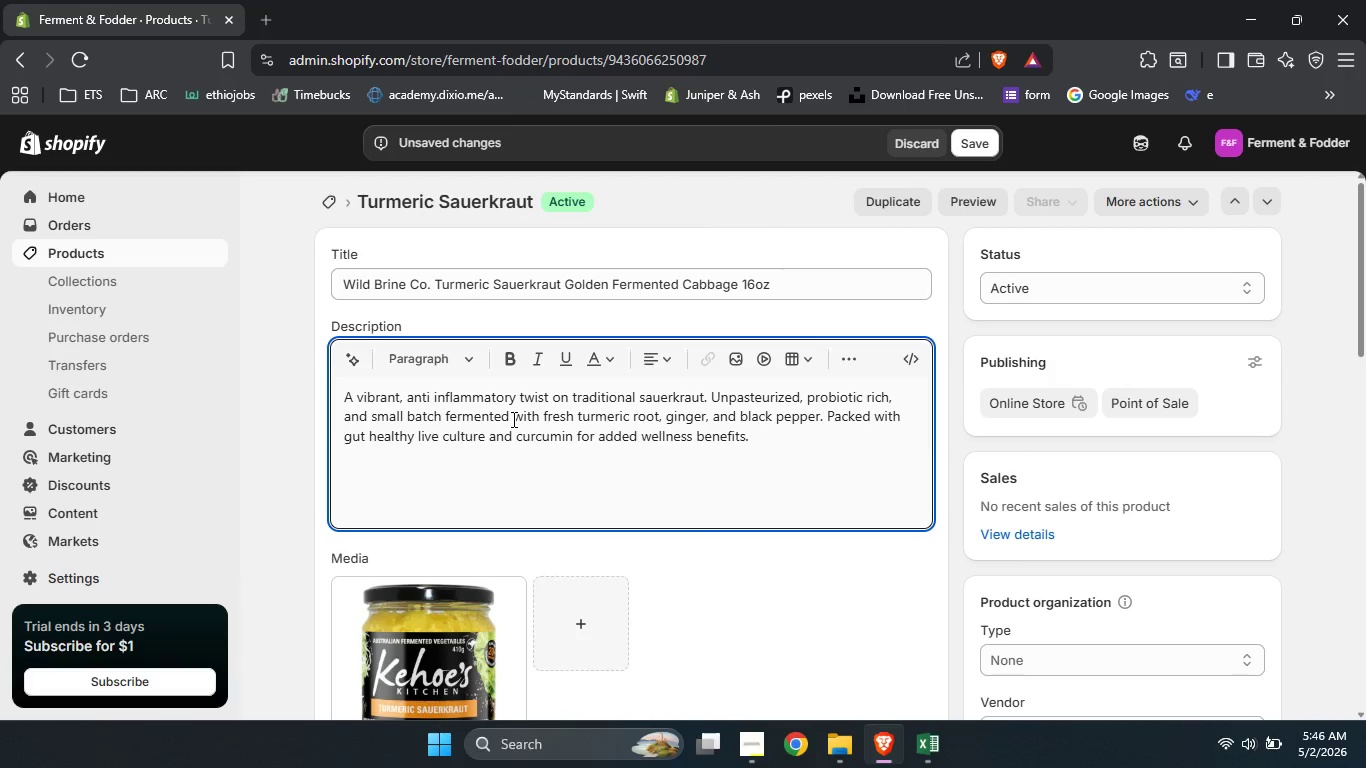 
left_click([771, 440])
 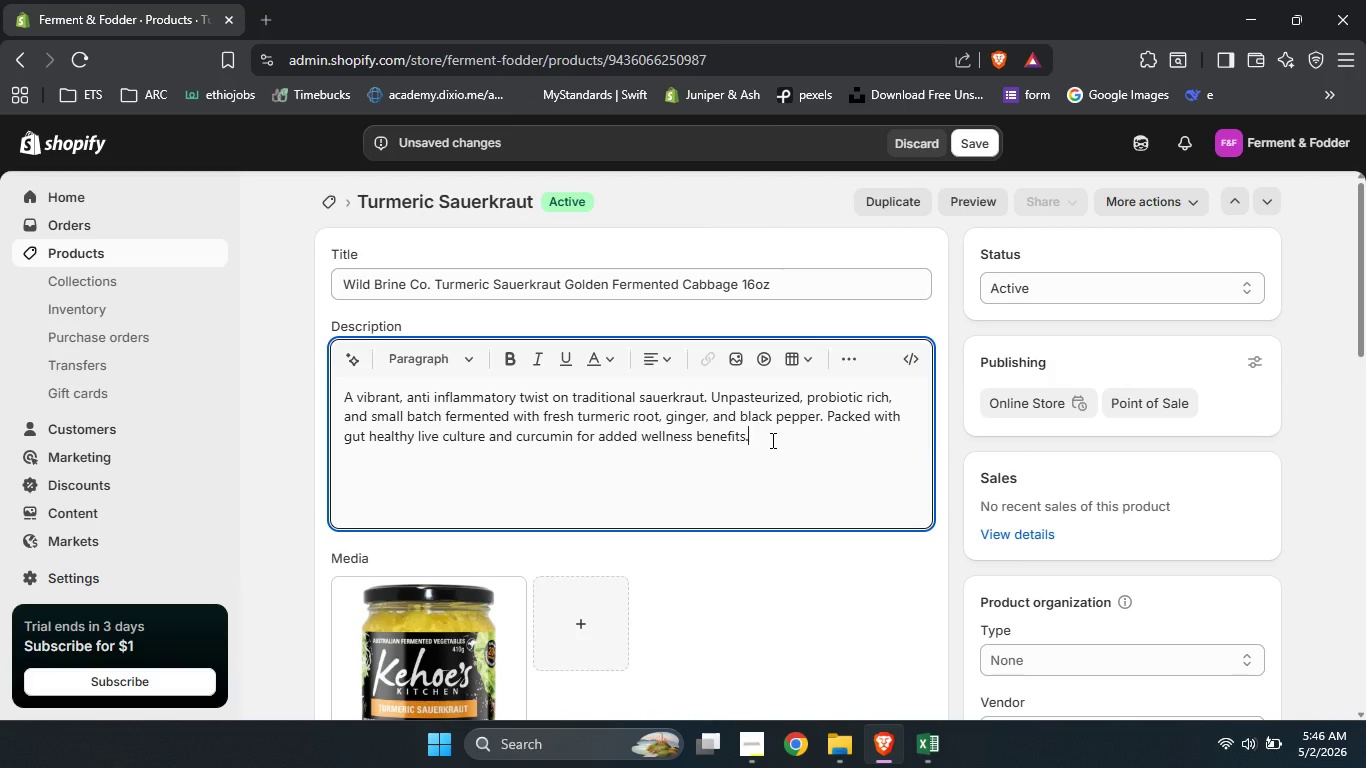 
type( Grate )
key(Backspace)
key(Backspace)
key(Backspace)
key(Backspace)
type(eat on bowls, eggs, a)
key(Backspace)
type(or as a gut healthy side.)
 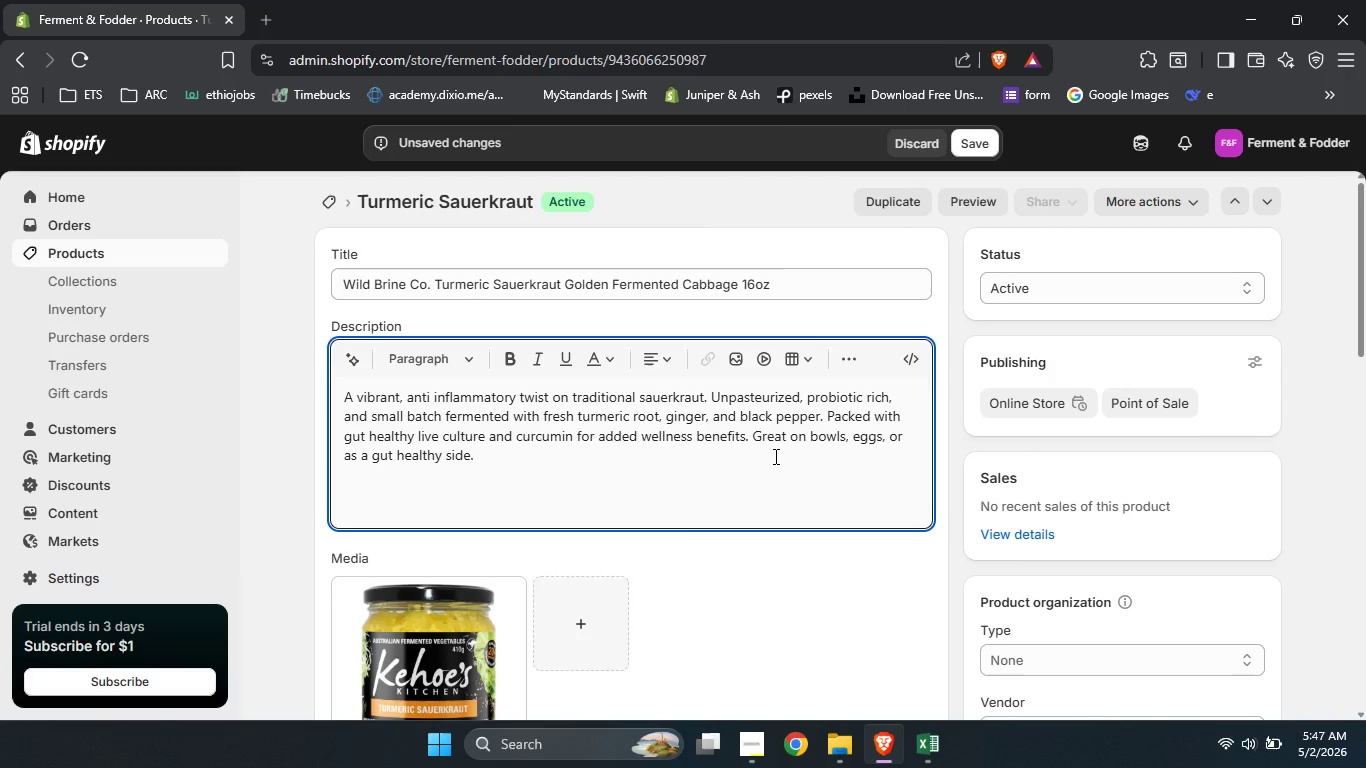 
scroll: coordinate [1000, 513], scroll_direction: down, amount: 3.0
 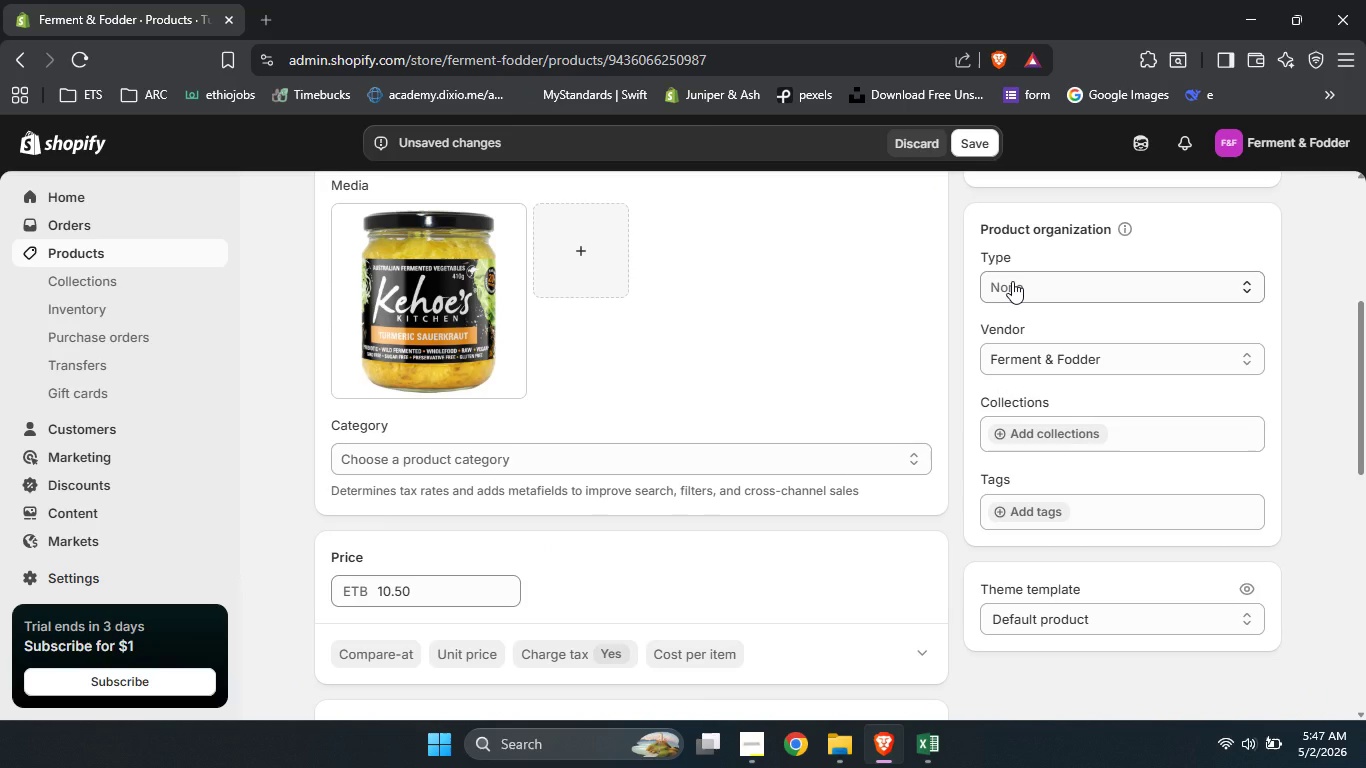 
left_click([1012, 281])
 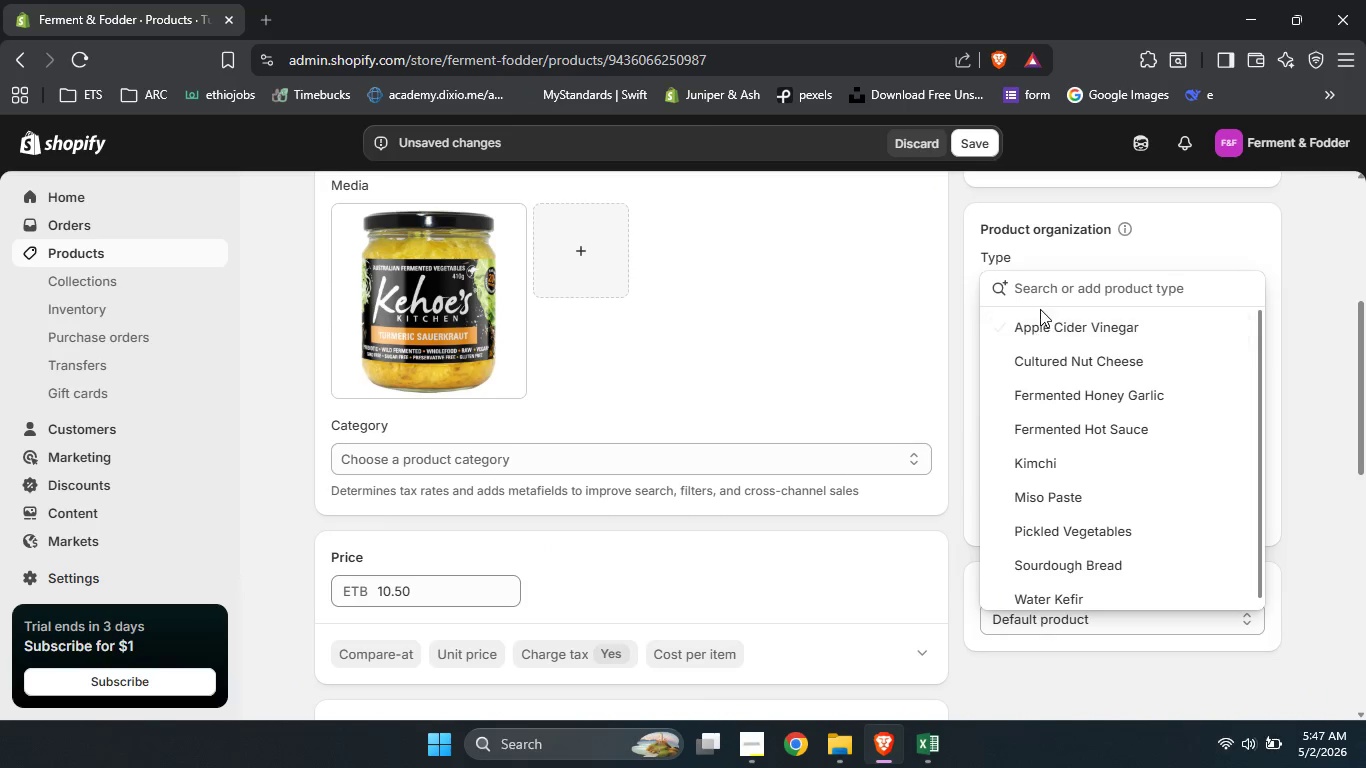 
type(Sauerkra)
 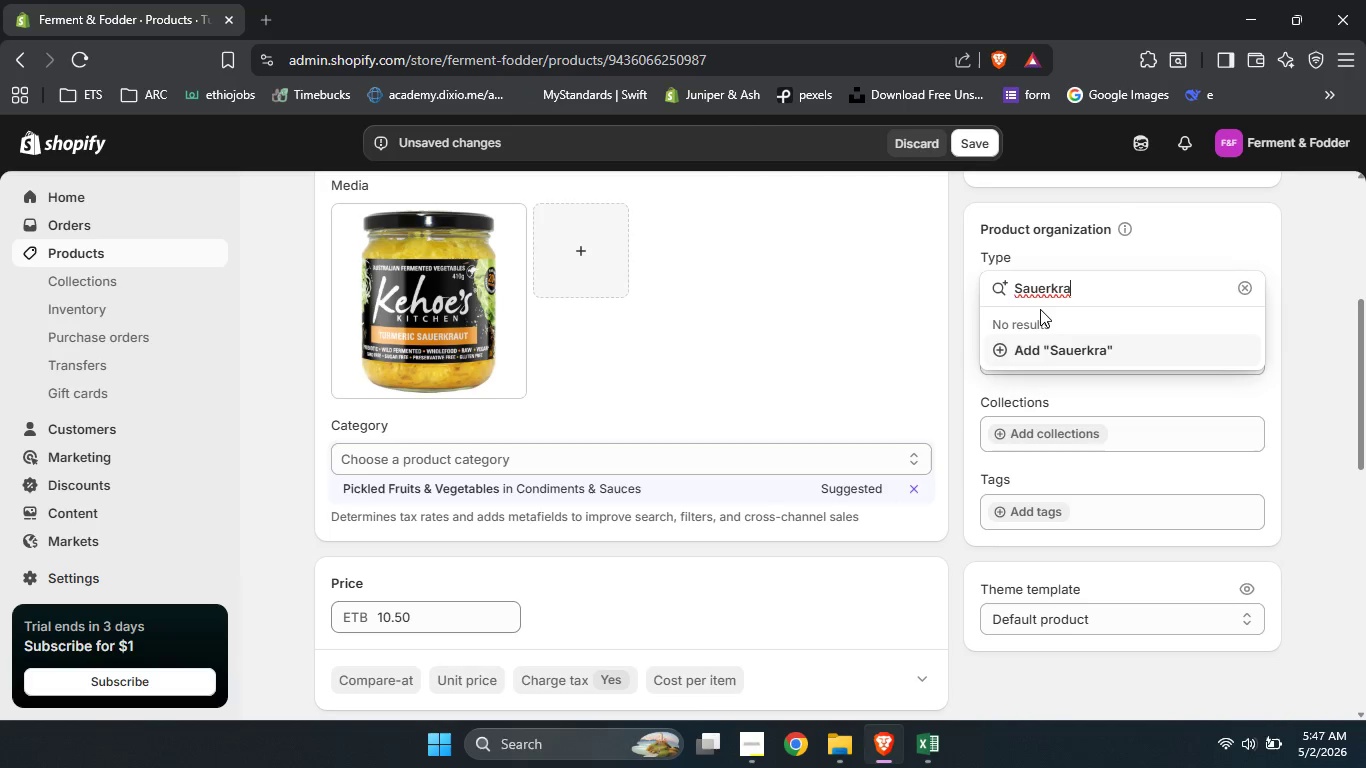 
type(ut)
 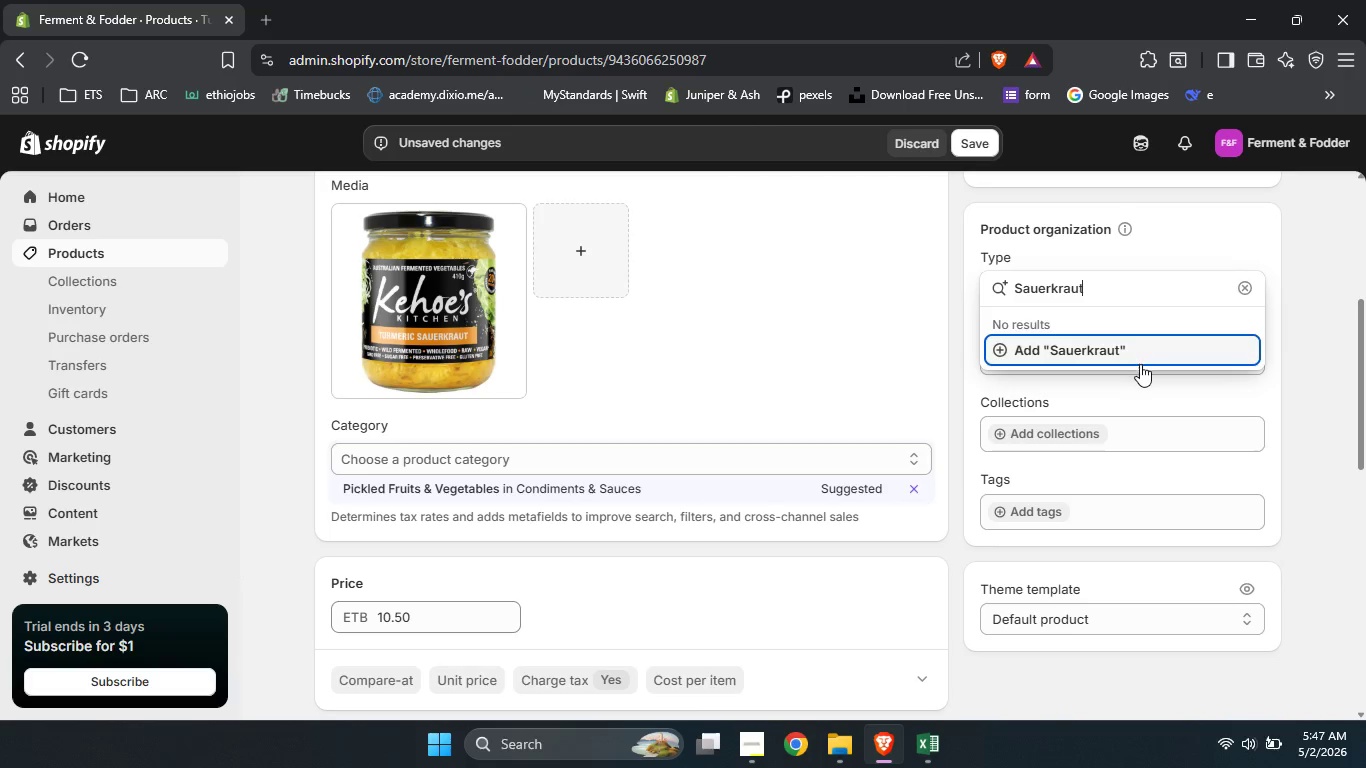 
left_click([1112, 355])
 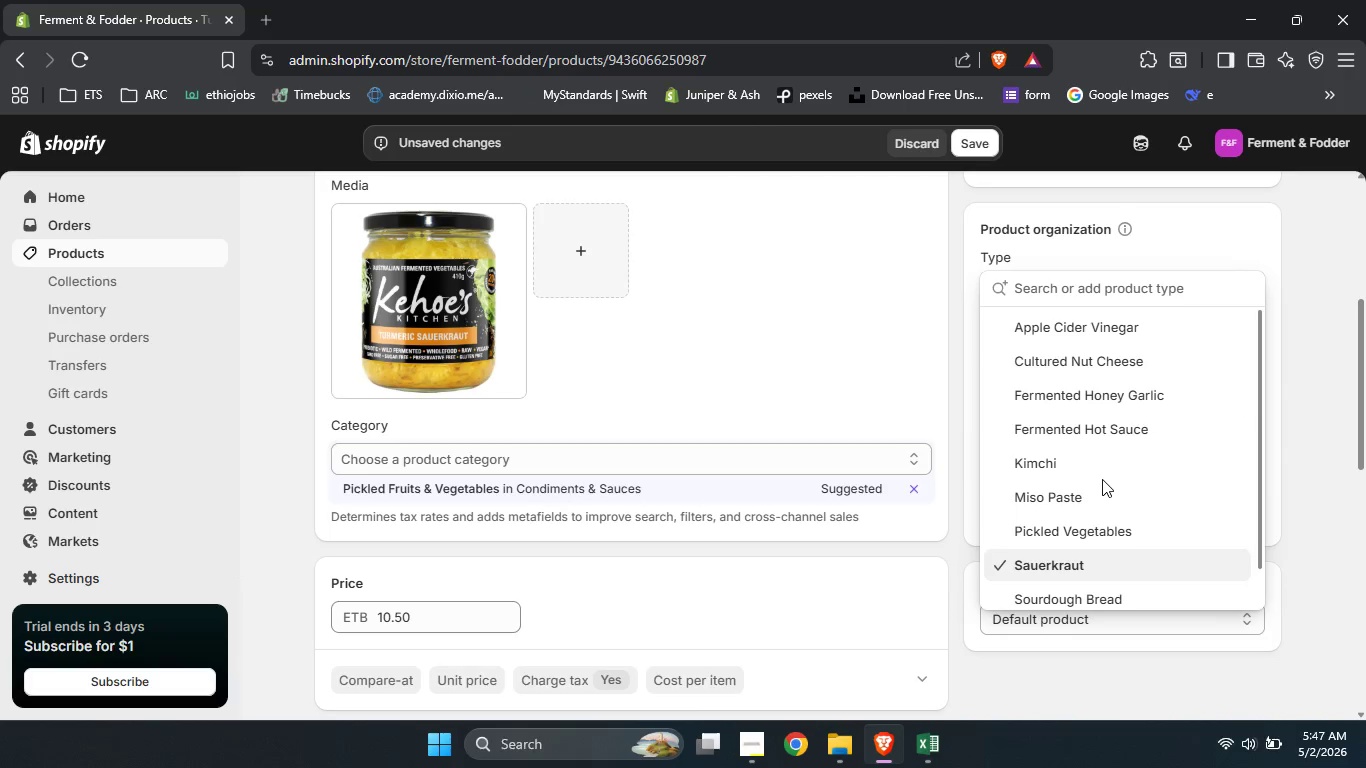 
scroll: coordinate [1102, 479], scroll_direction: down, amount: 1.0
 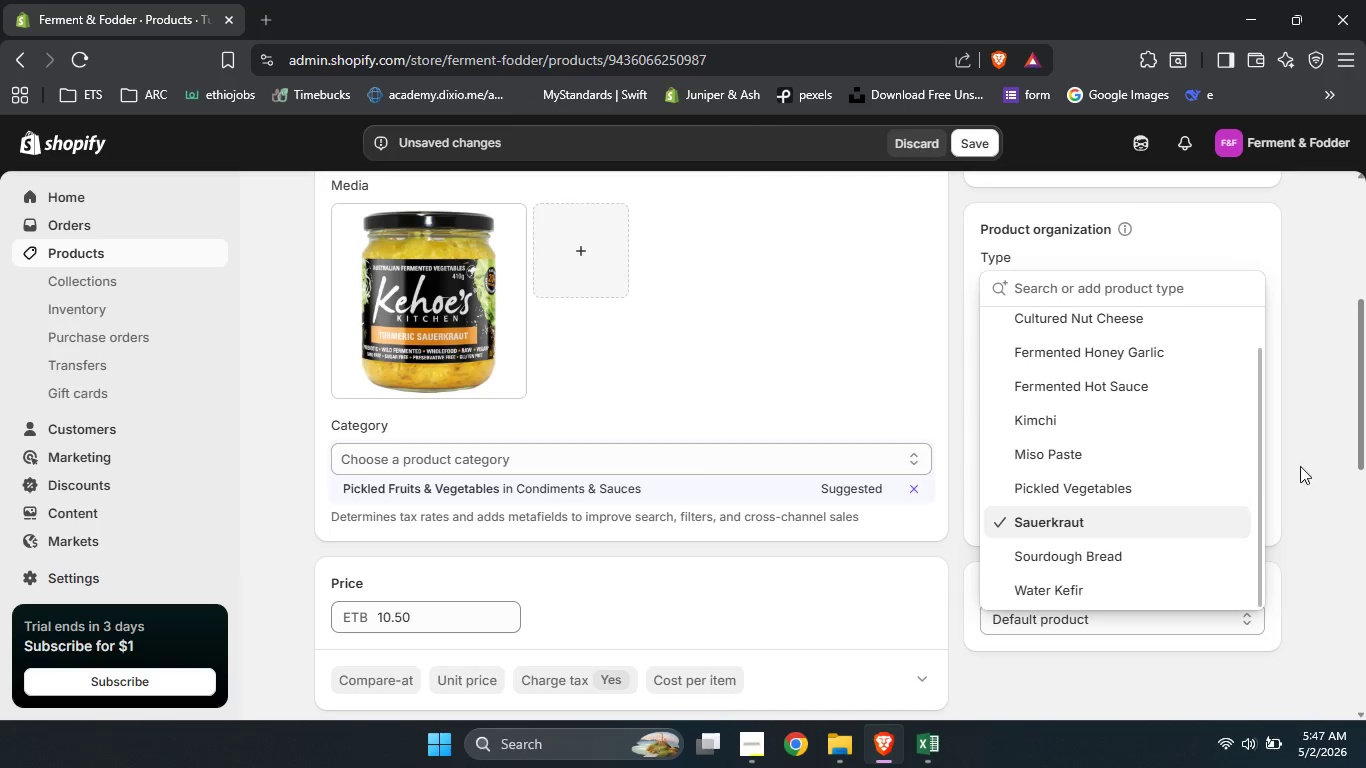 
left_click([1300, 467])
 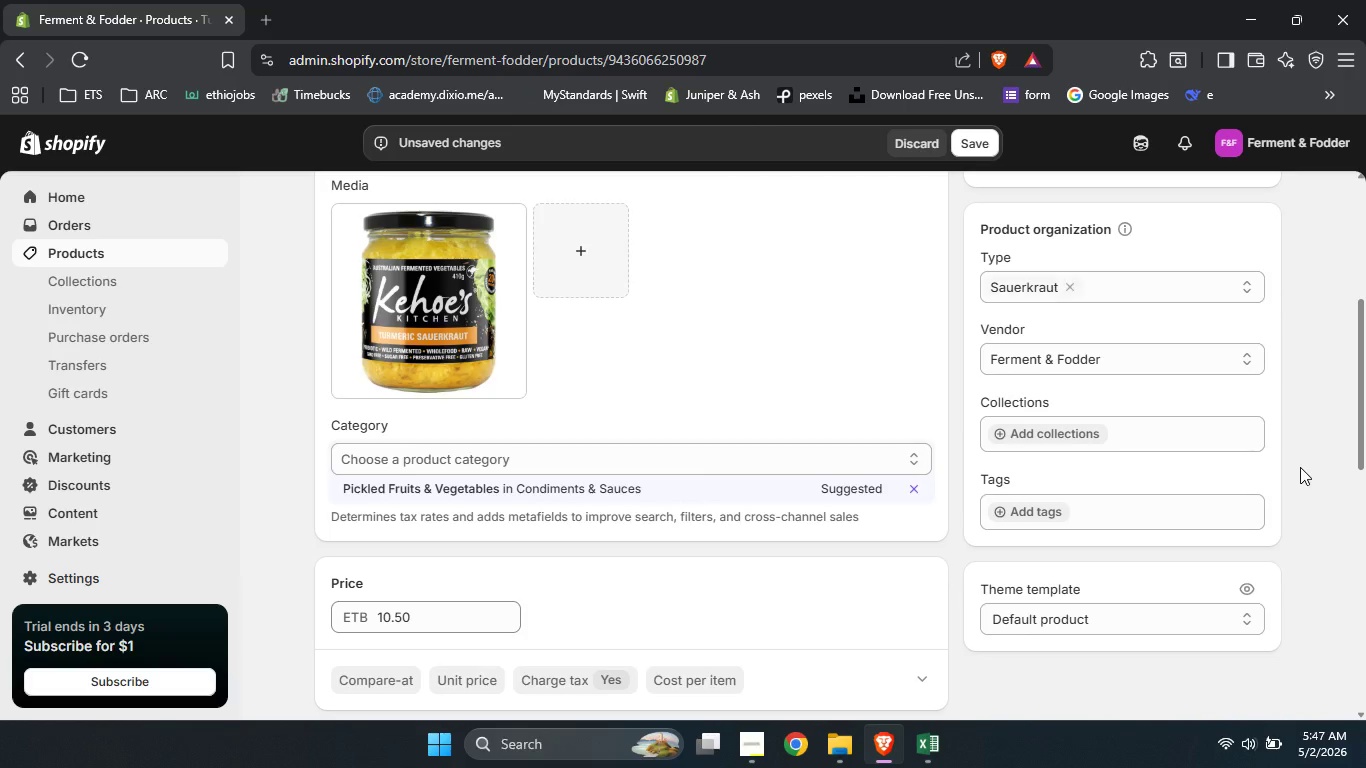 
scroll: coordinate [1300, 467], scroll_direction: down, amount: 1.0
 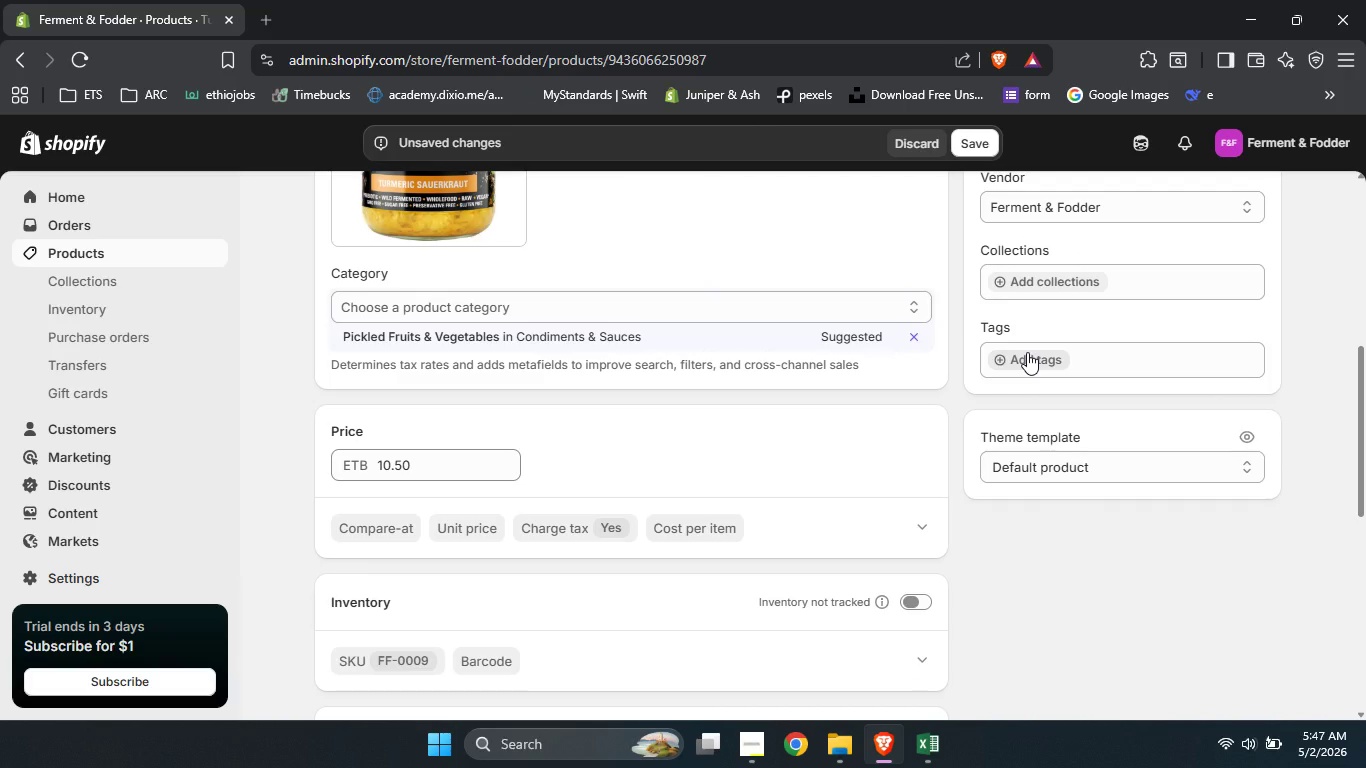 
left_click([1027, 352])
 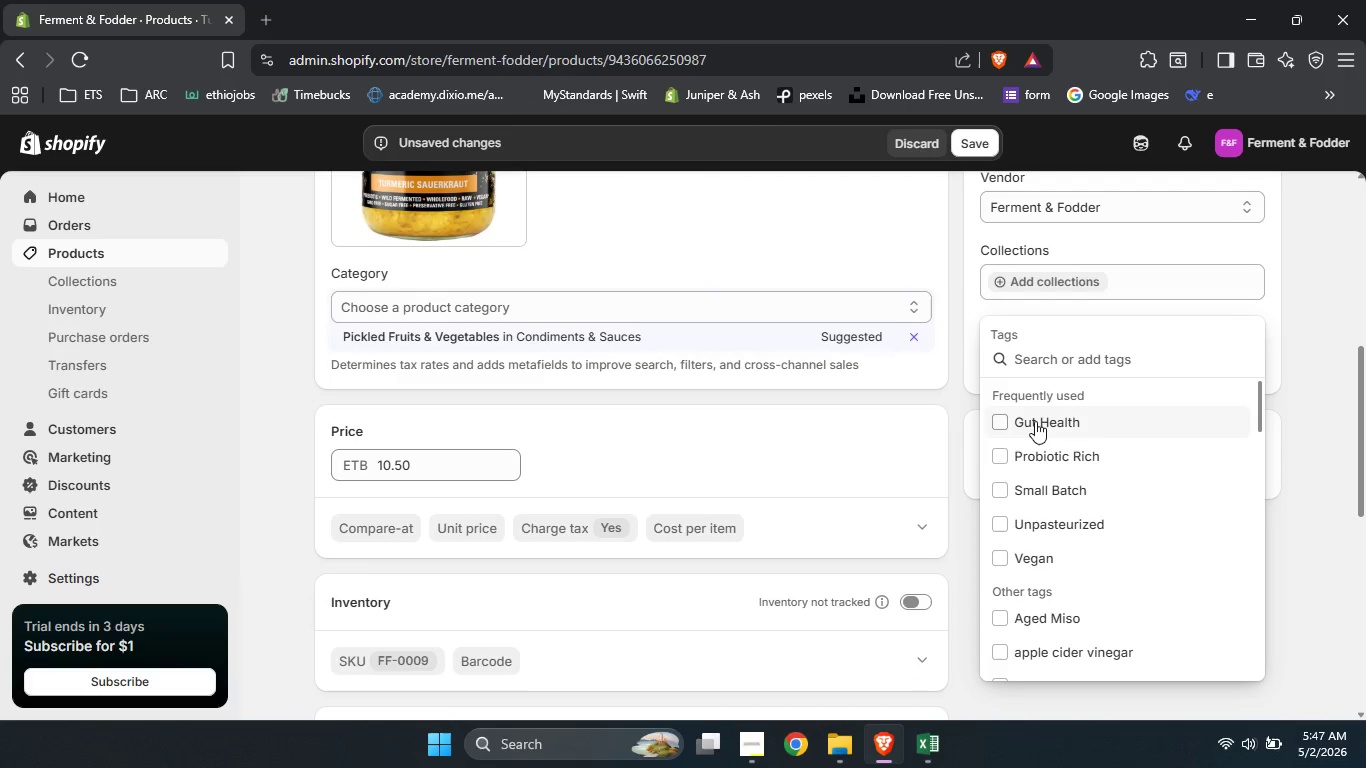 
left_click([1035, 421])
 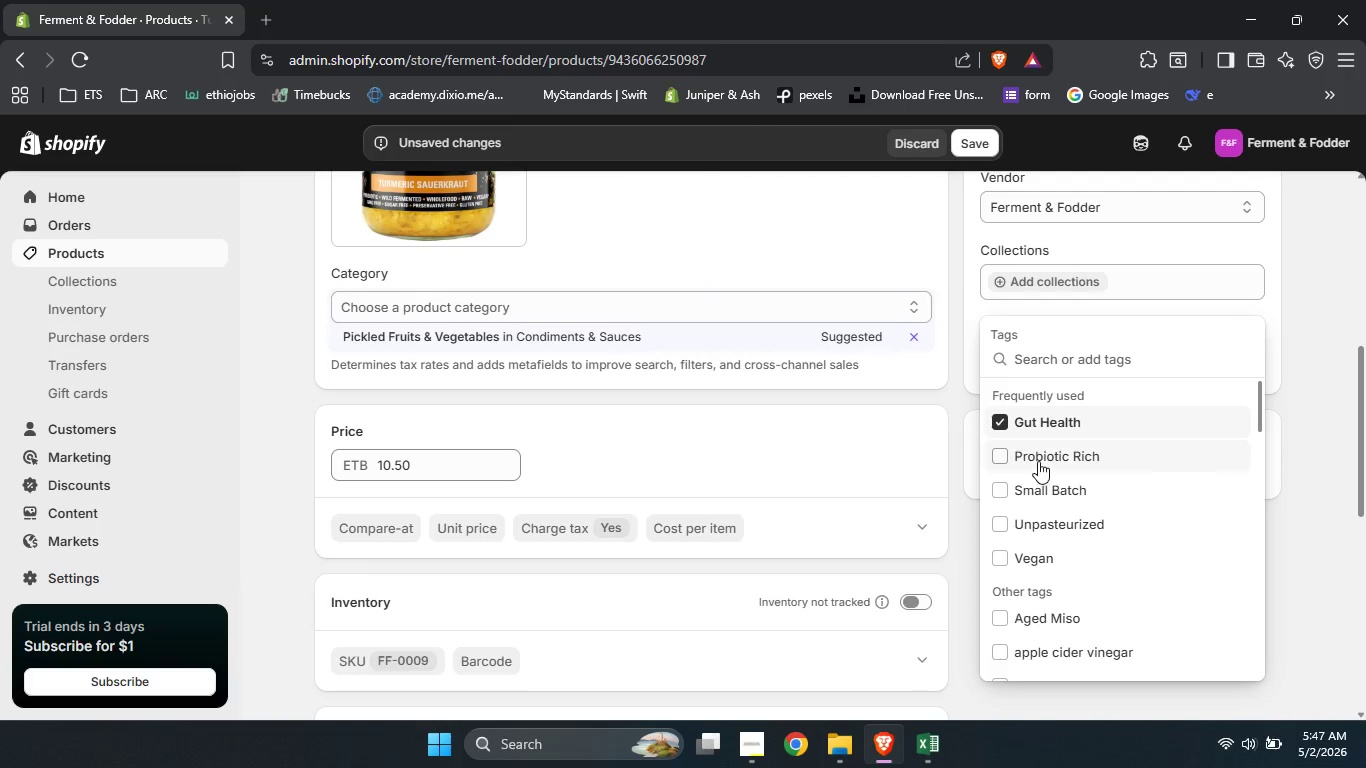 
left_click([1038, 460])
 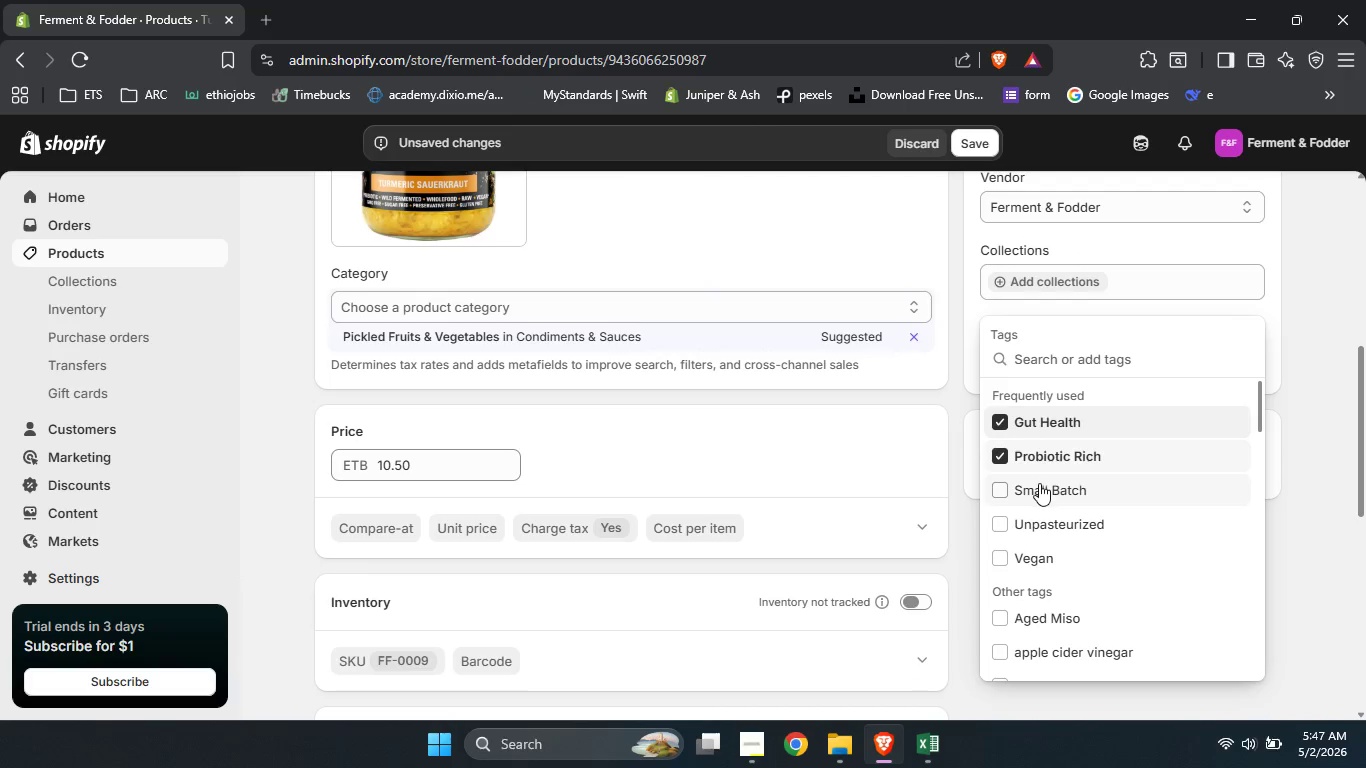 
left_click([1039, 483])
 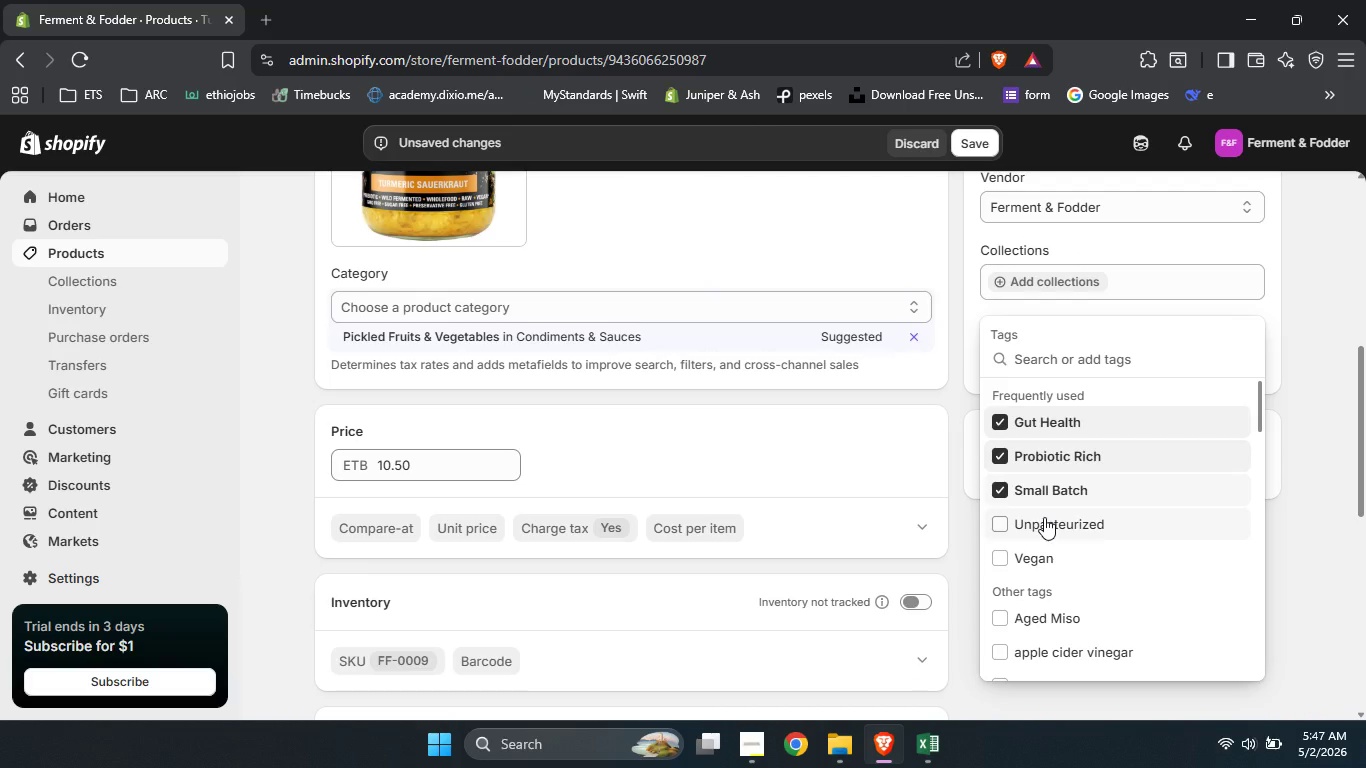 
left_click([1044, 517])
 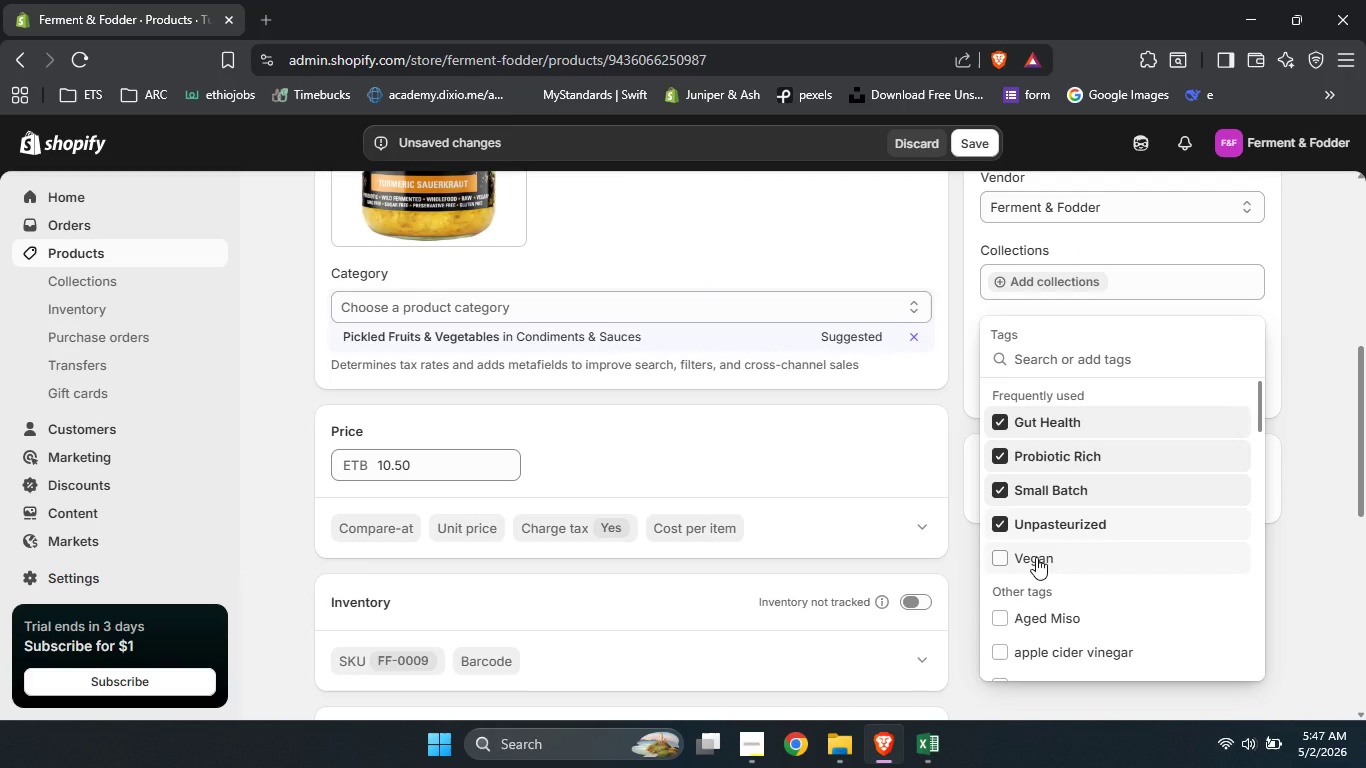 
left_click([1036, 557])
 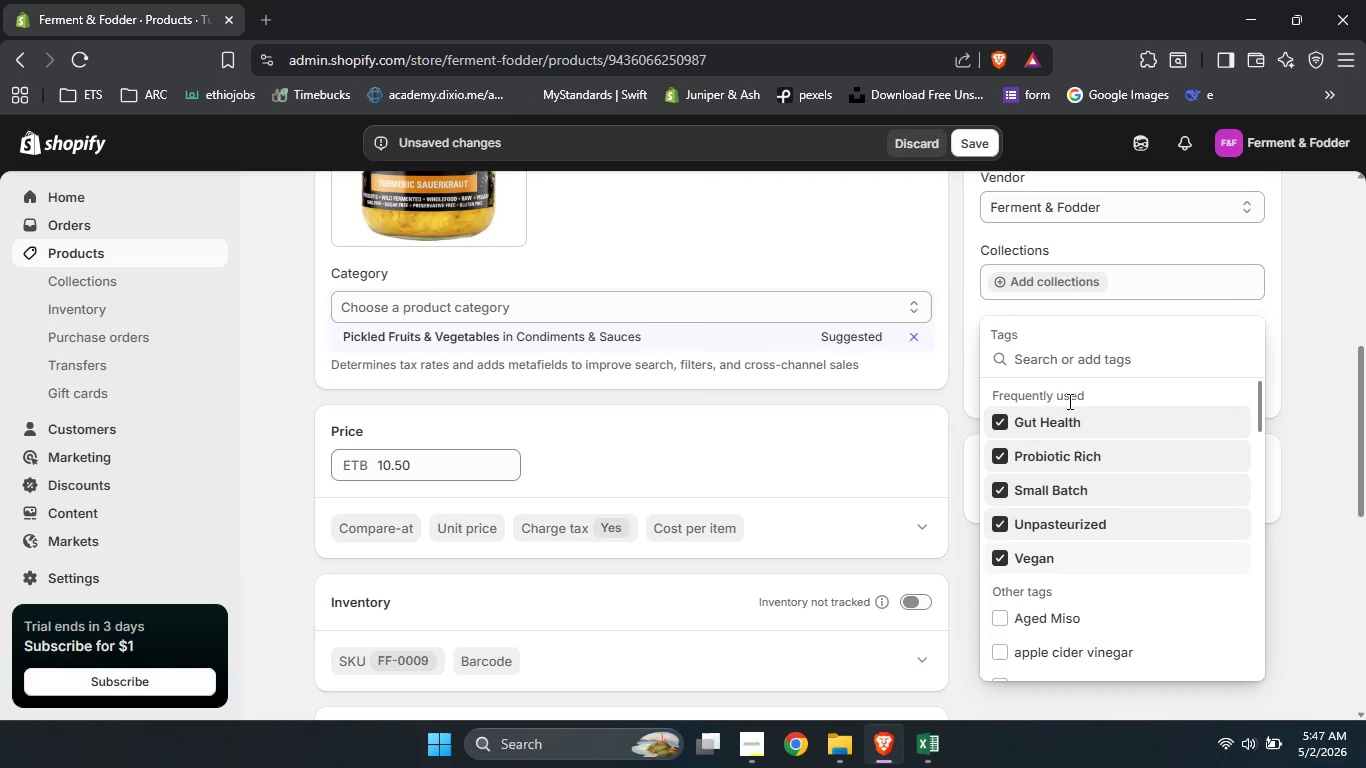 
left_click([1058, 359])
 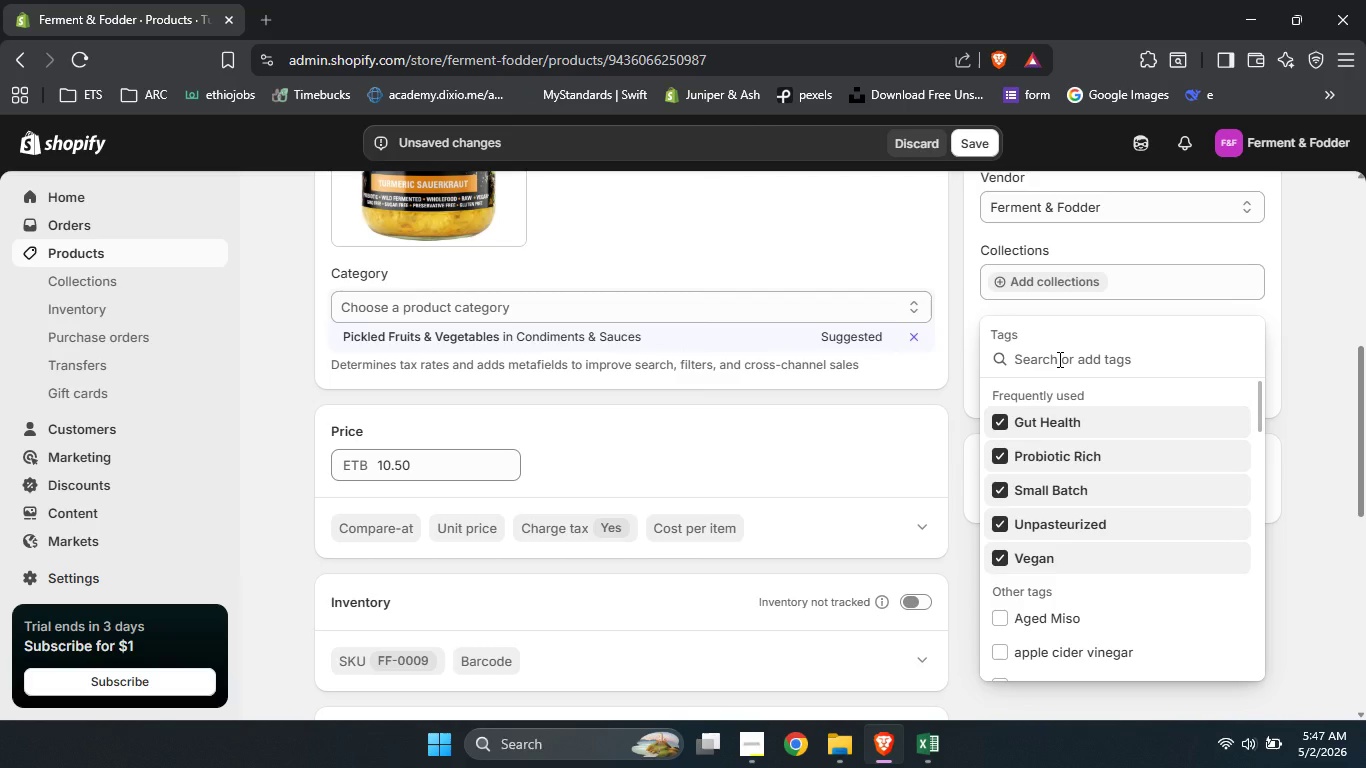 
type(Fermented )
 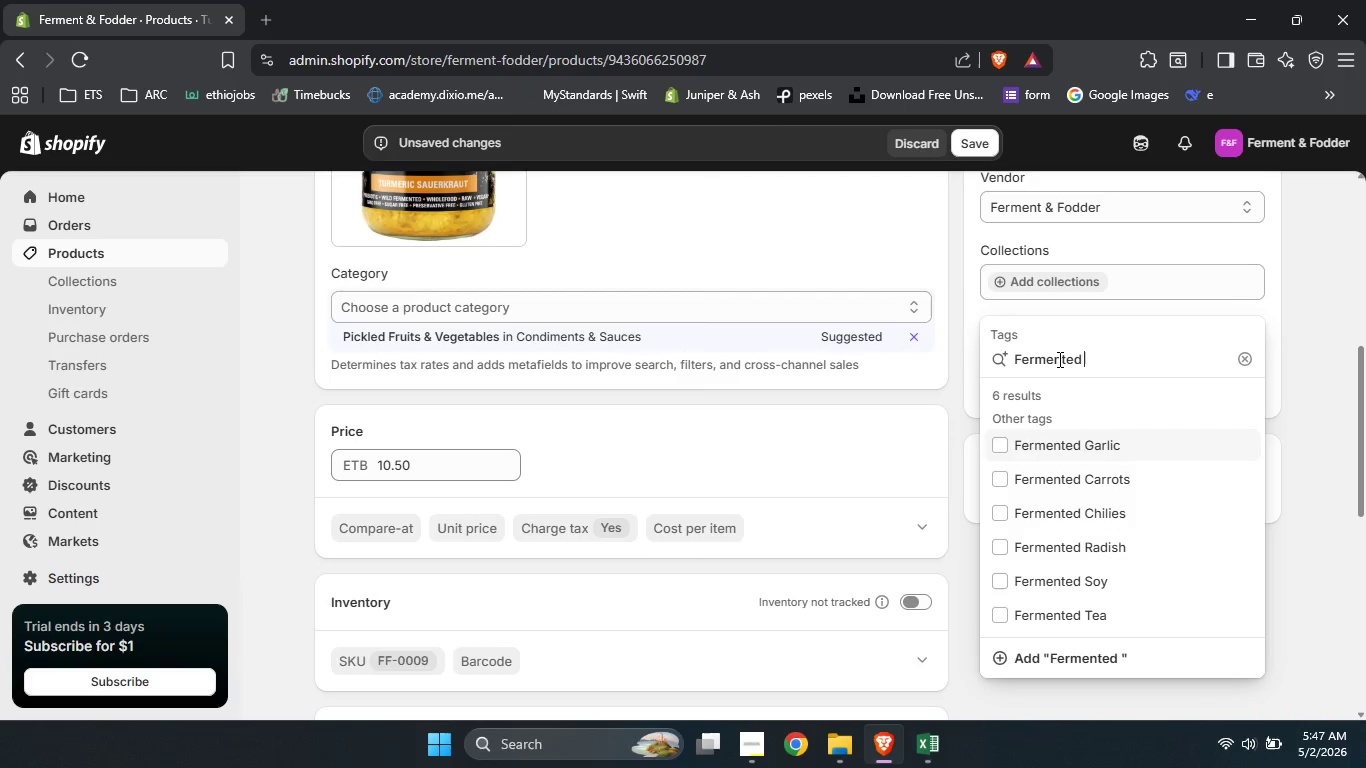 
type(Caba)
key(Backspace)
type(bage)
 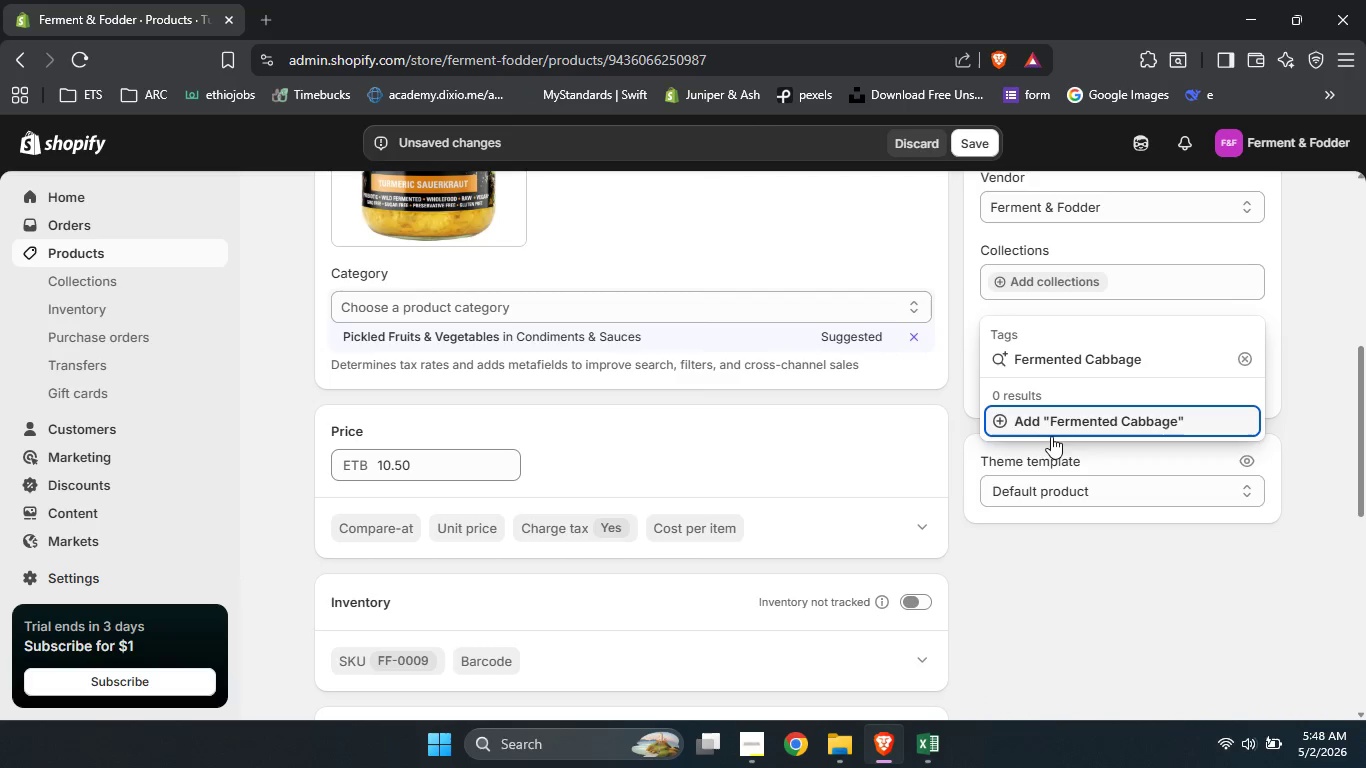 
left_click([1049, 429])
 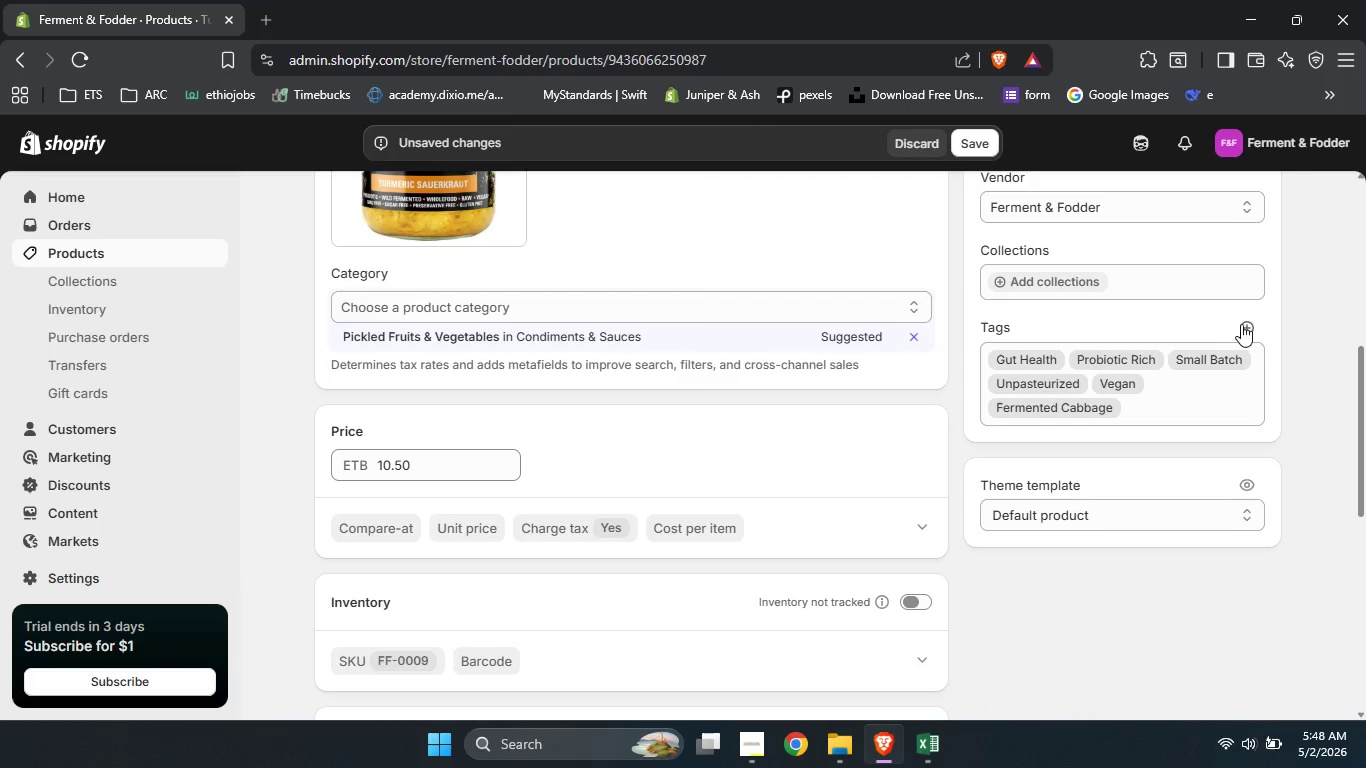 
left_click([1242, 324])
 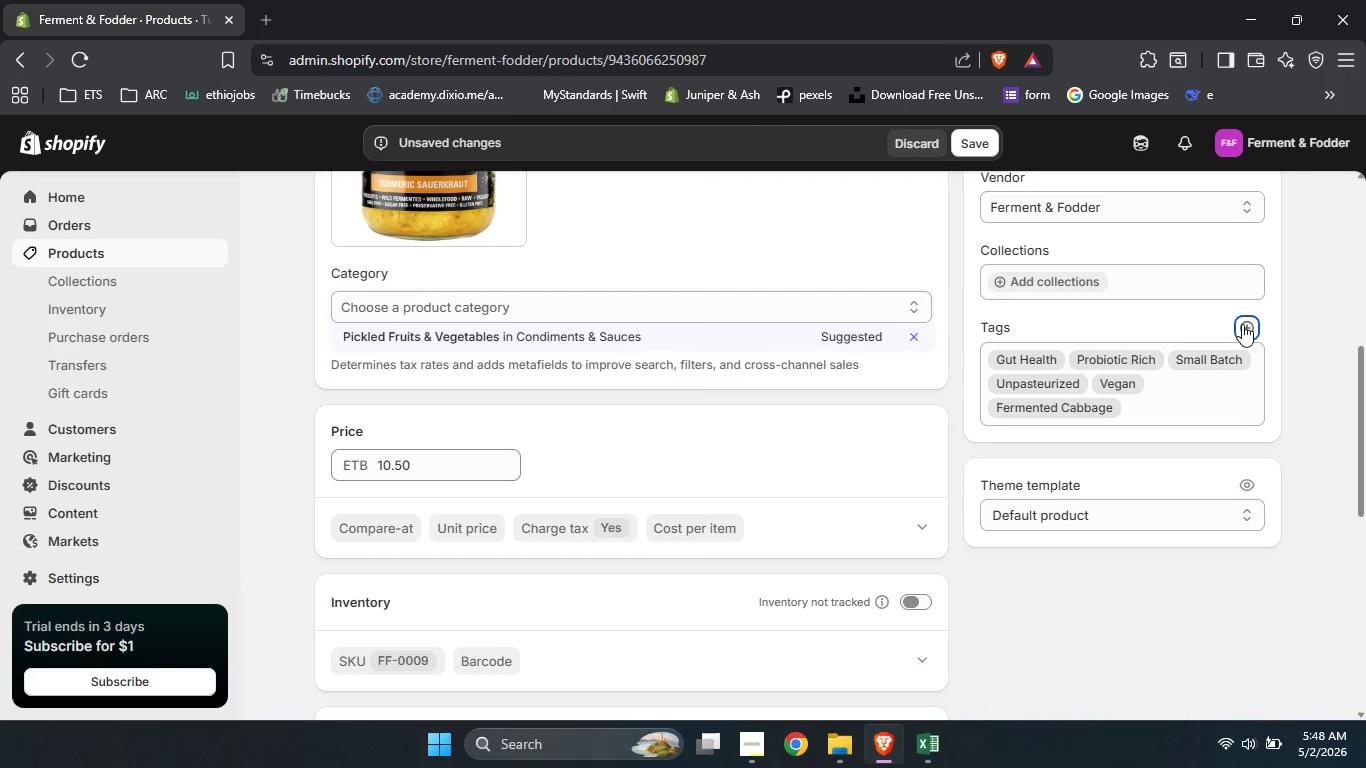 
type(Tumeric)
 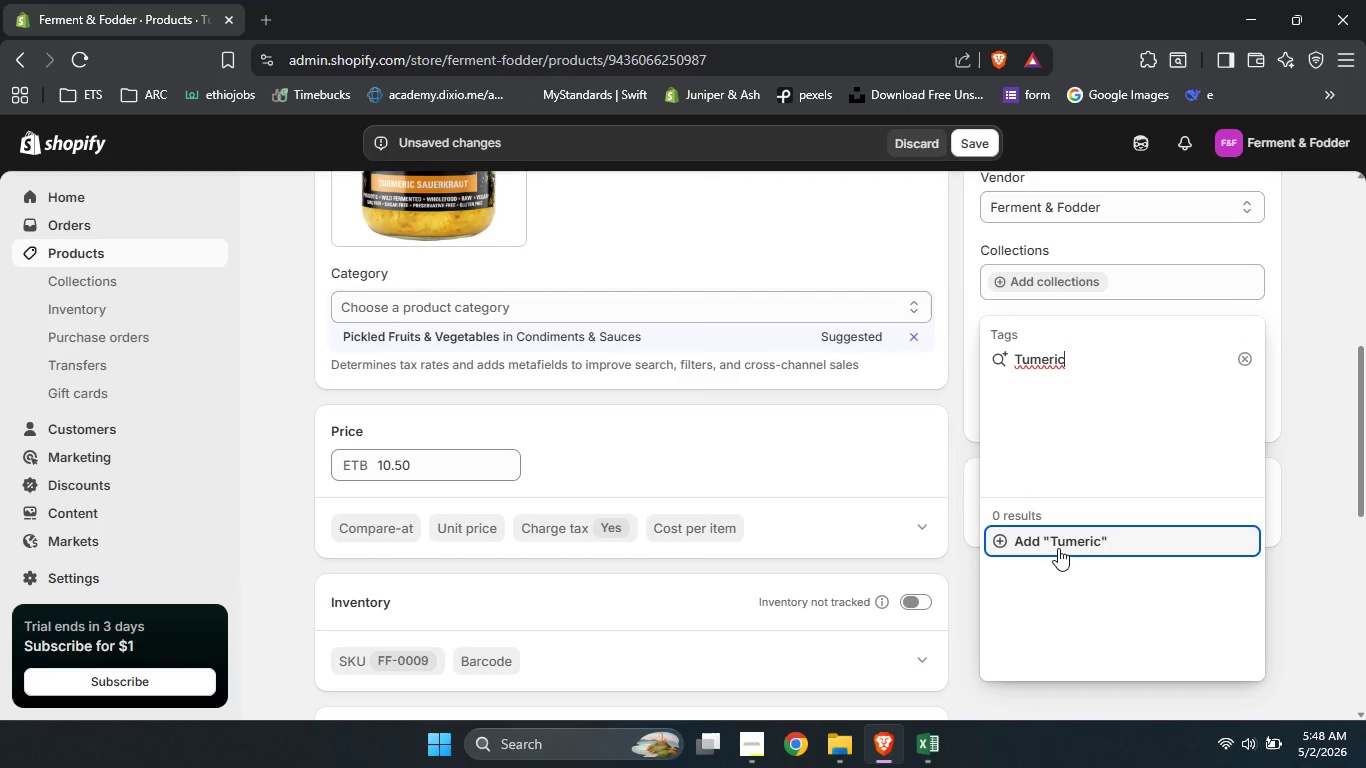 
wait(8.39)
 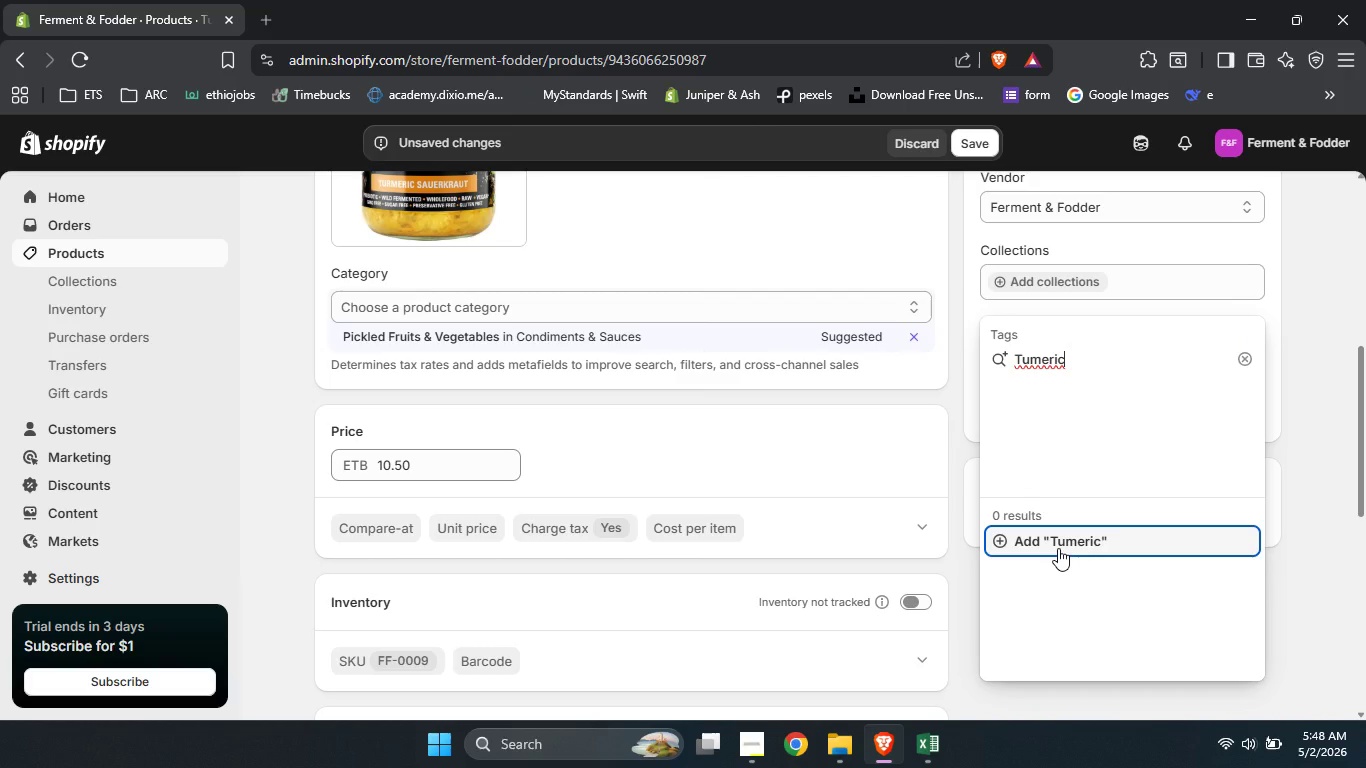 
left_click([1029, 363])
 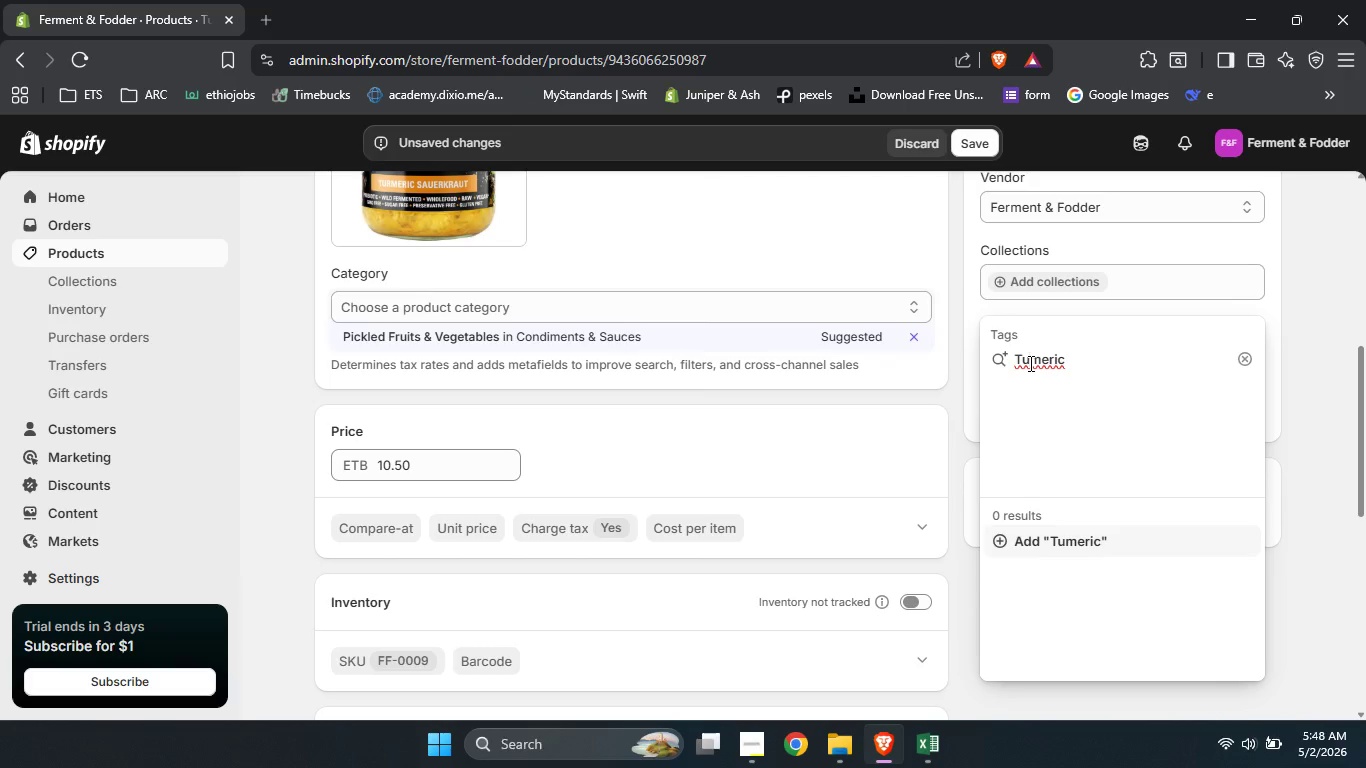 
key(R)
 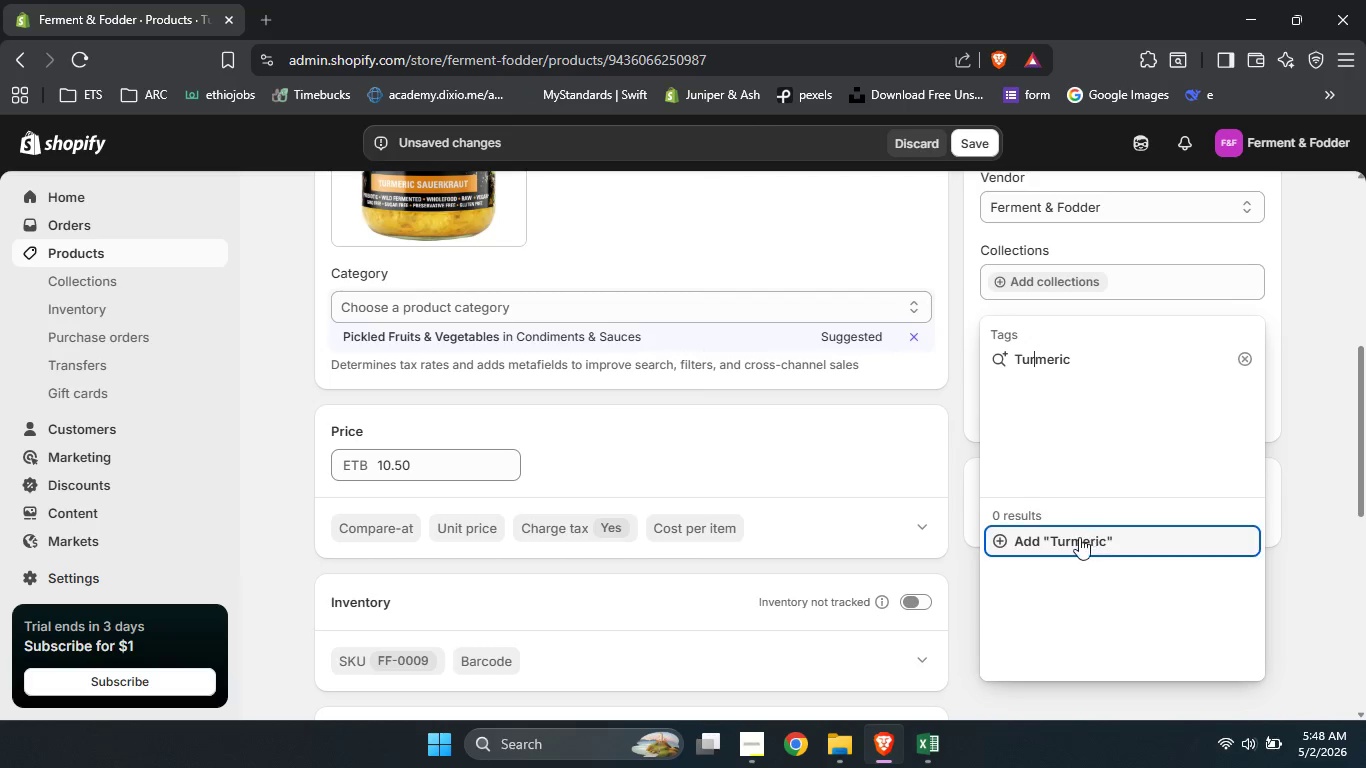 
left_click([1079, 537])
 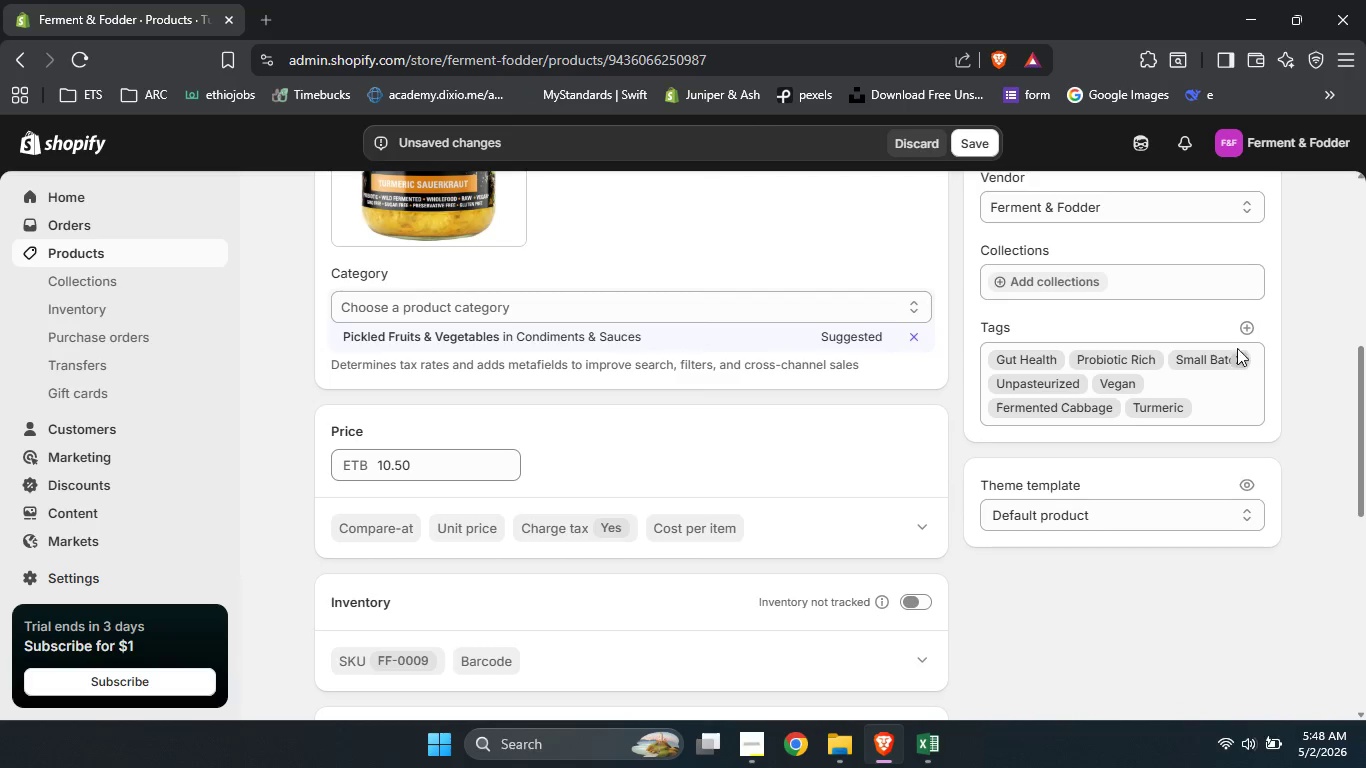 
left_click([1249, 320])
 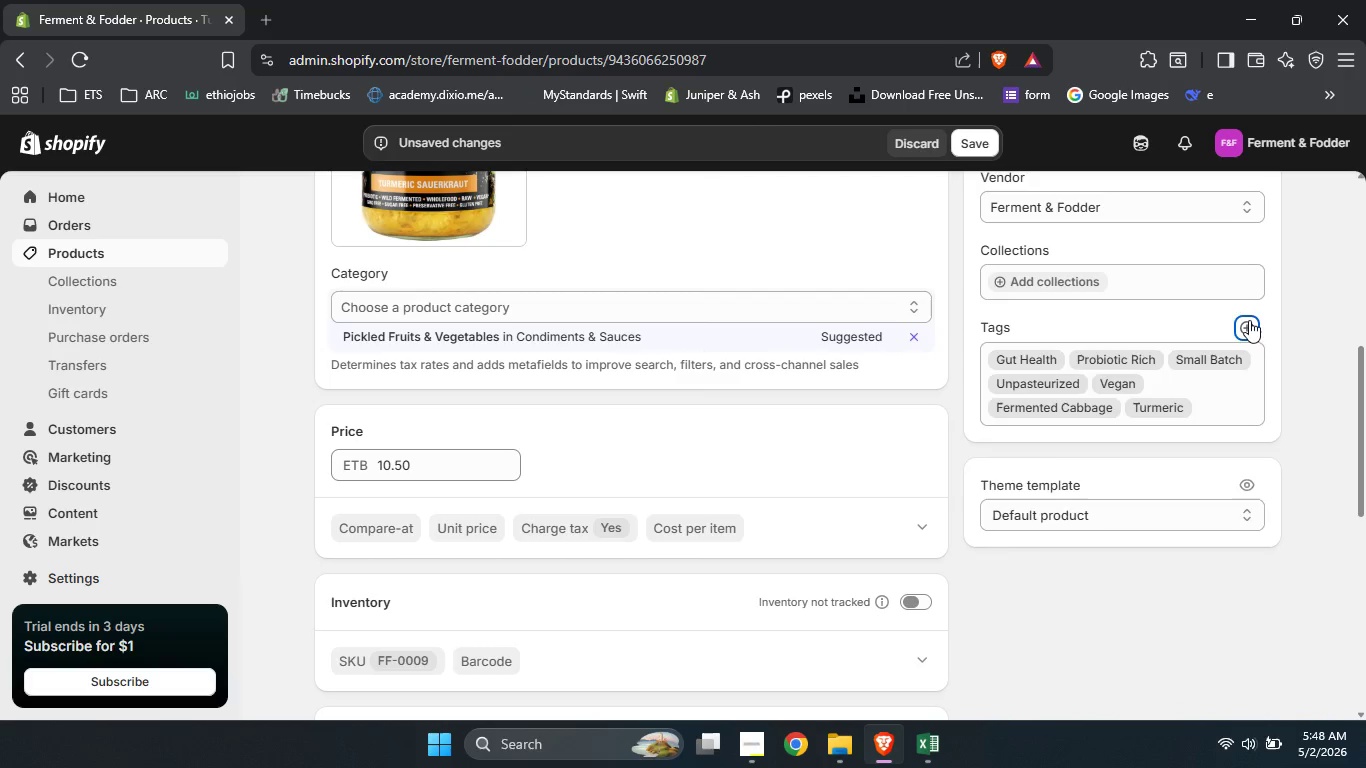 
type(Anti Inflammatory )
key(Backspace)
 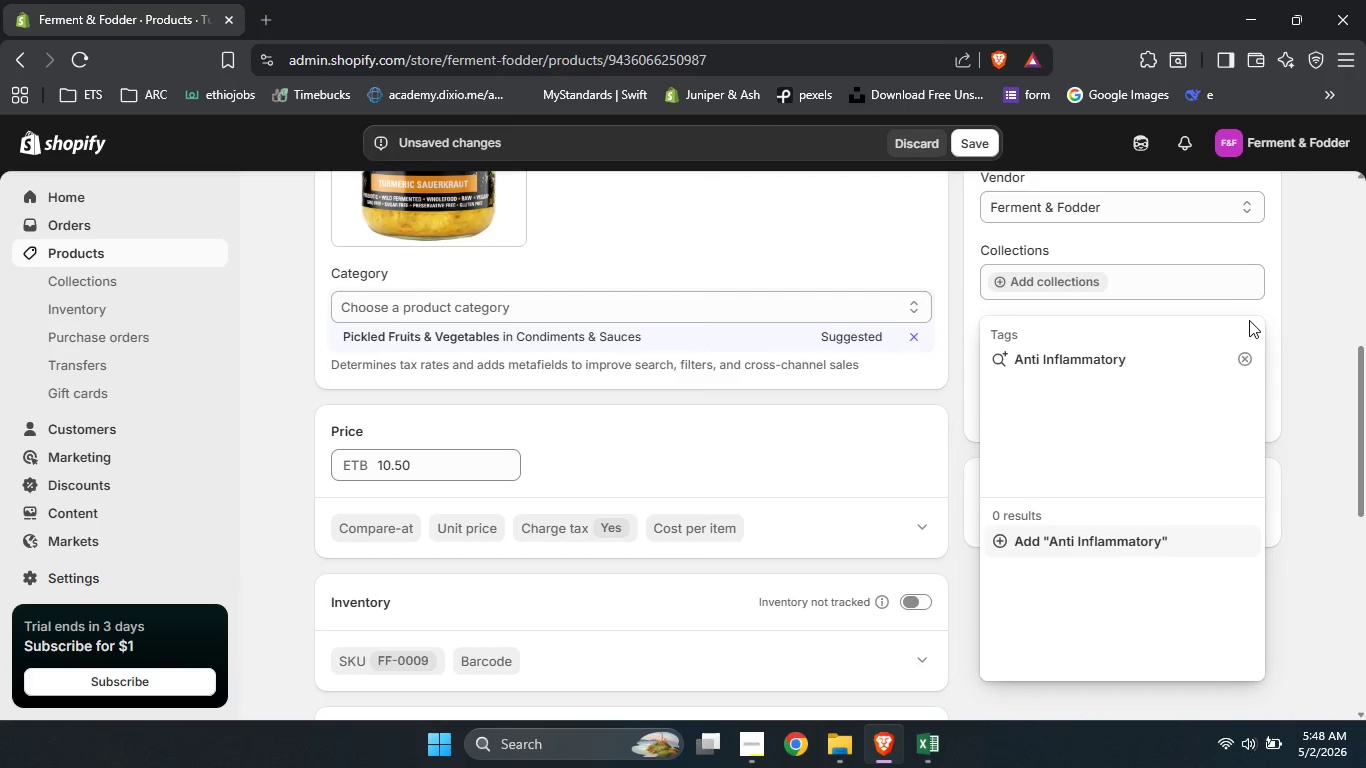 
left_click([1099, 535])
 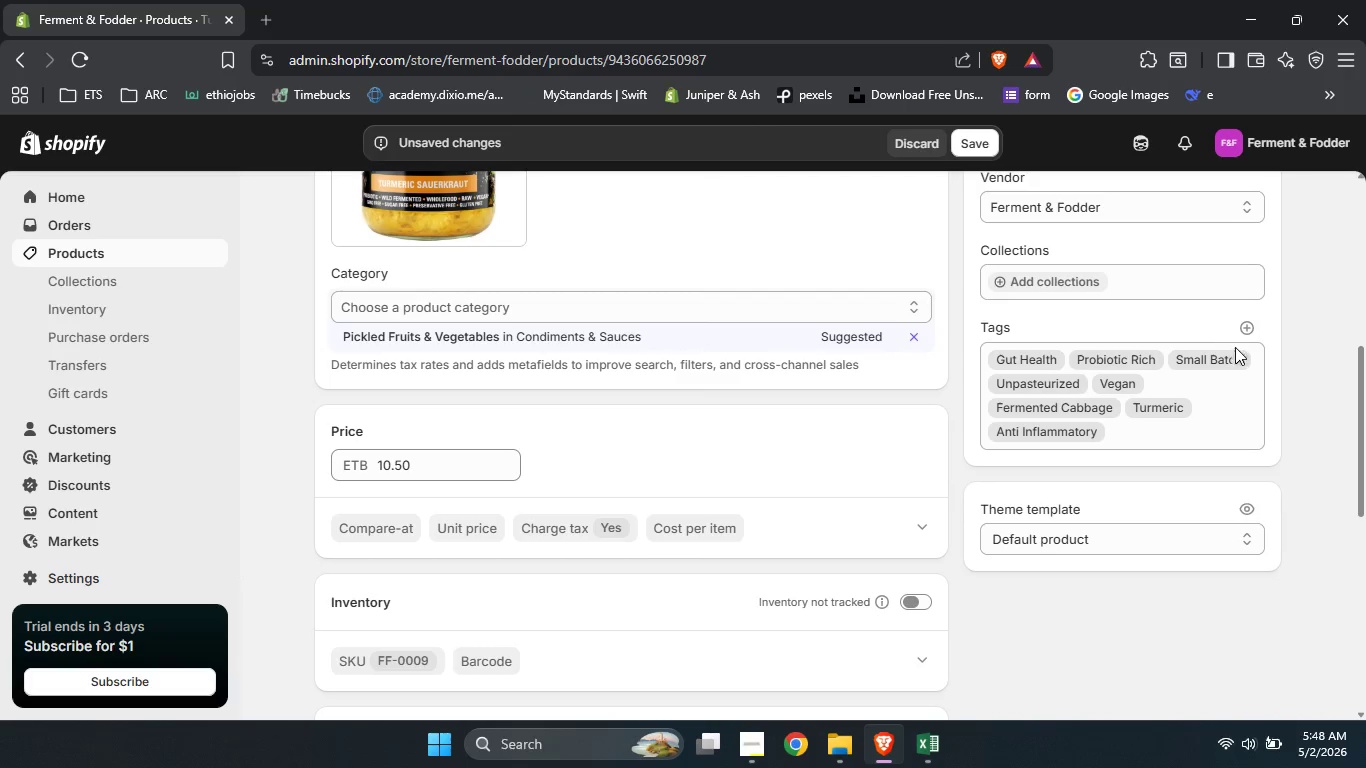 
left_click([1246, 330])
 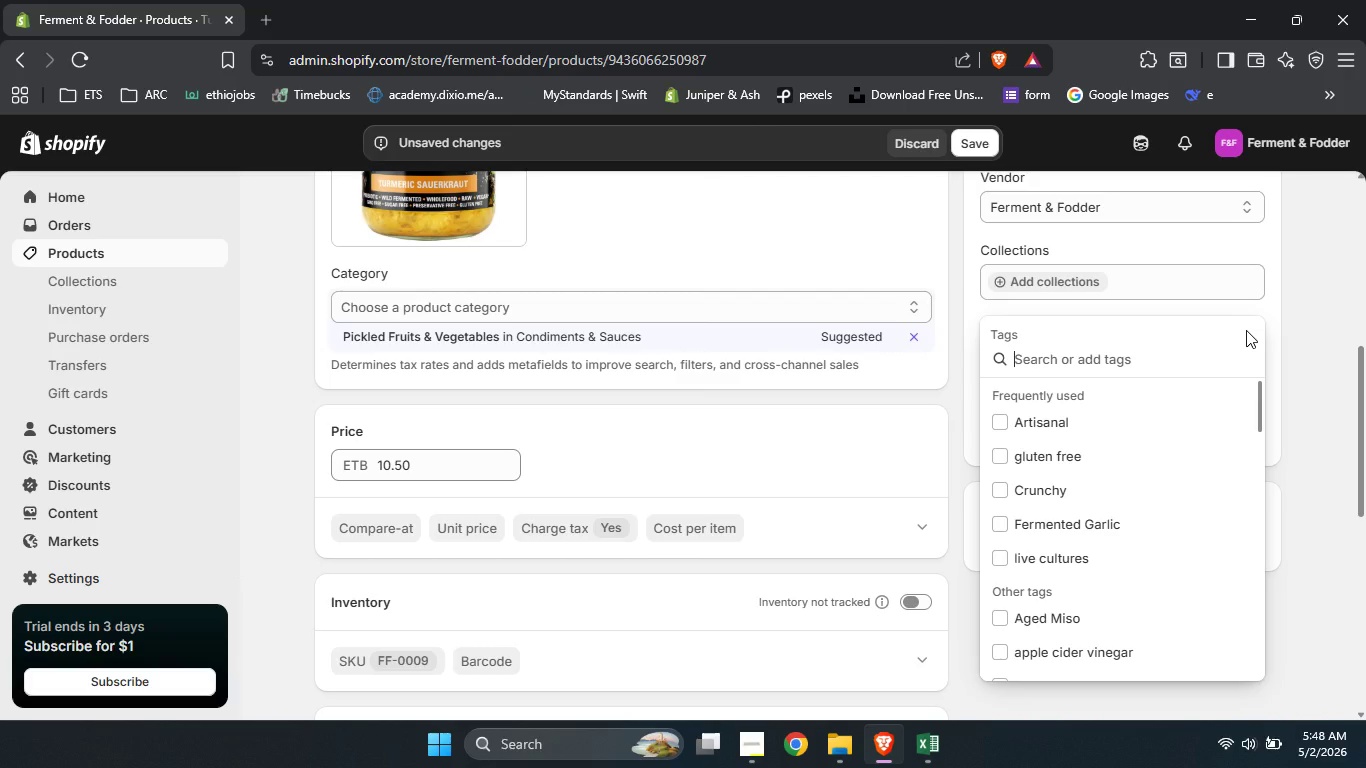 
hold_key(key=ShiftLeft, duration=0.48)
 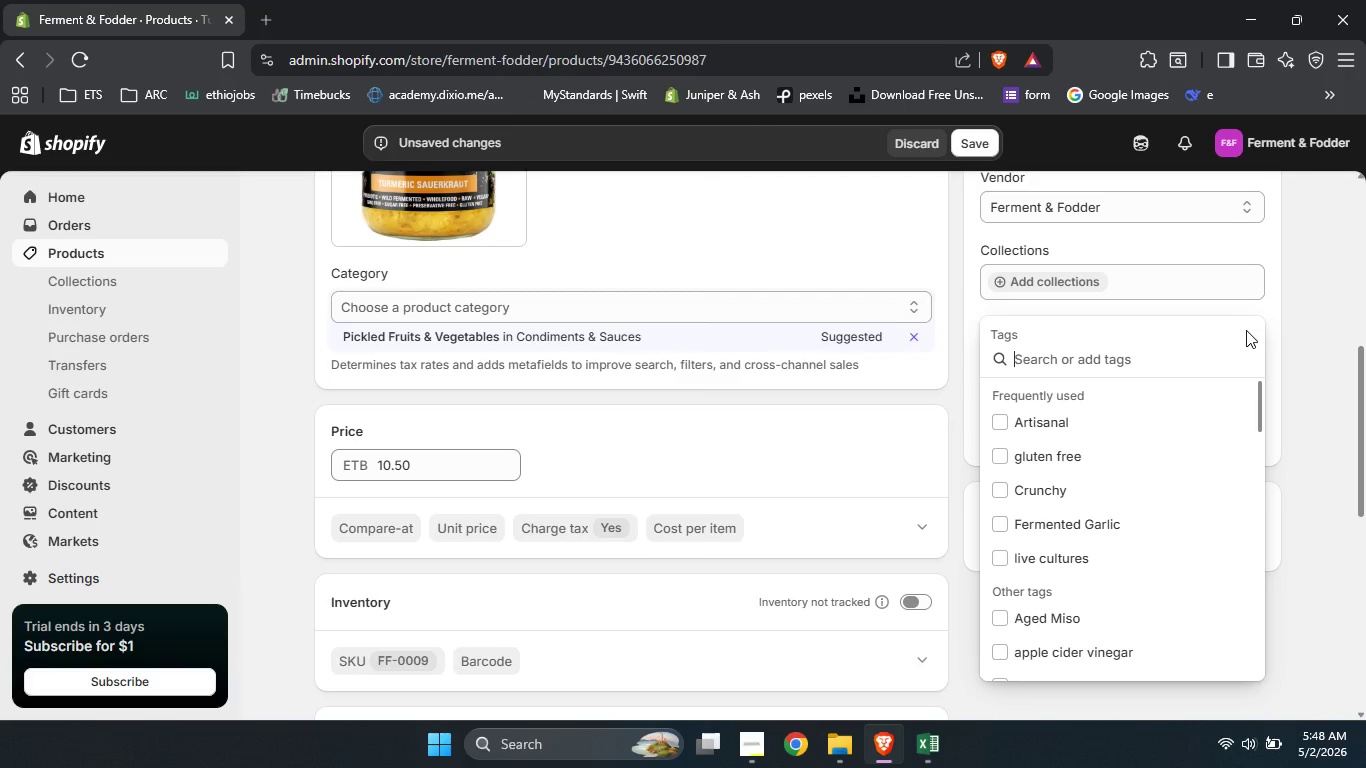 
type(gli)
key(Backspace)
type(ut)
 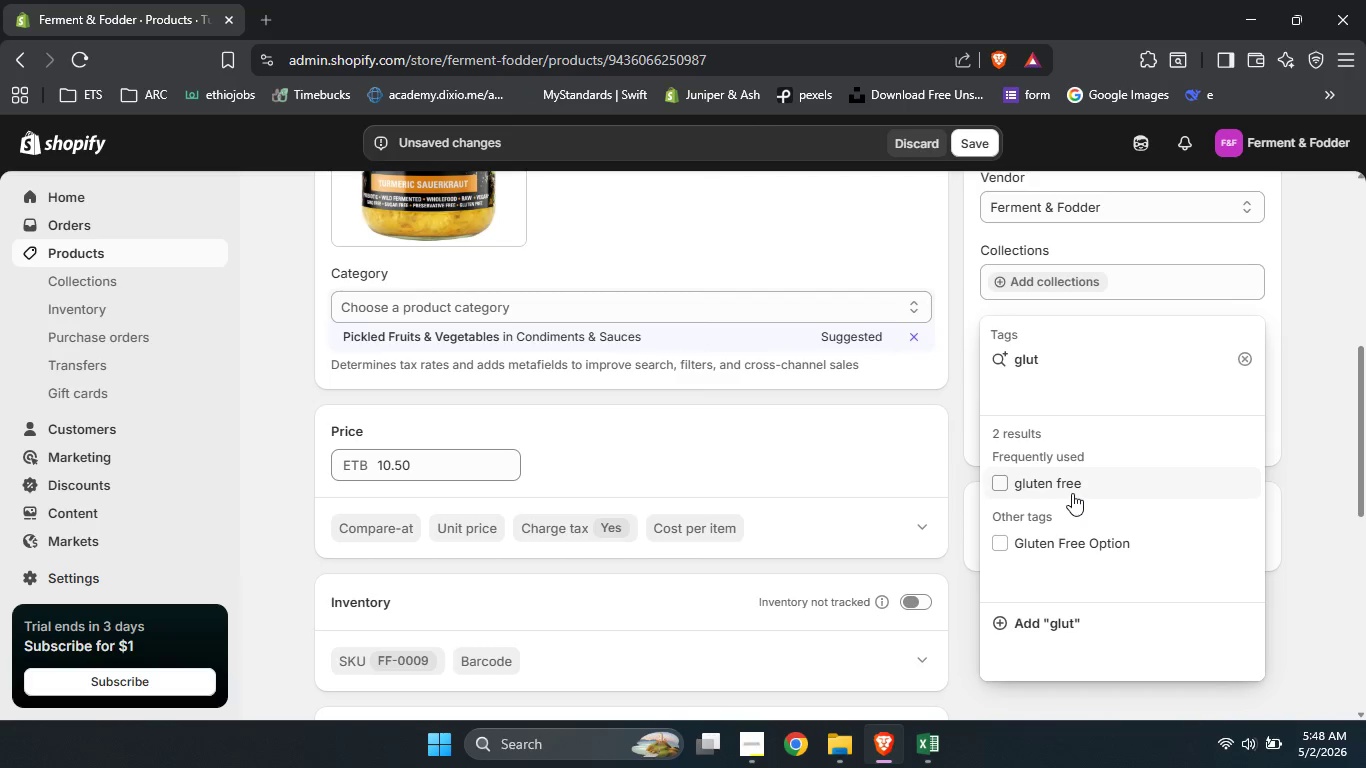 
left_click([1061, 483])
 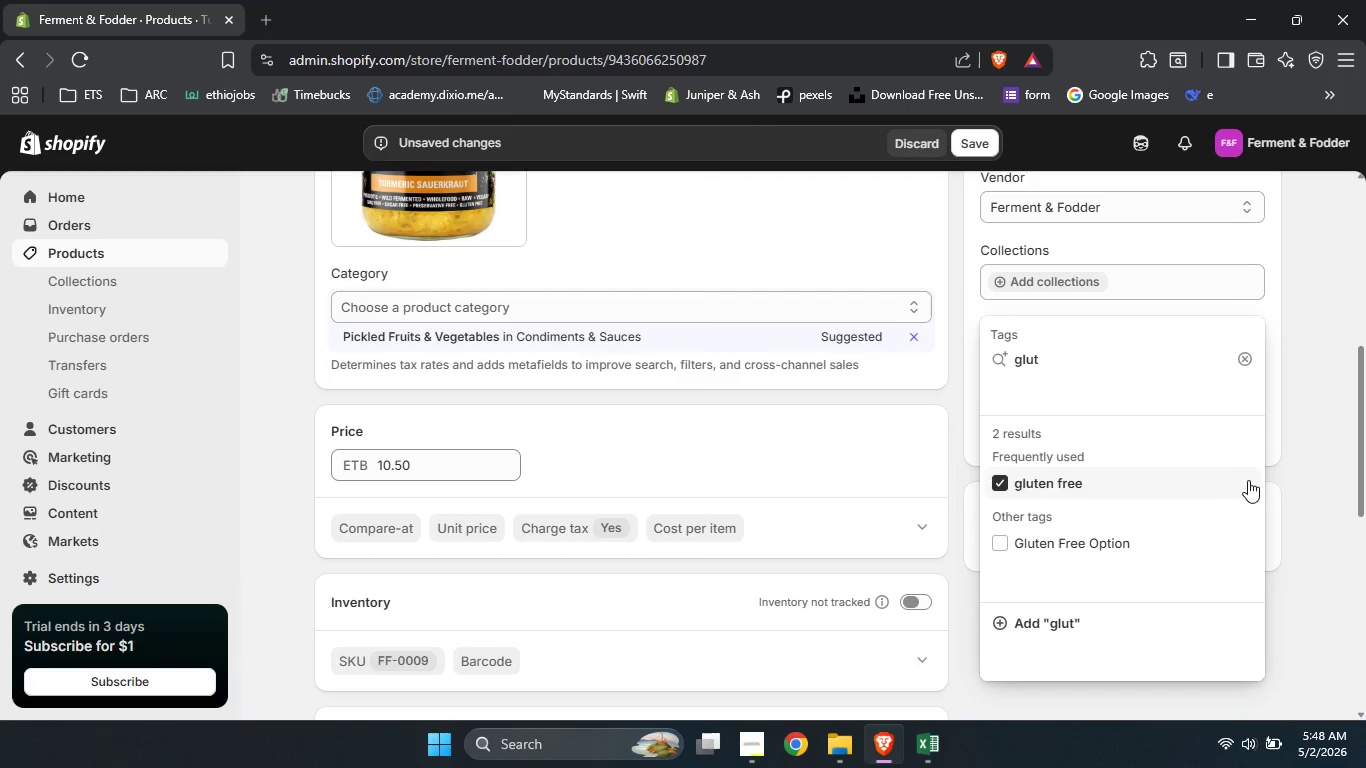 
left_click([1301, 495])
 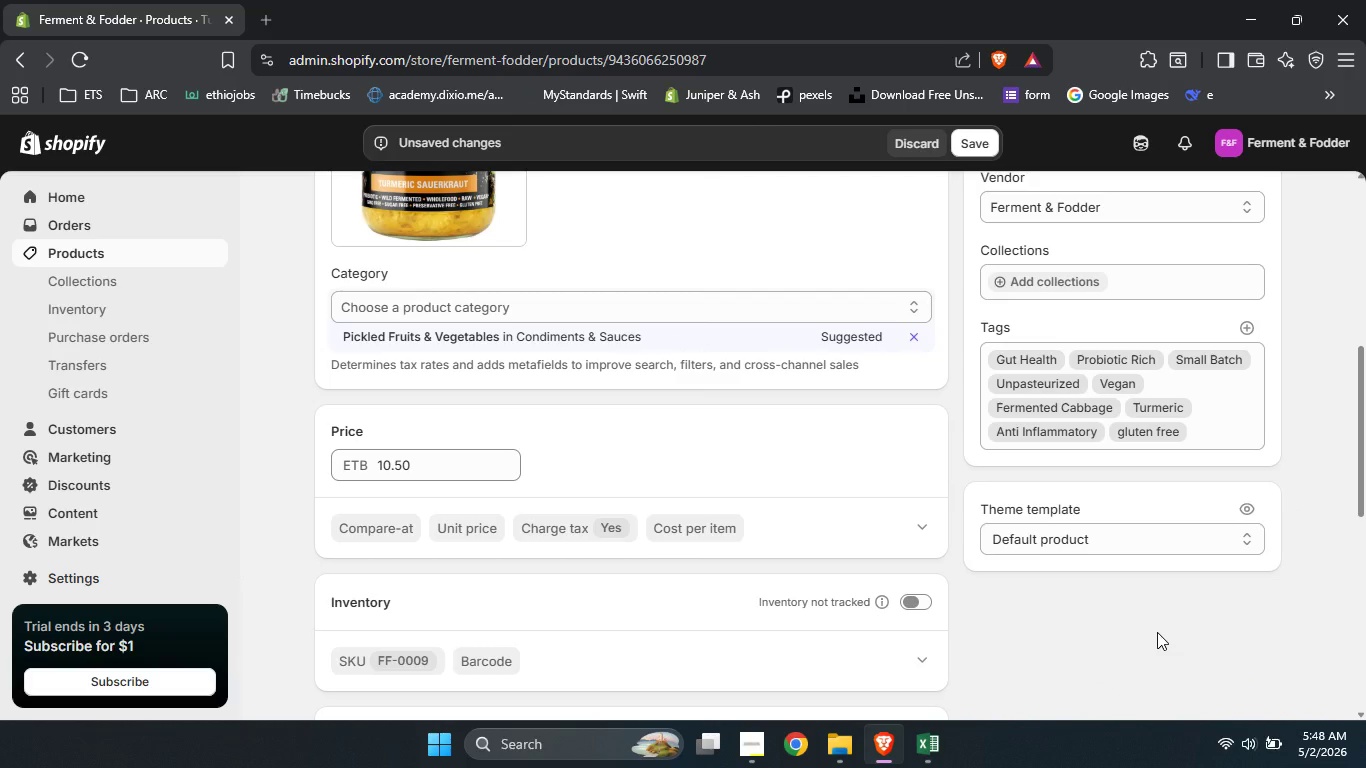 
scroll: coordinate [1157, 632], scroll_direction: down, amount: 3.0
 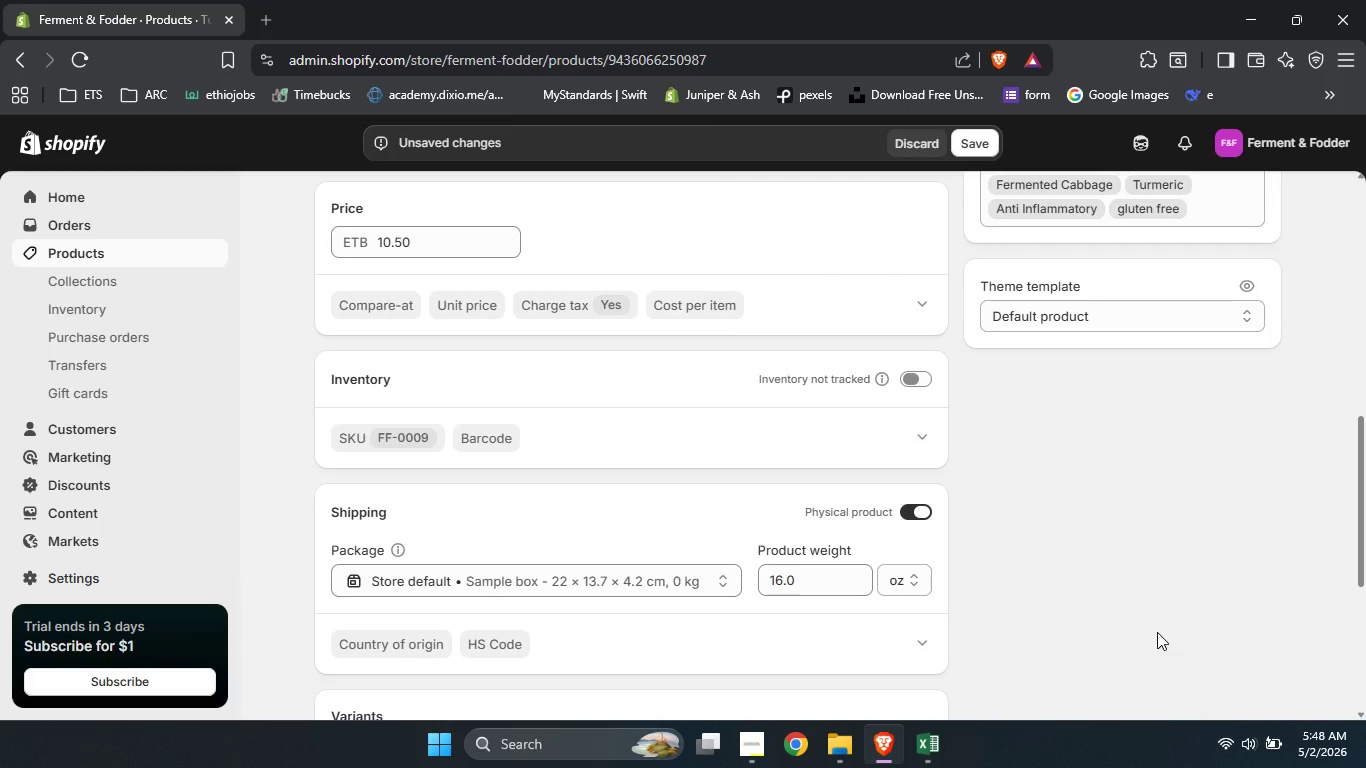 
scroll: coordinate [1157, 632], scroll_direction: none, amount: 0.0
 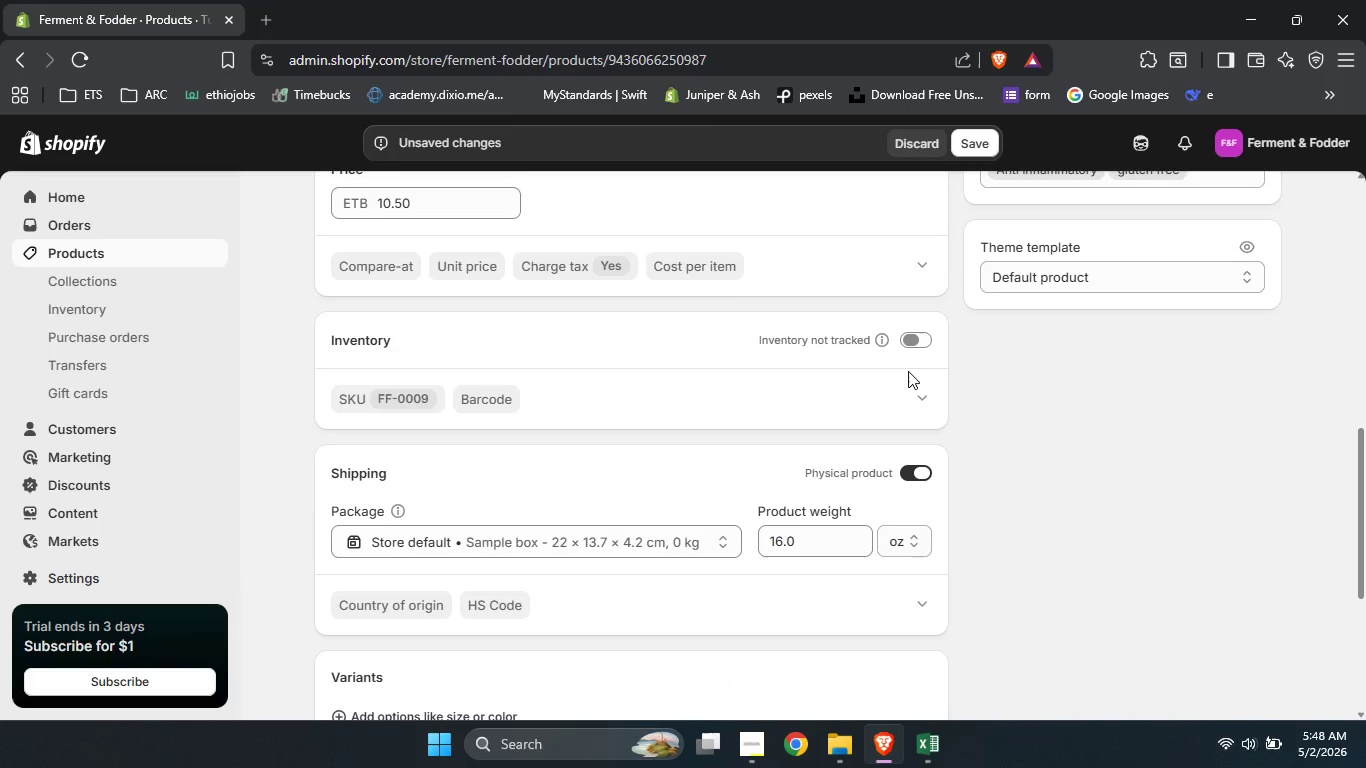 
left_click([909, 344])
 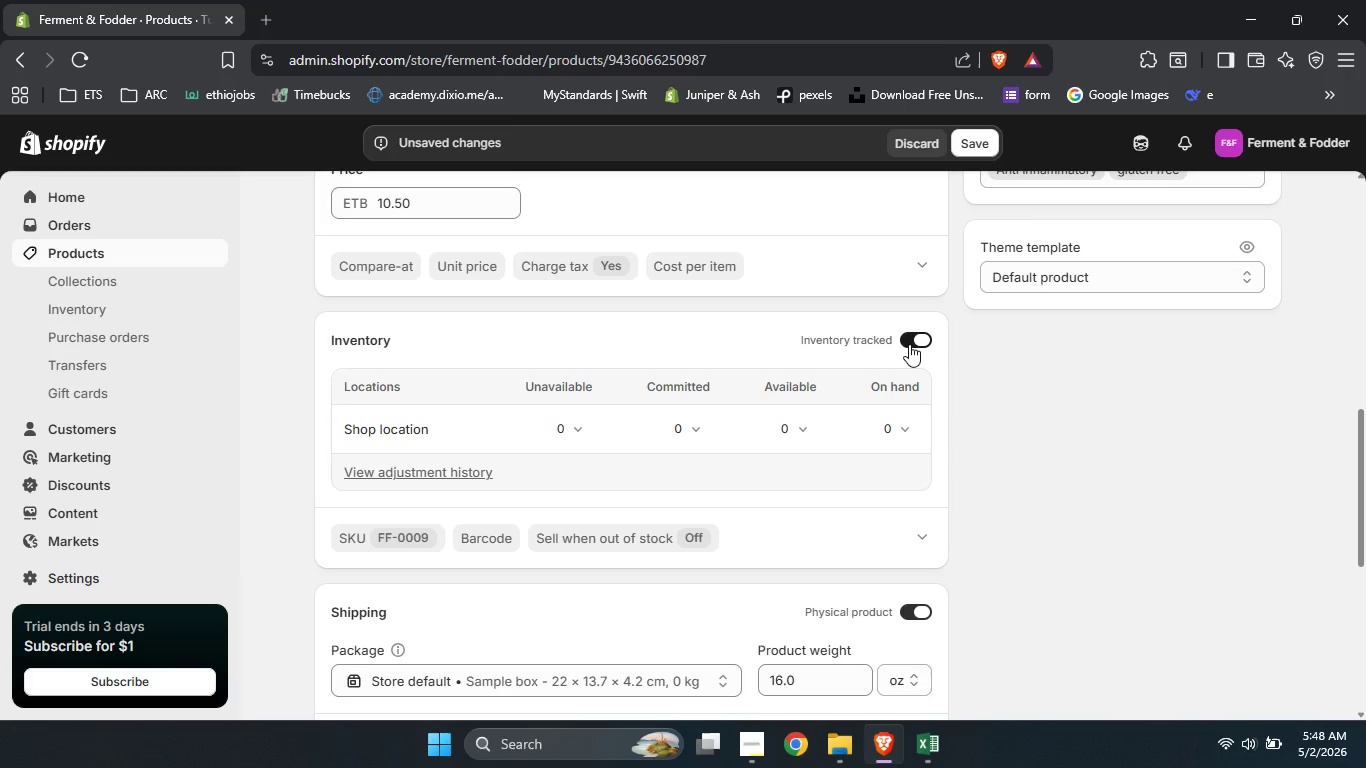 
scroll: coordinate [909, 343], scroll_direction: none, amount: 0.0
 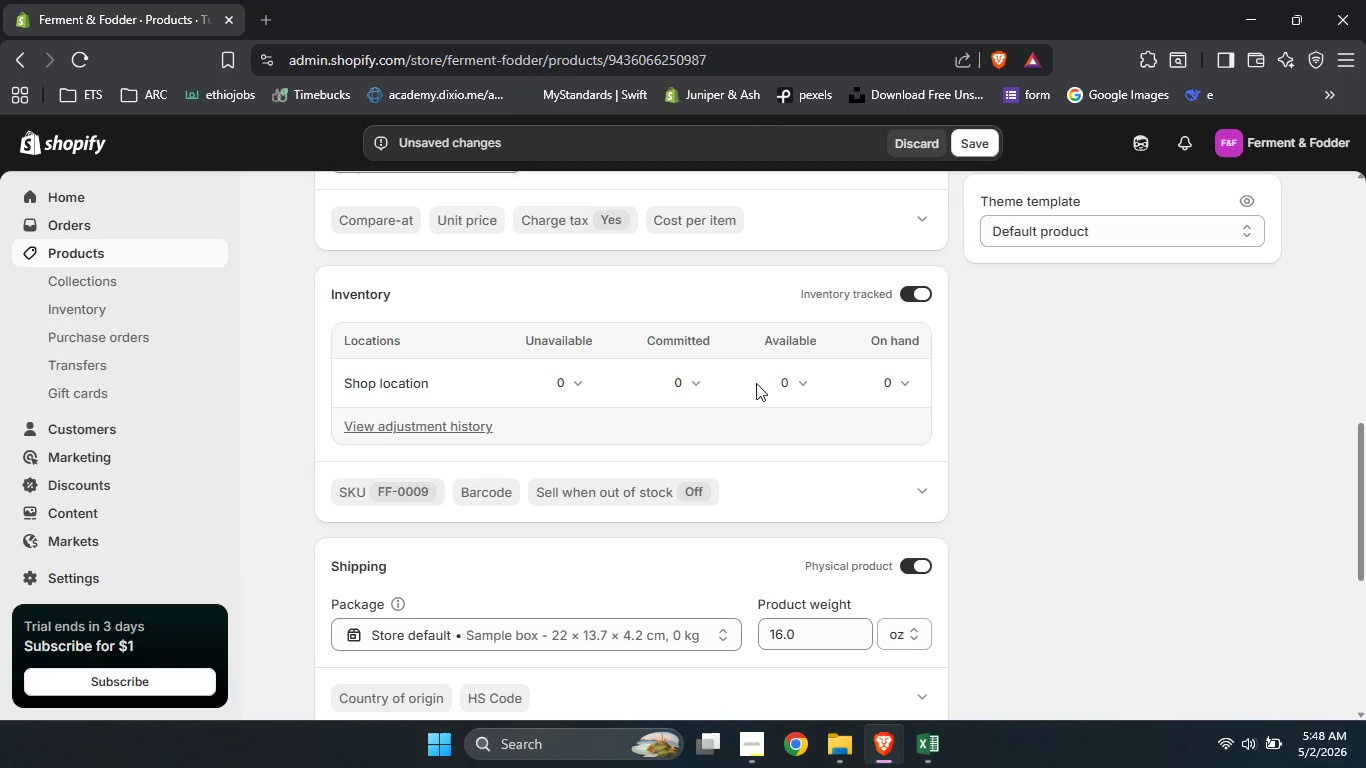 
left_click([756, 383])
 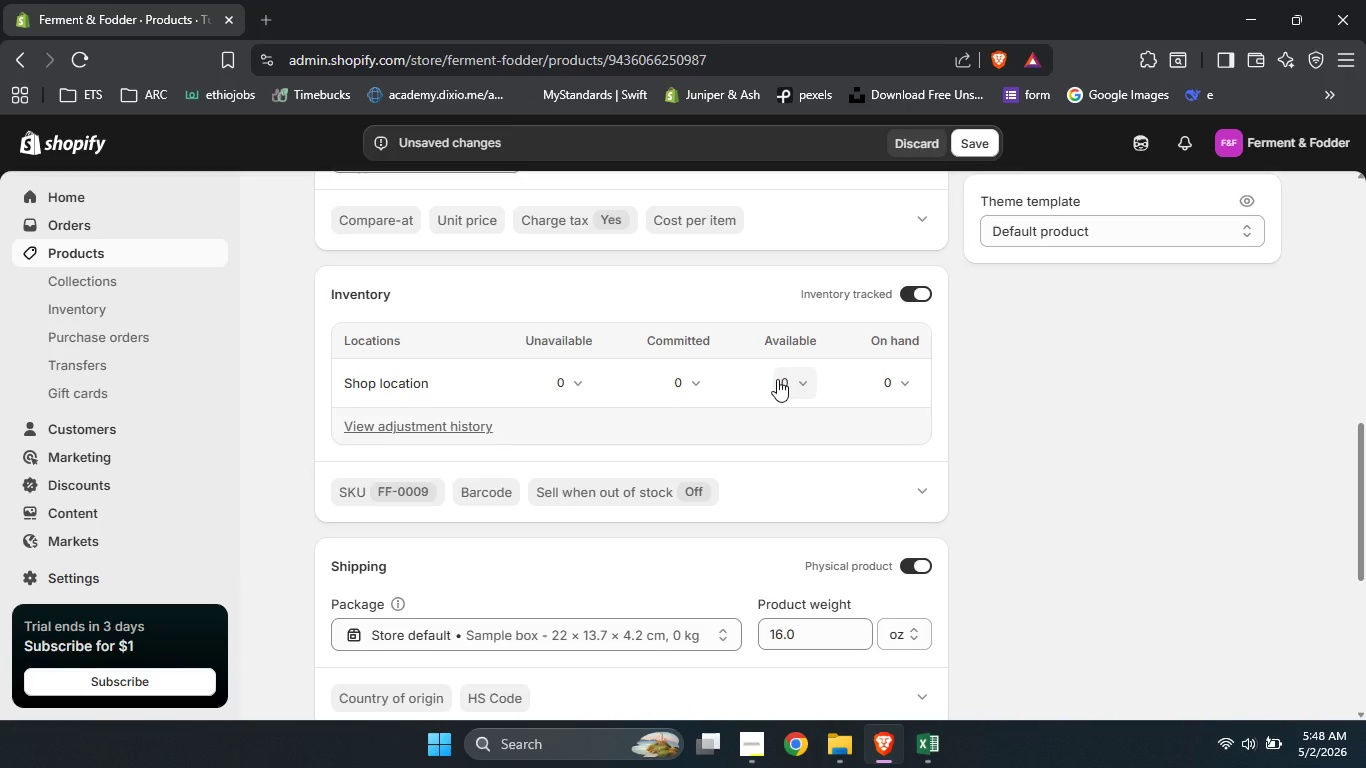 
left_click([777, 379])
 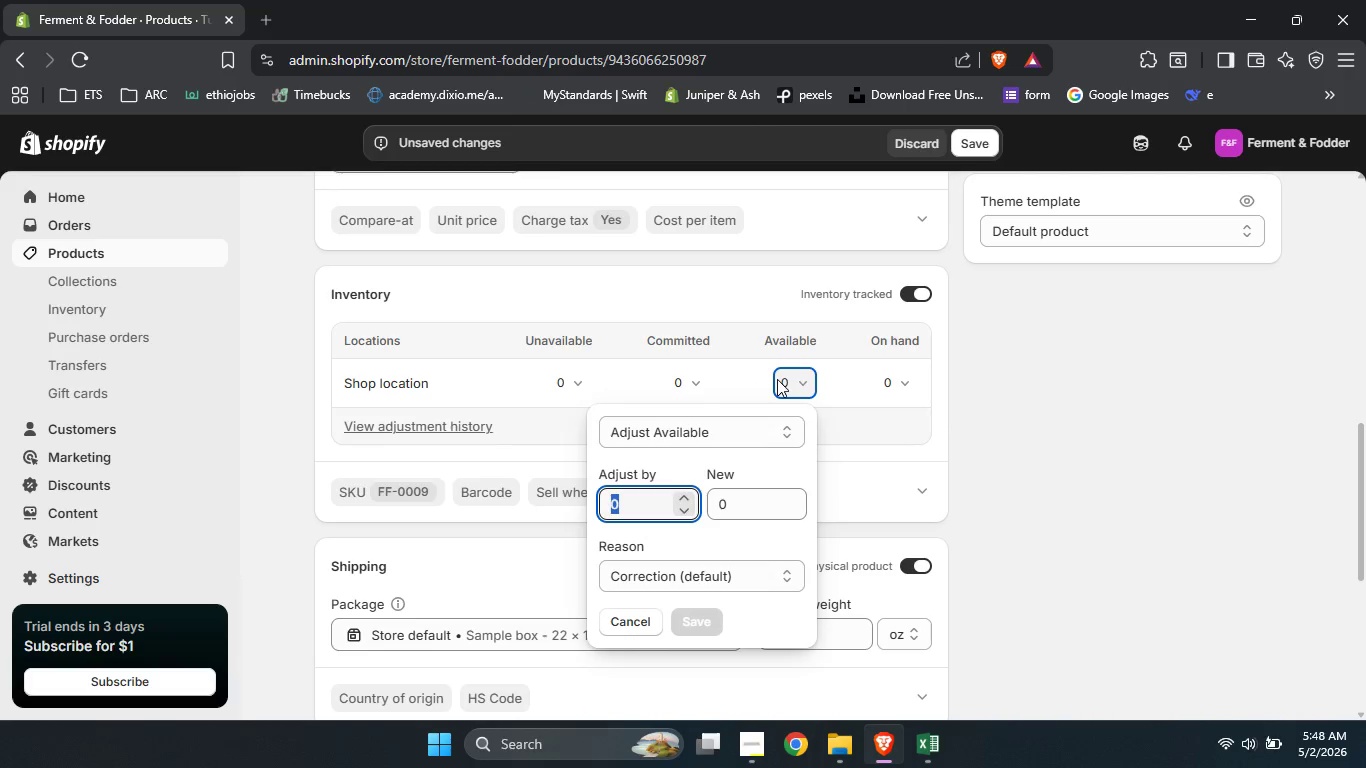 
key(Numpad5)
 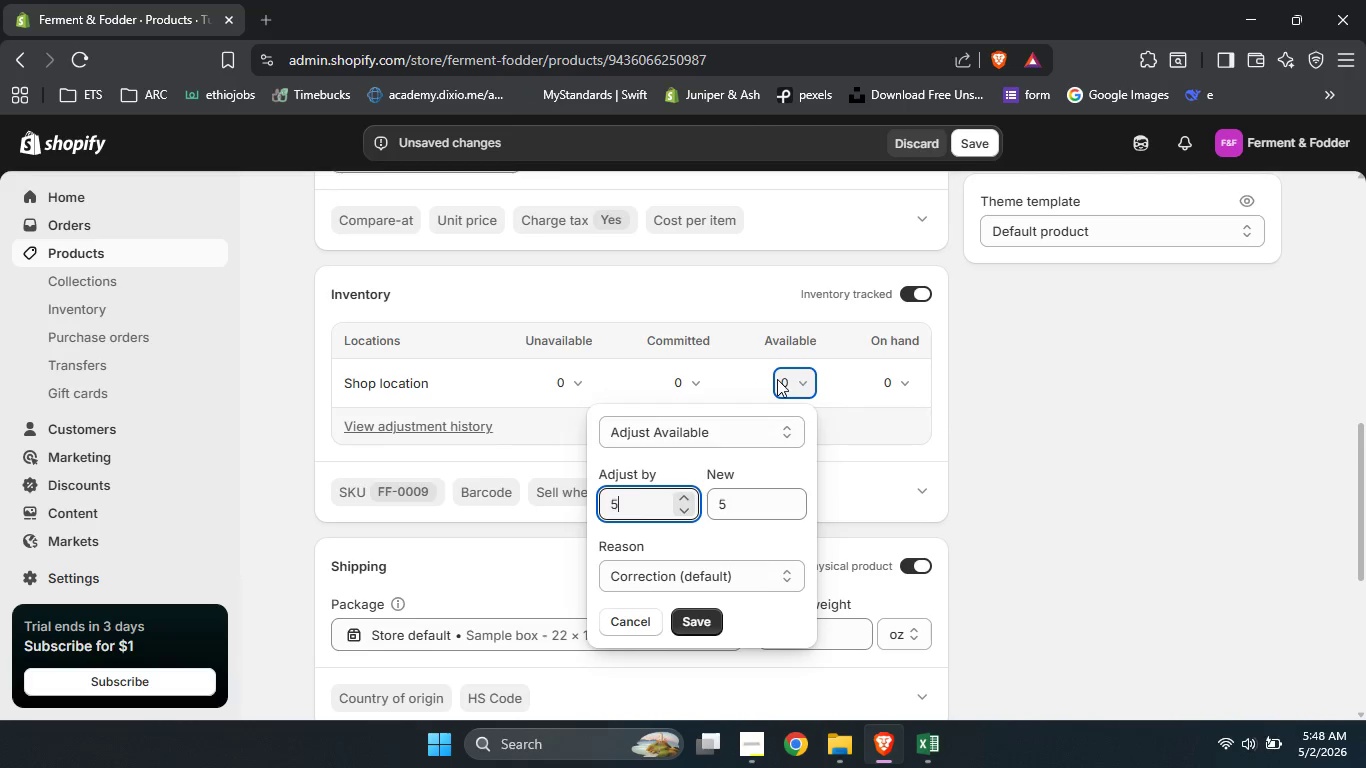 
key(Numpad5)
 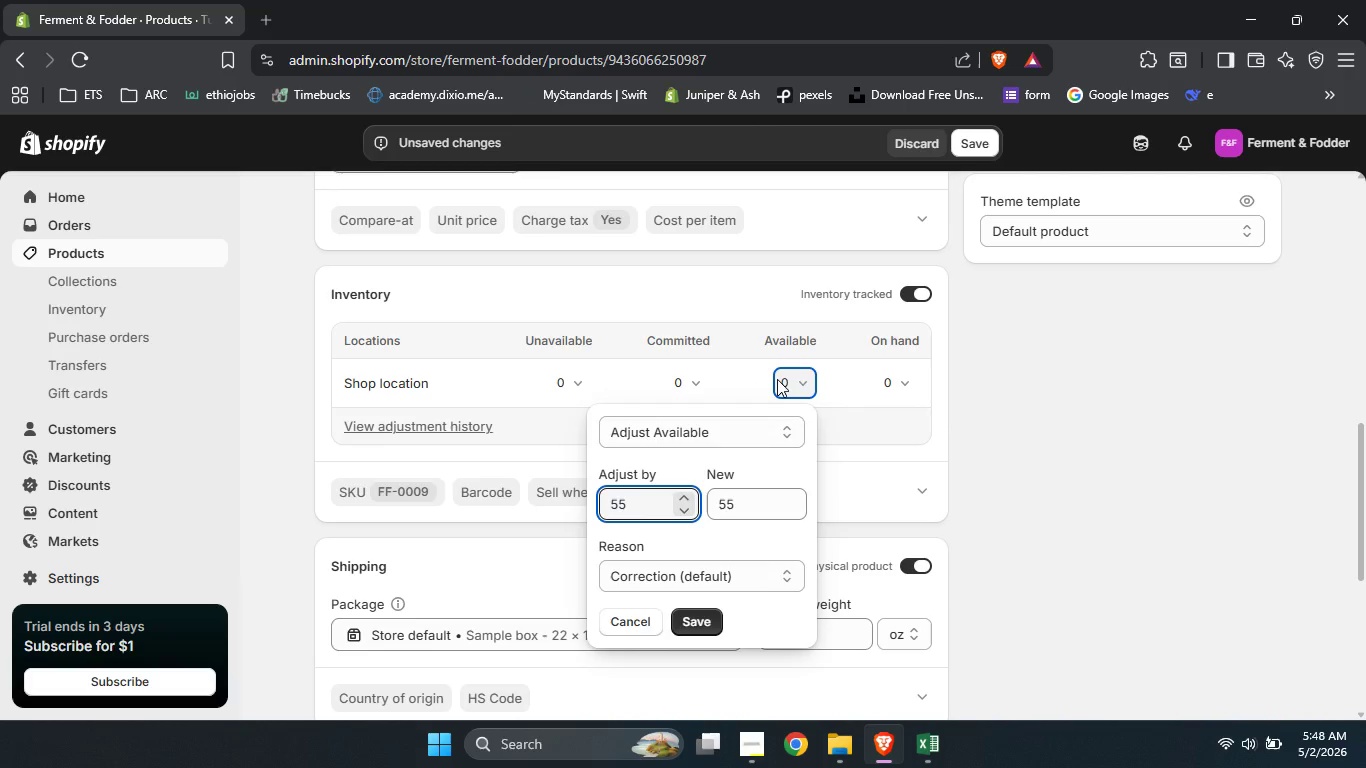 
key(Enter)
 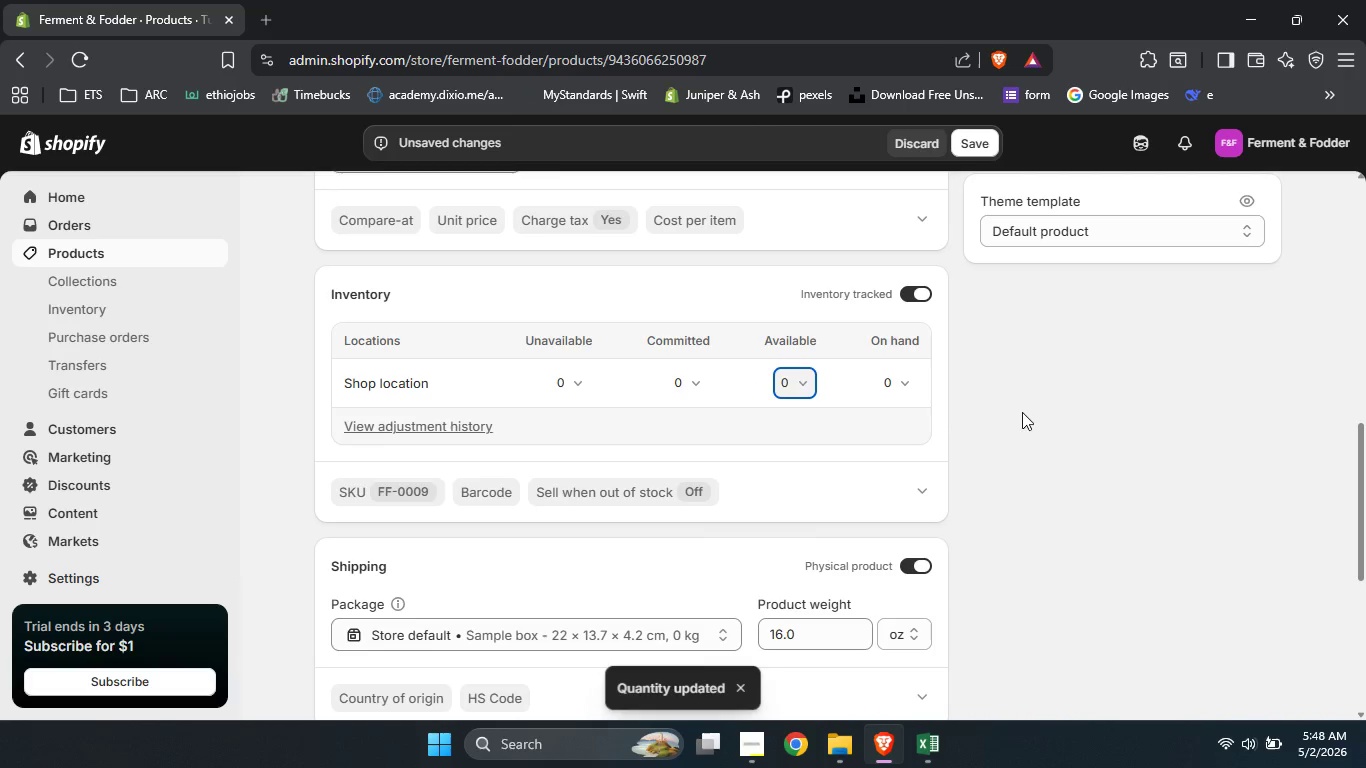 
left_click([1092, 440])
 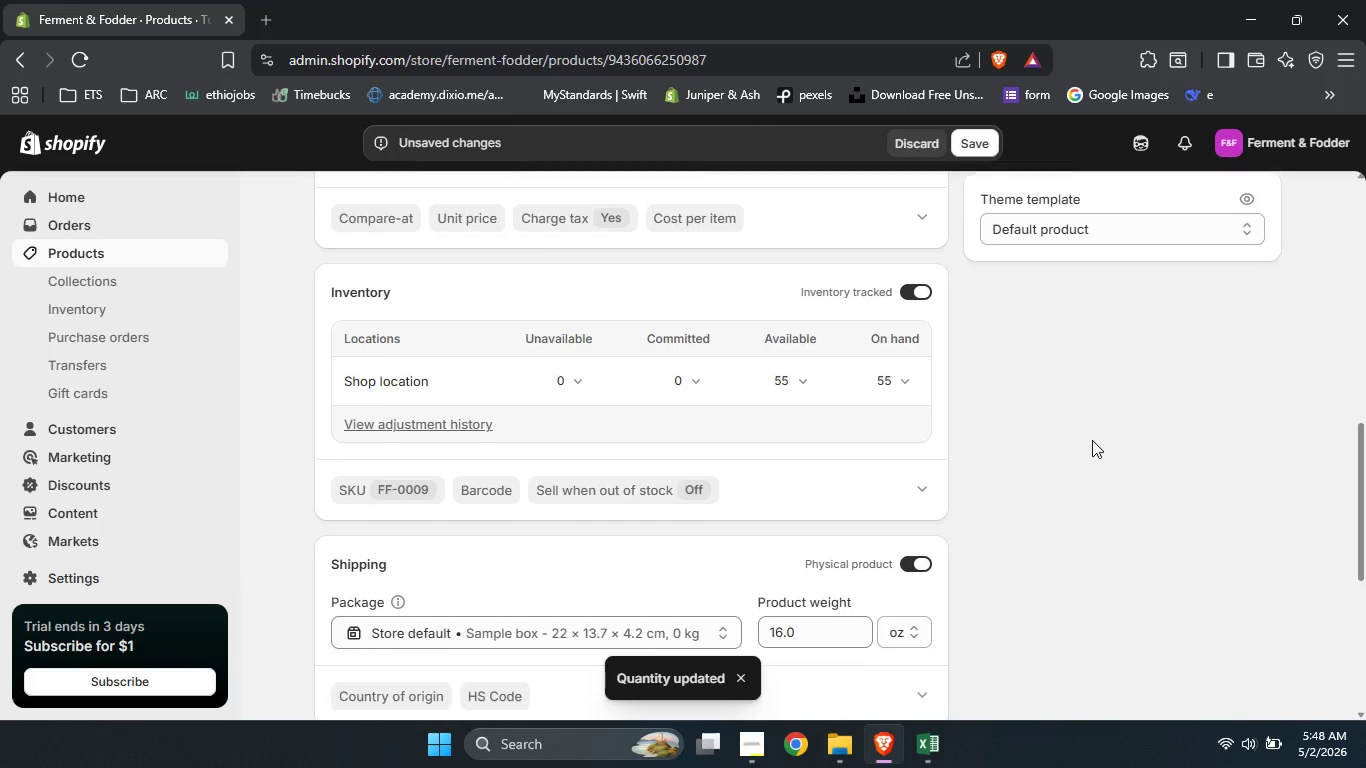 
scroll: coordinate [1092, 440], scroll_direction: down, amount: 8.0
 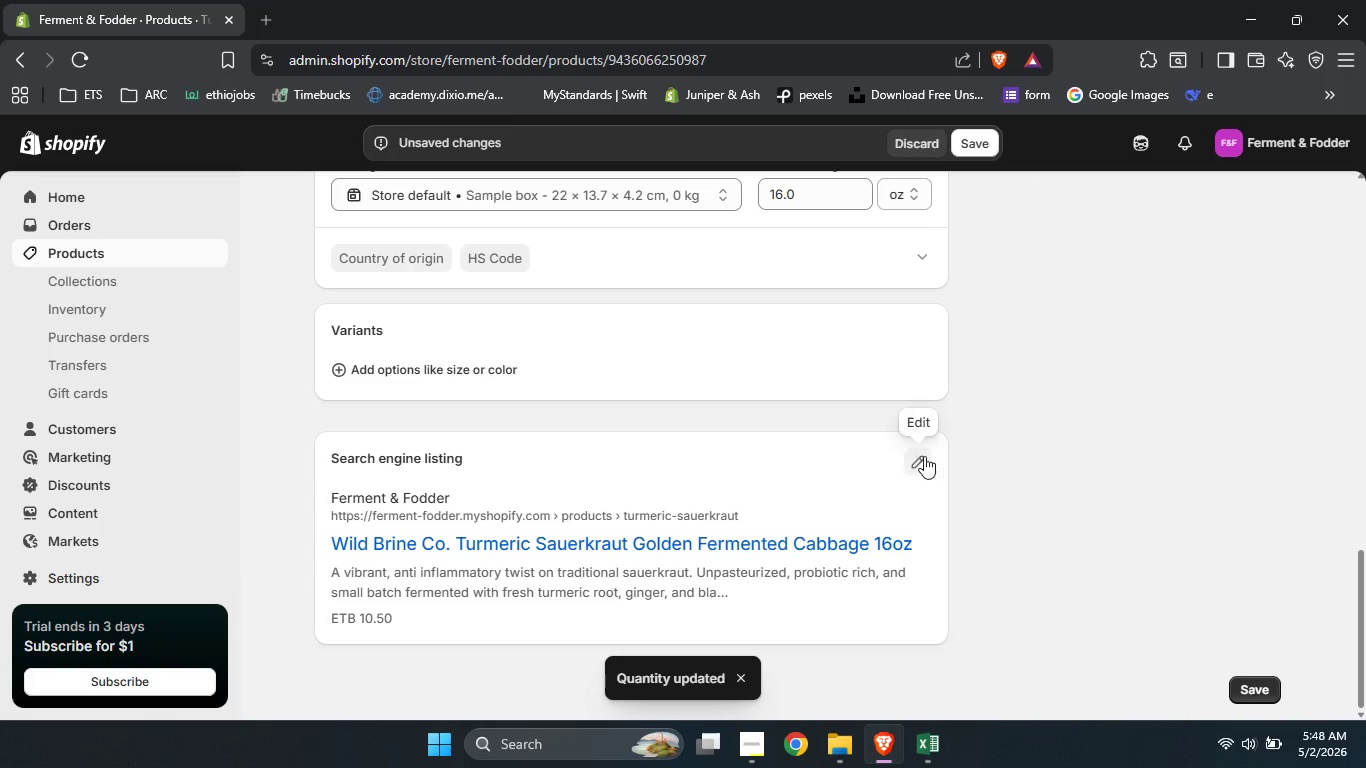 
left_click([923, 456])
 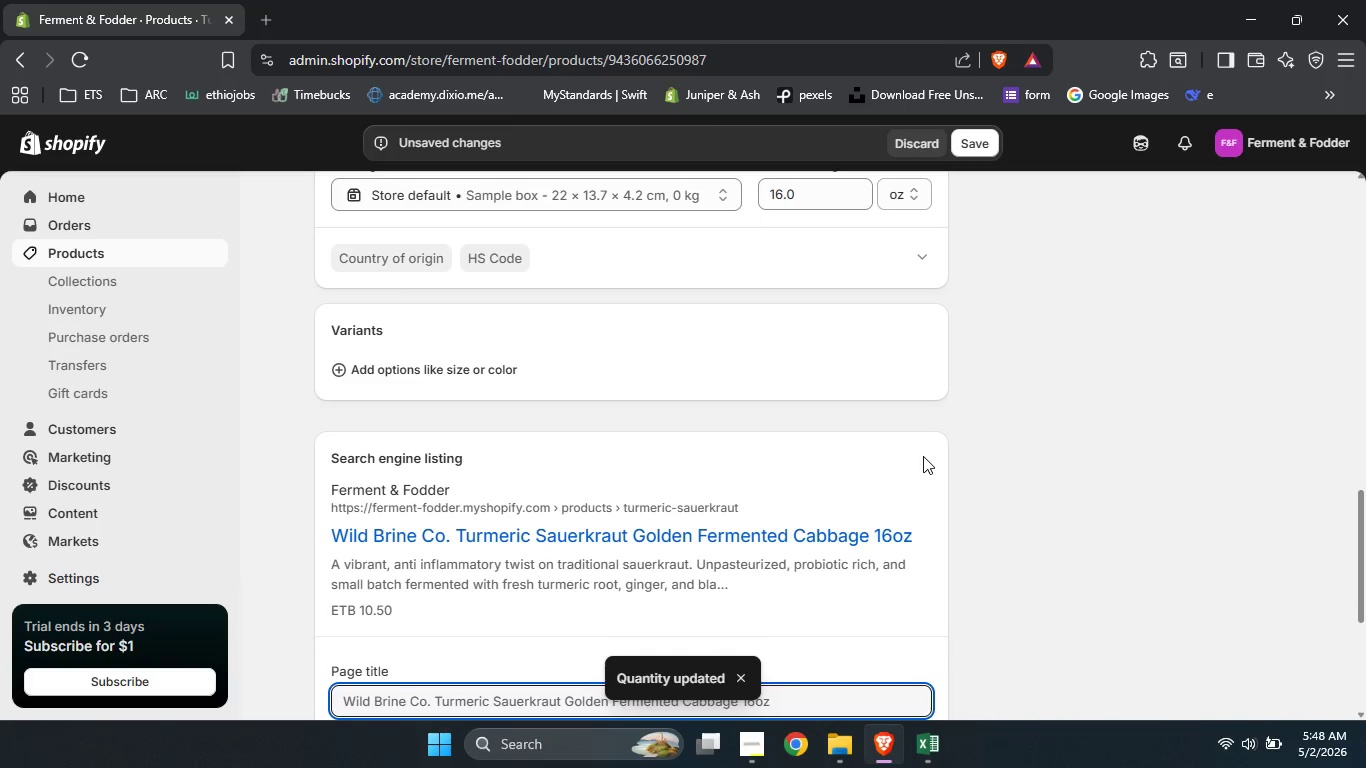 
scroll: coordinate [923, 456], scroll_direction: down, amount: 4.0
 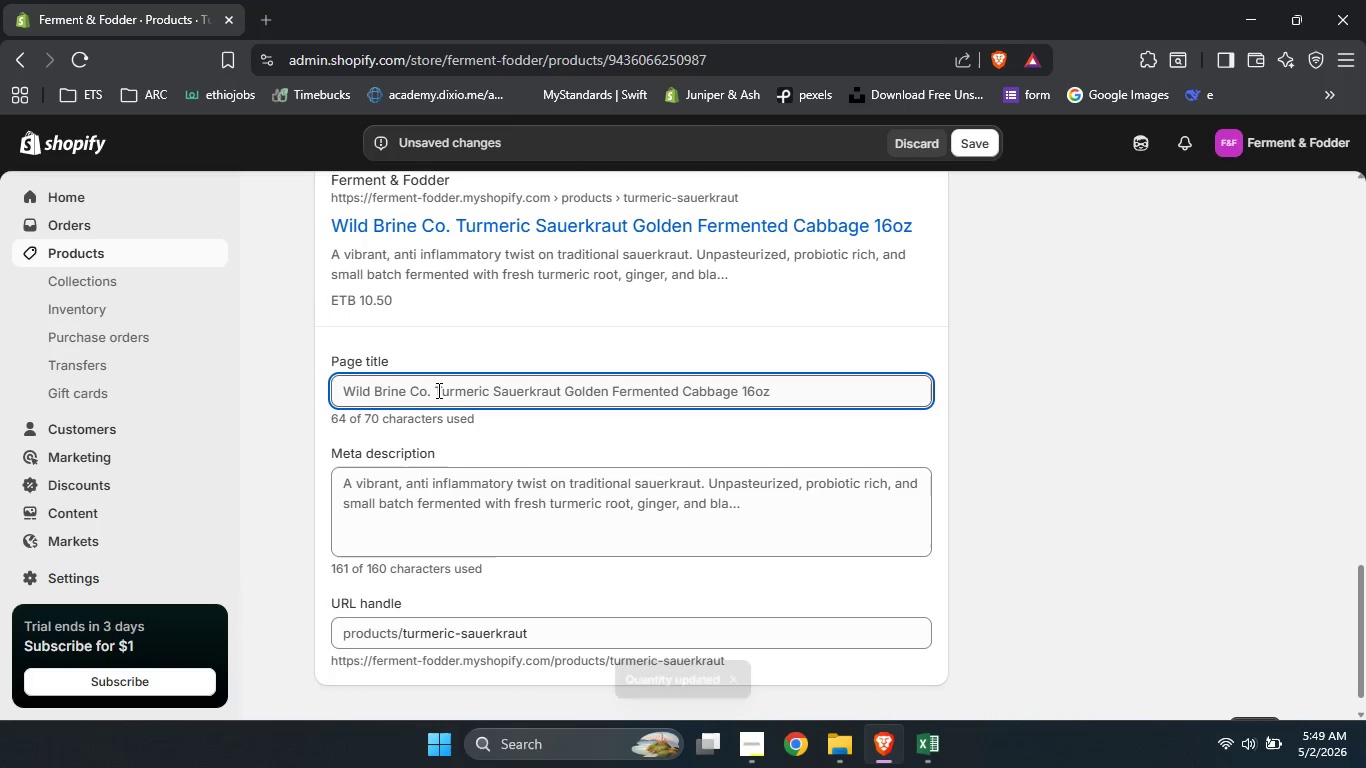 
left_click_drag(start_coordinate=[437, 390], to_coordinate=[230, 396])
 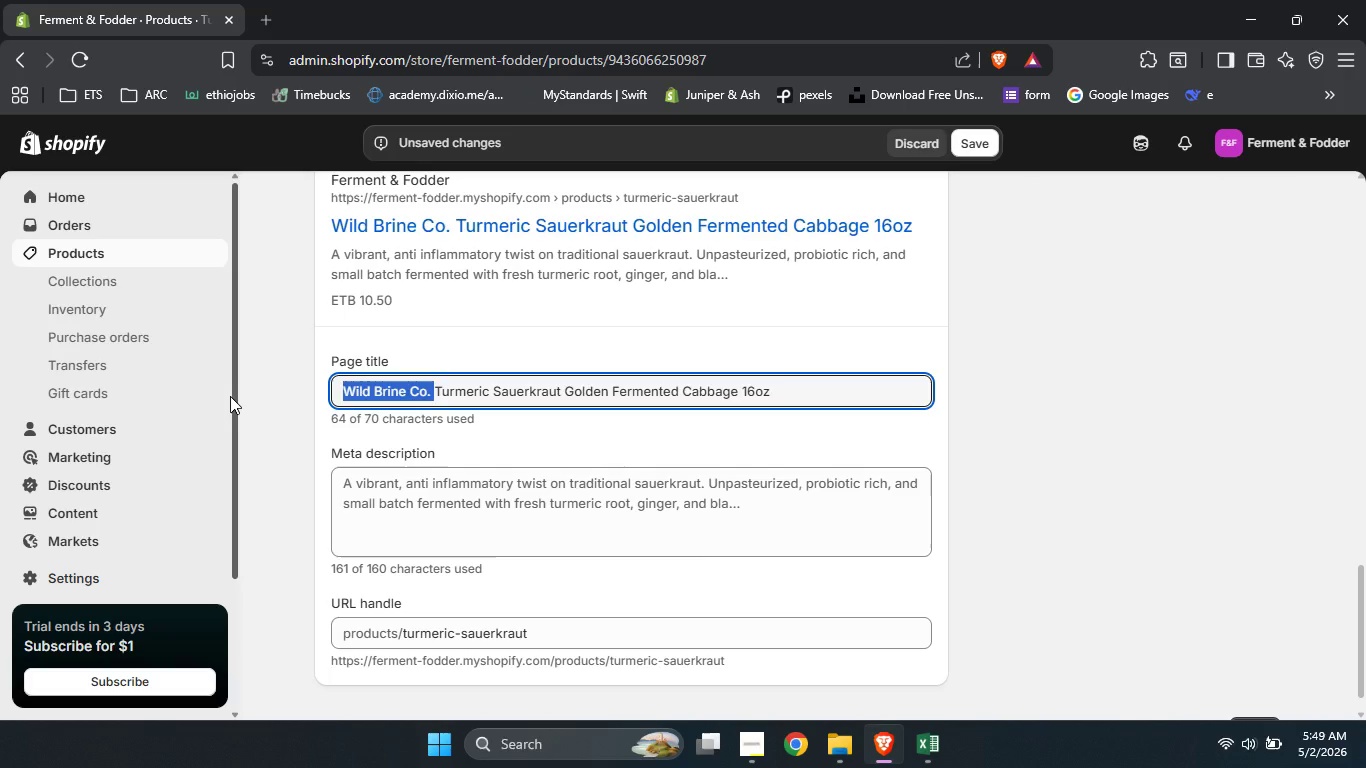 
key(Backspace)
 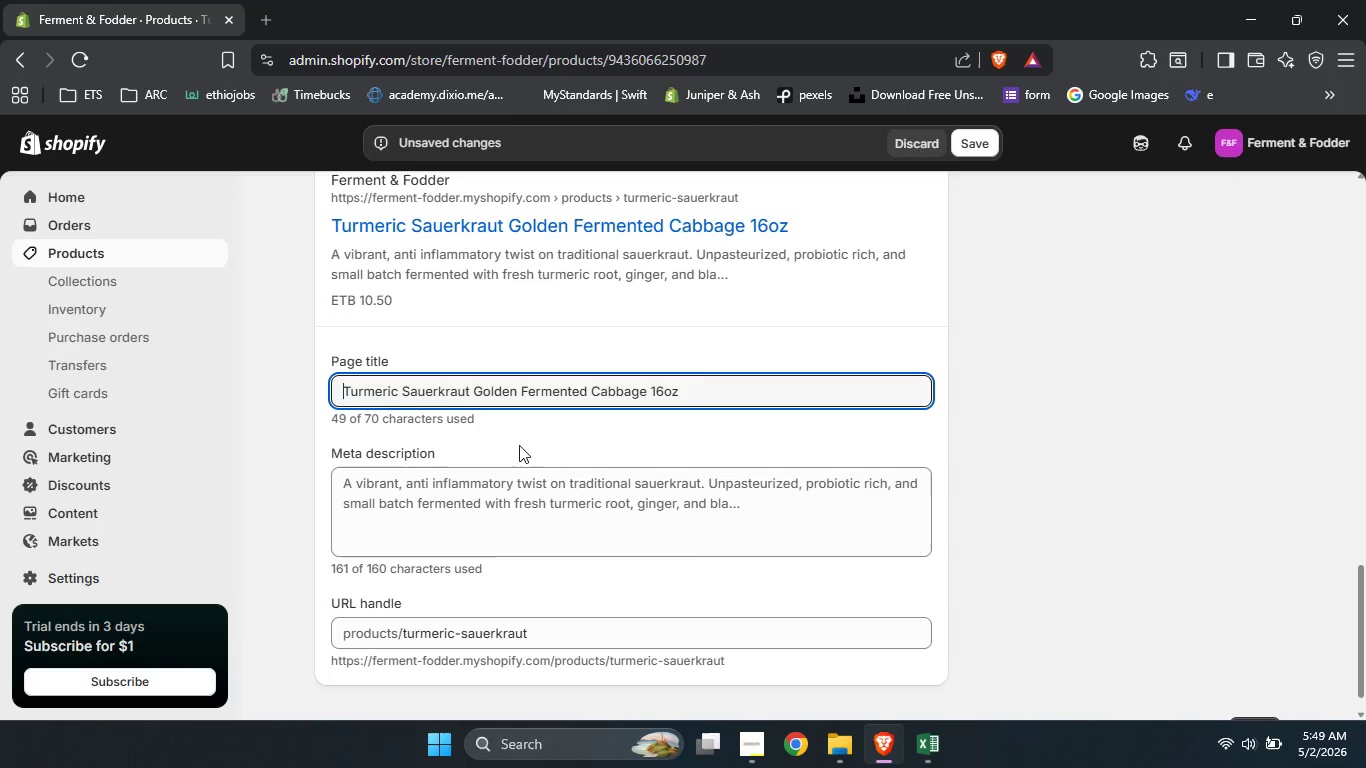 
left_click([574, 509])
 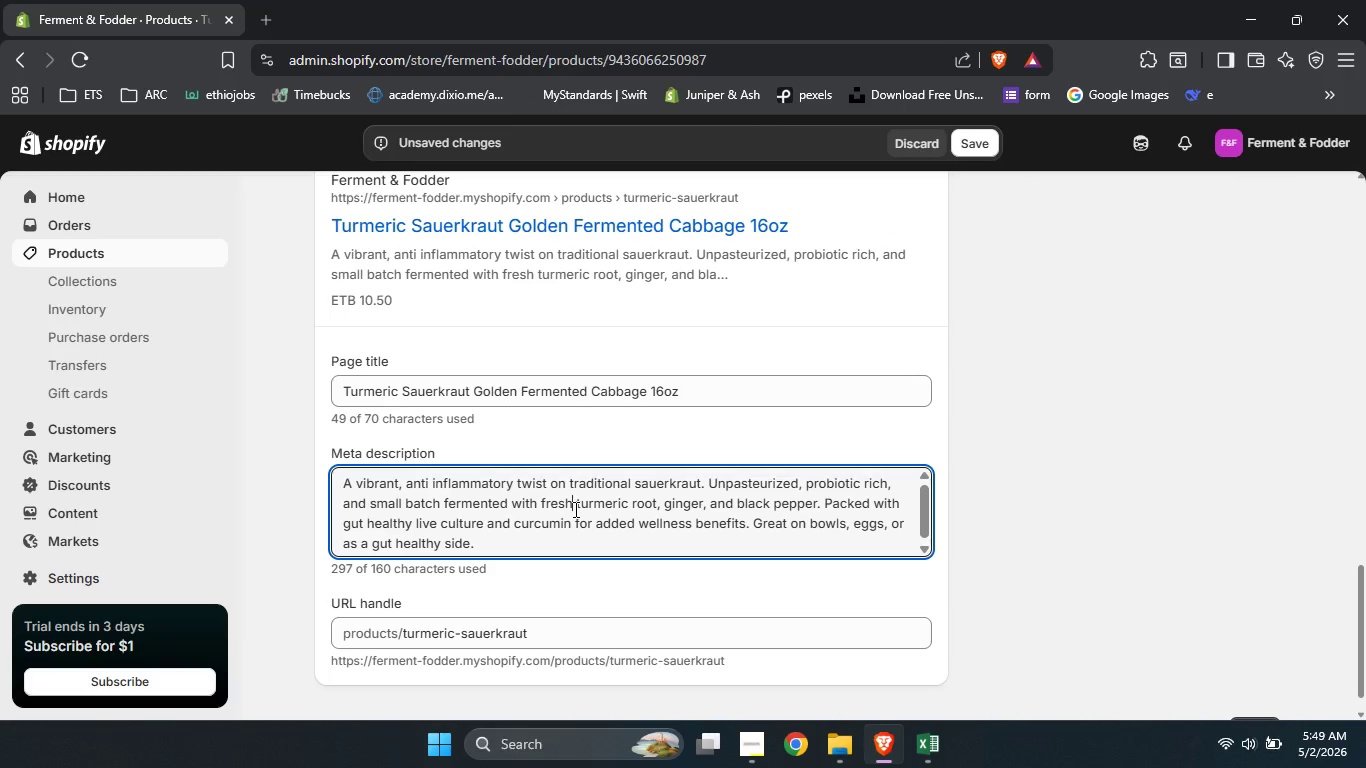 
key(Control+A)
 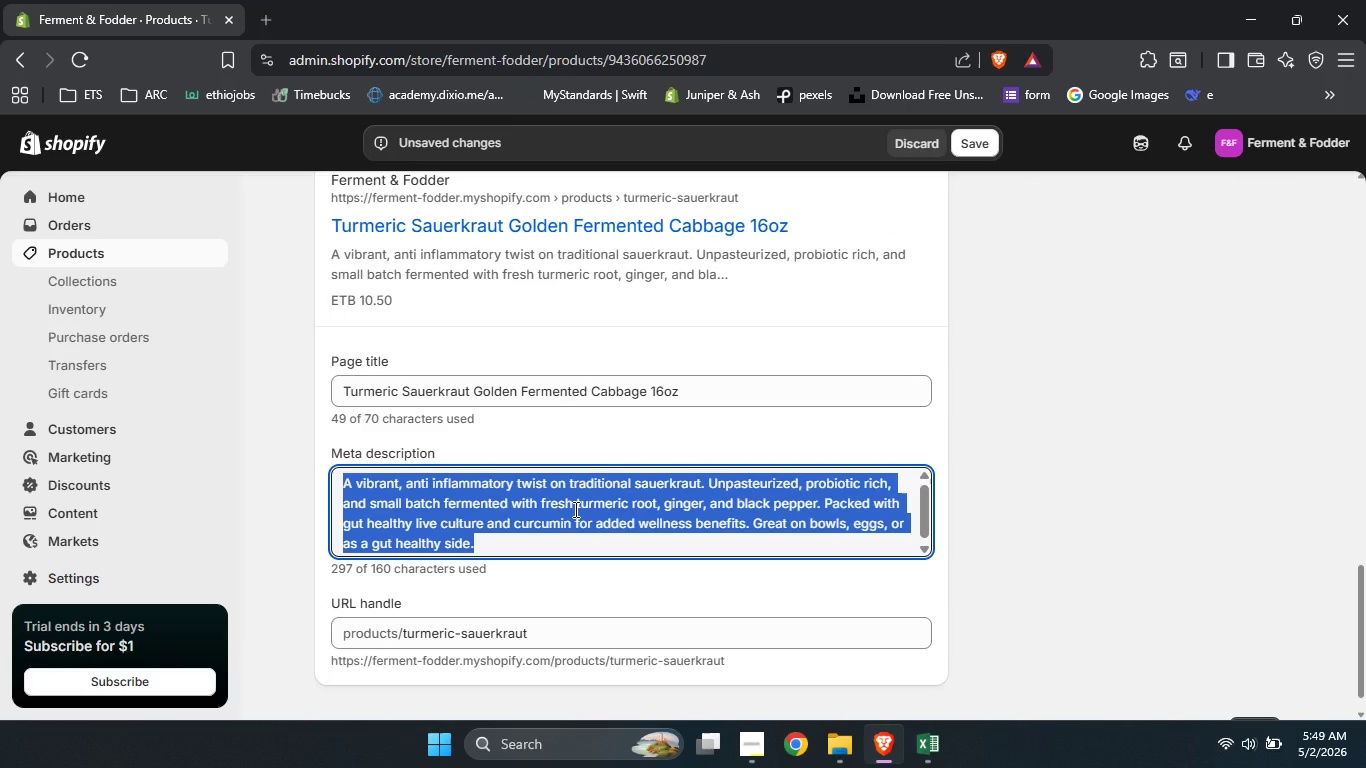 
type(Try our golden turmurix)
key(Backspace)
type(c sauerkrau t)
key(Backspace)
key(Backspace)
type(t )
 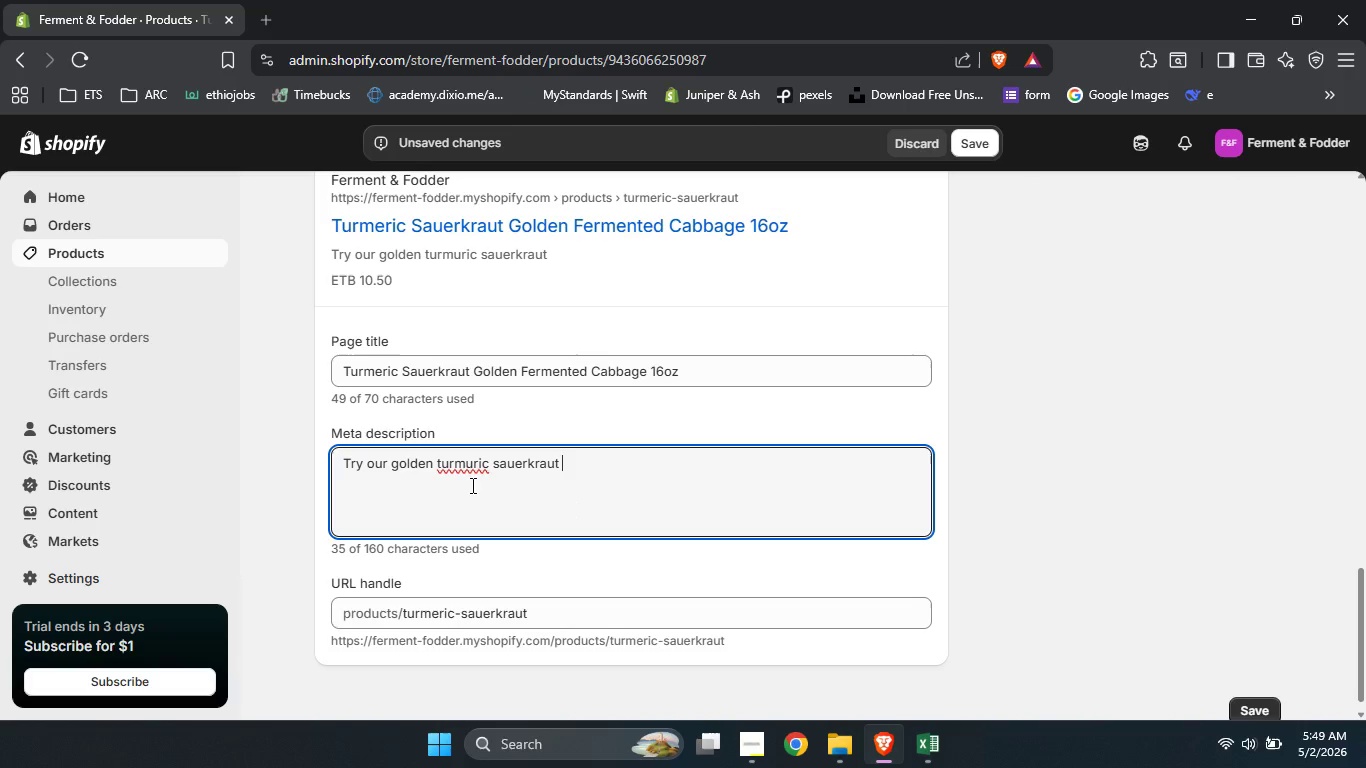 
left_click([472, 464])
 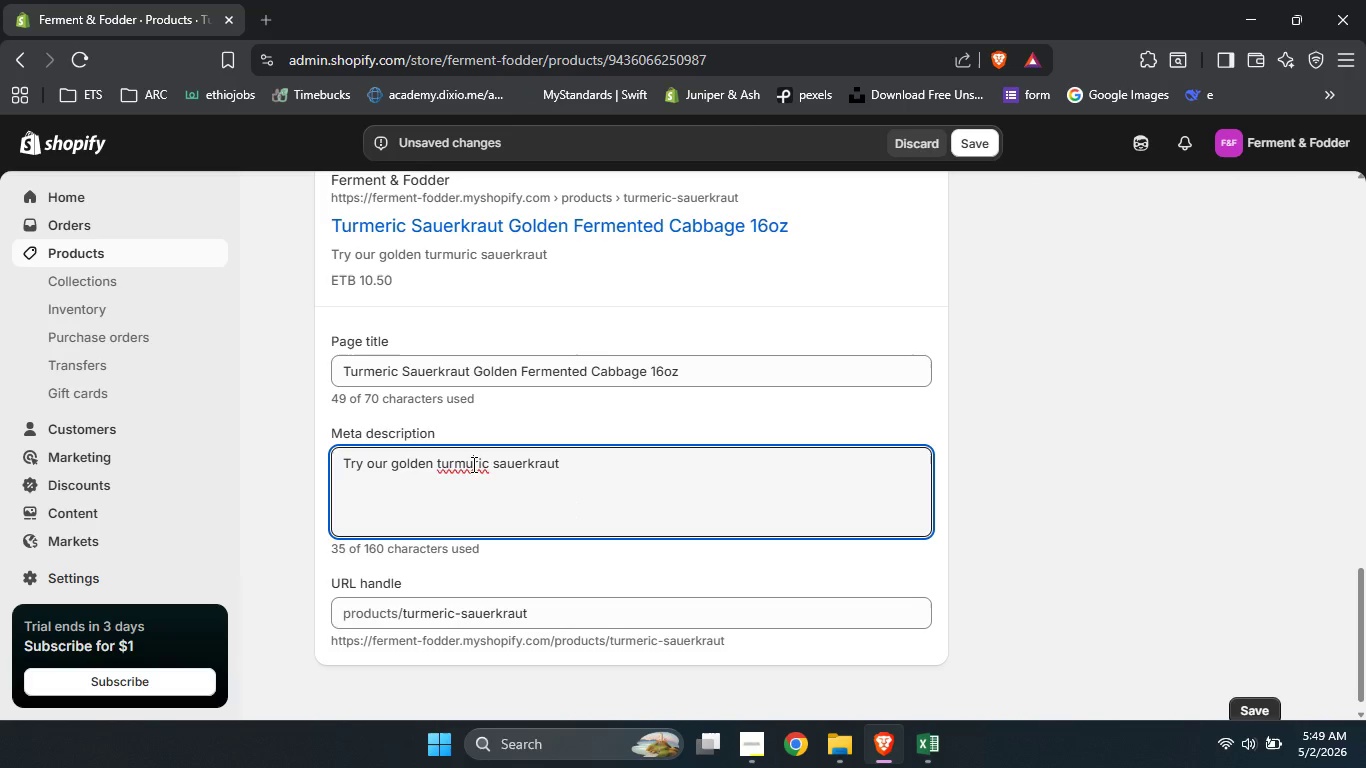 
key(Backspace)
 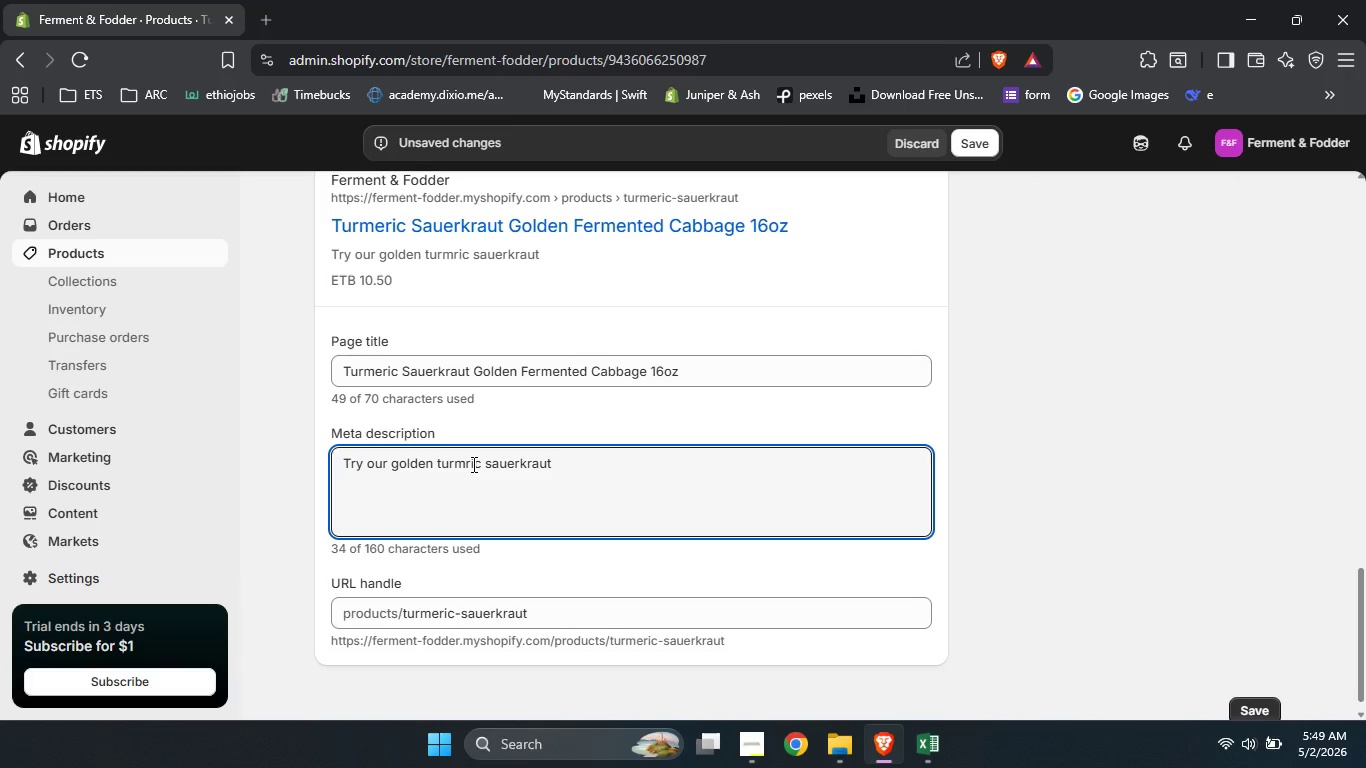 
key(R)
 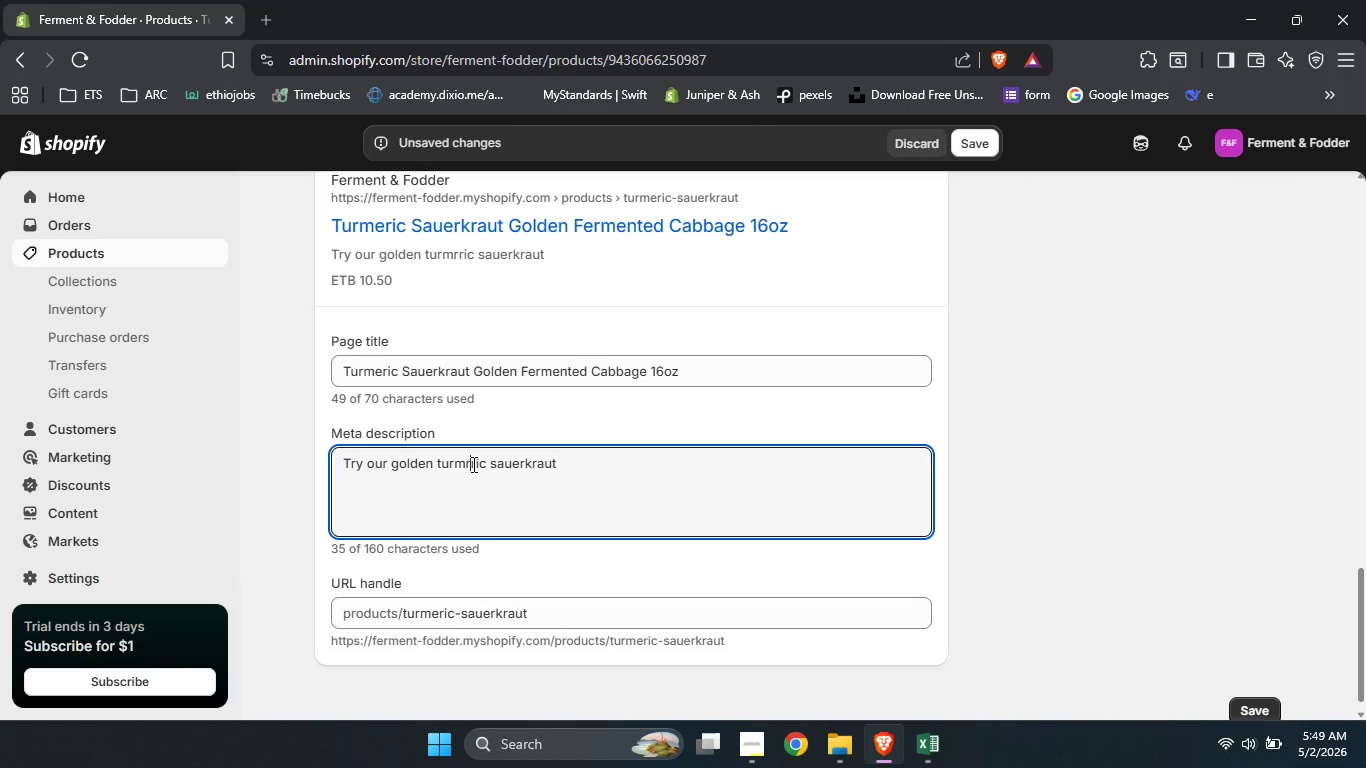 
key(Backspace)
 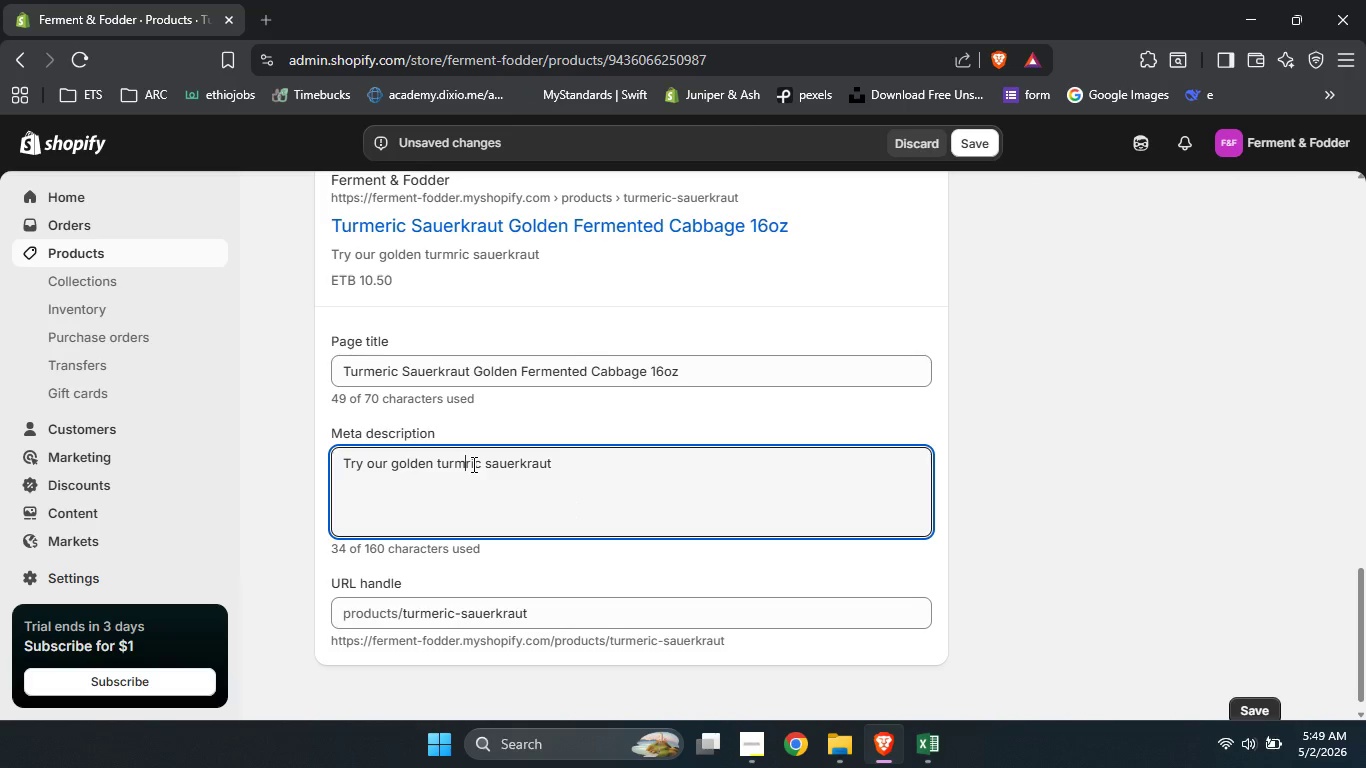 
key(E)
 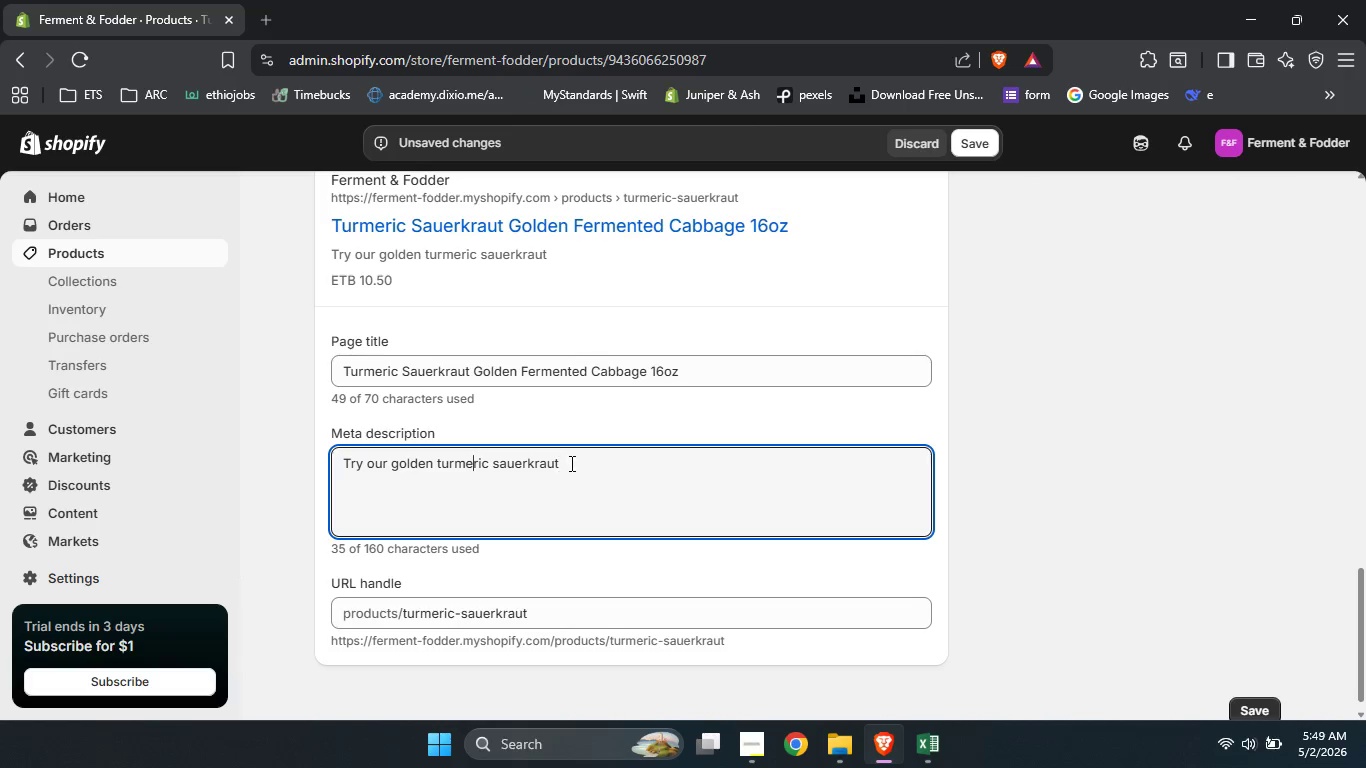 
left_click([570, 463])
 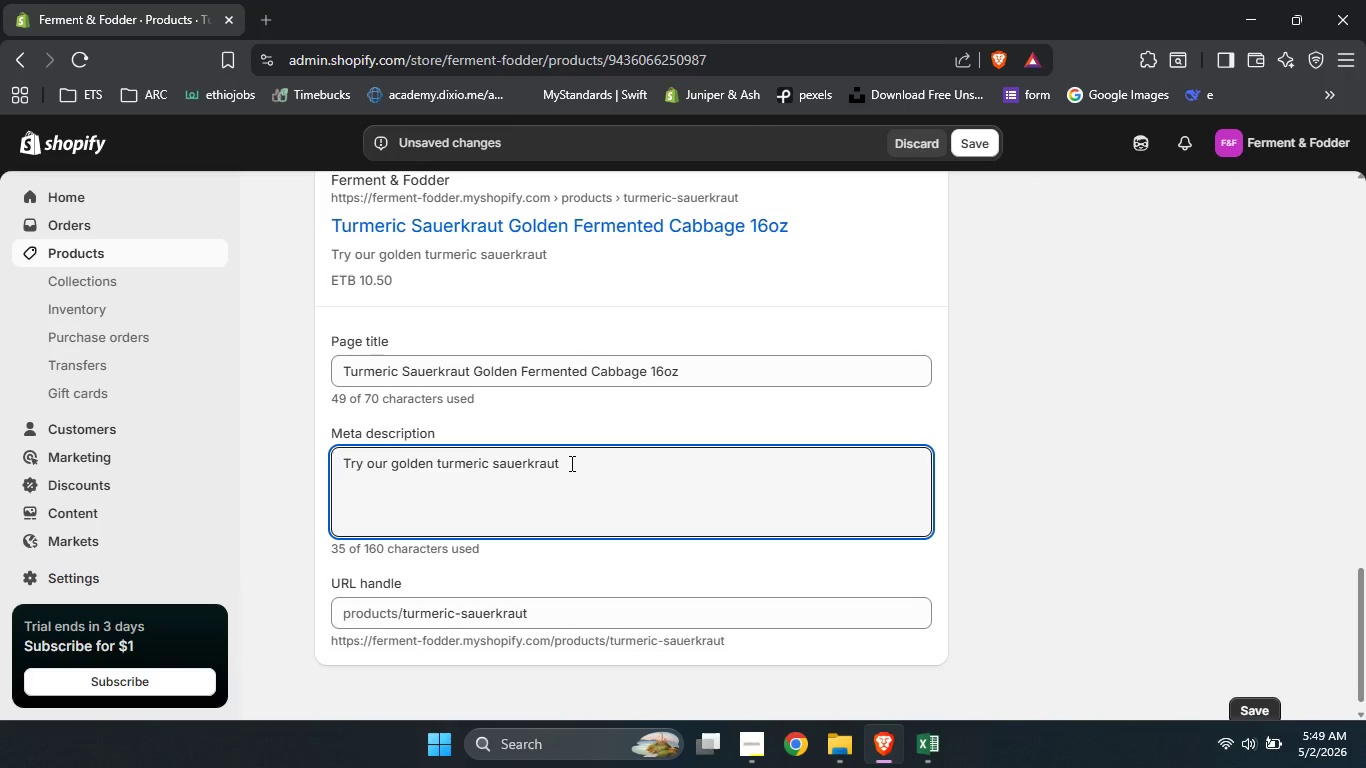 
type(for gut health. Unpastor)
key(Backspace)
key(Backspace)
type(eurized )
key(Backspace)
type(, probiotic rich, and s)
key(Backspace)
type(anti inflammatory )
key(Backspace)
type(. Shop now.)
 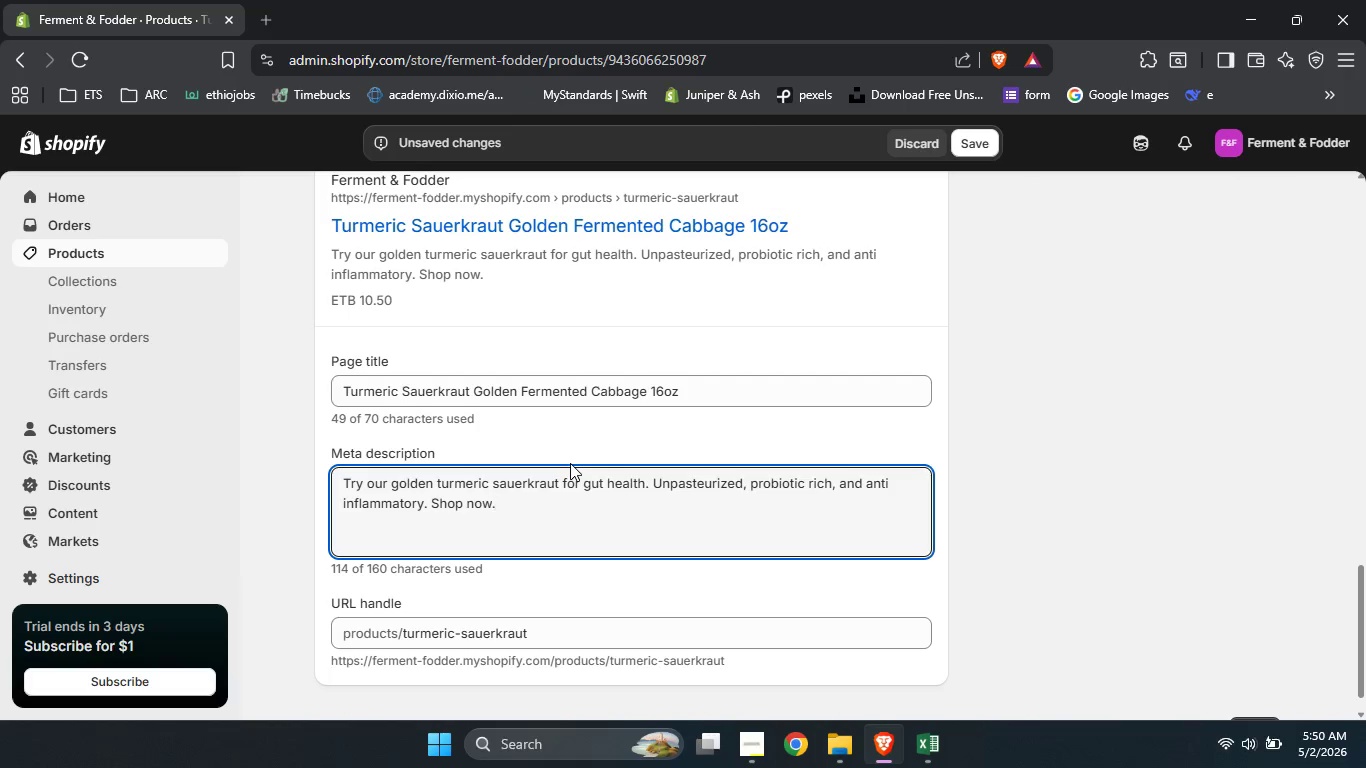 
left_click([405, 637])
 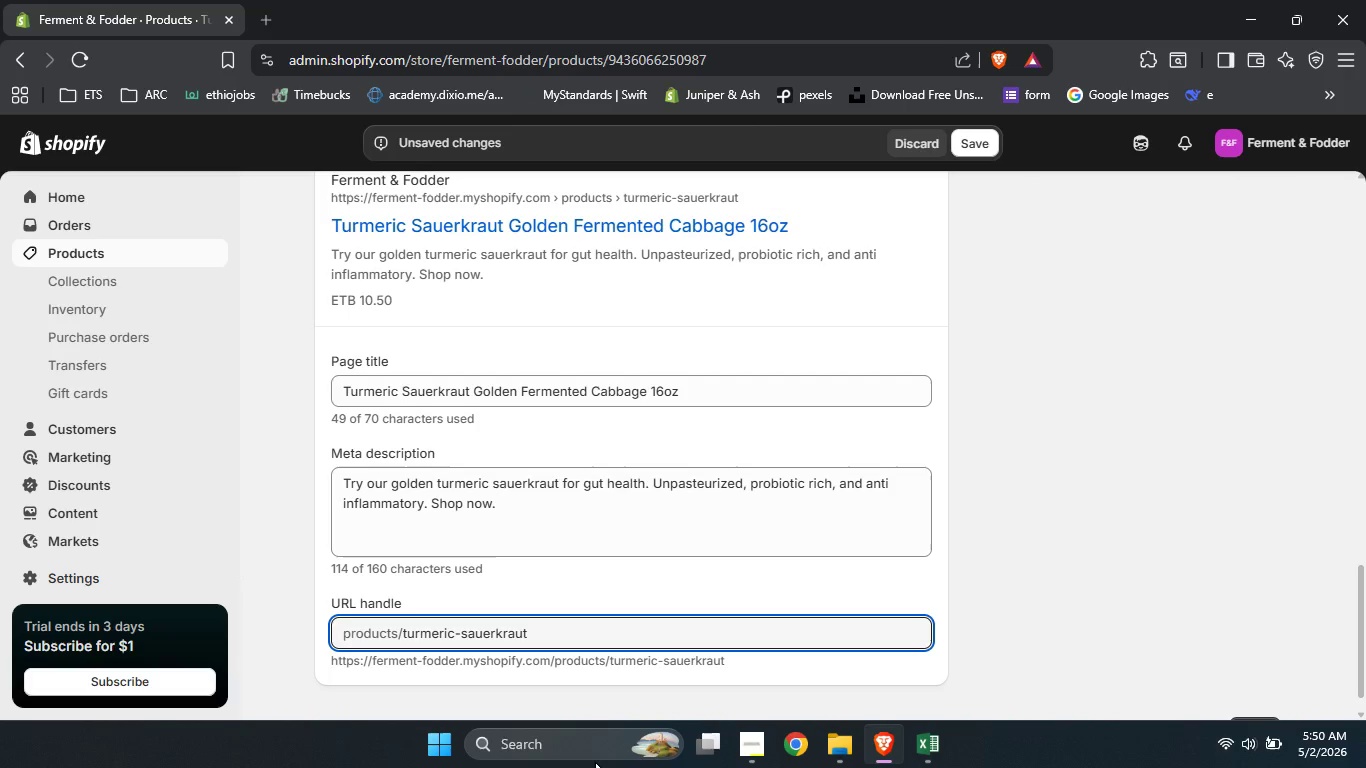 
key(ArrowLeft)
 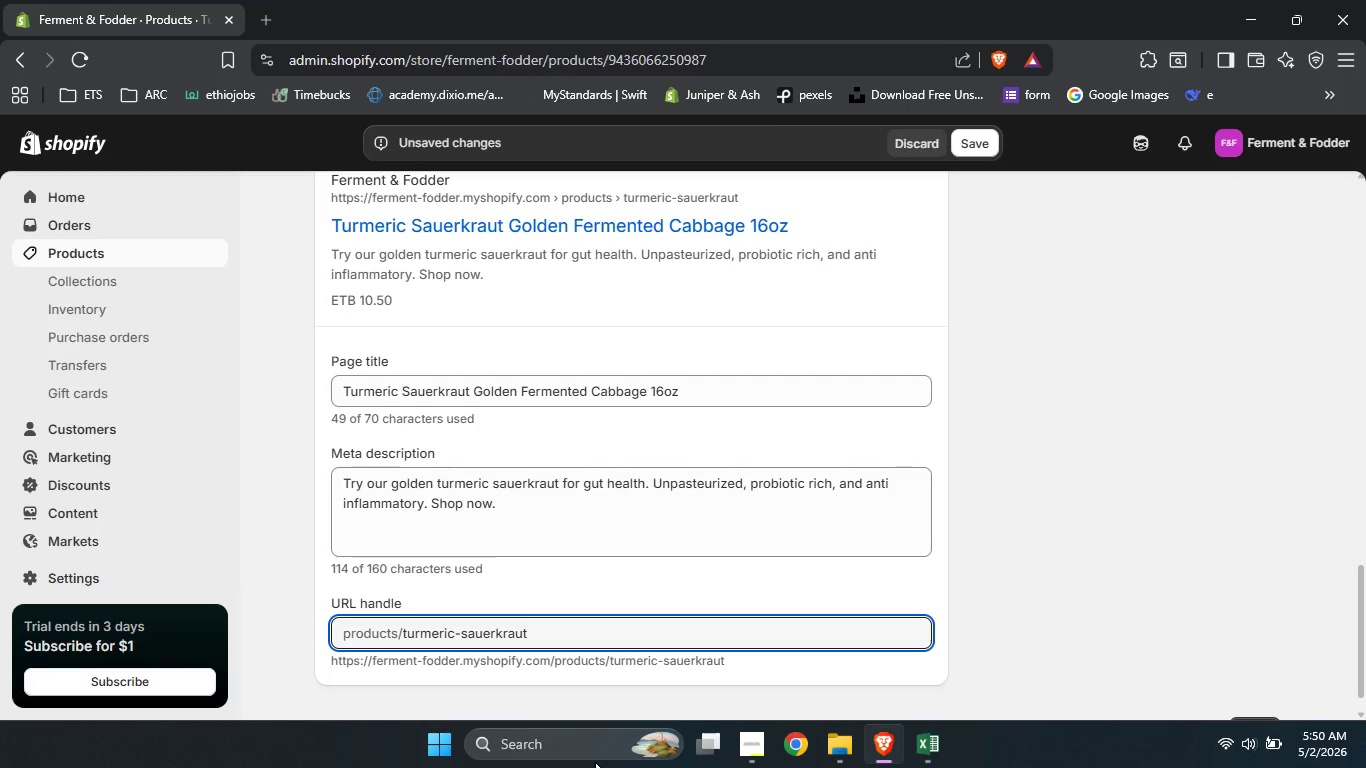 
type(wild-brine-c0)
key(Backspace)
type(p-)
 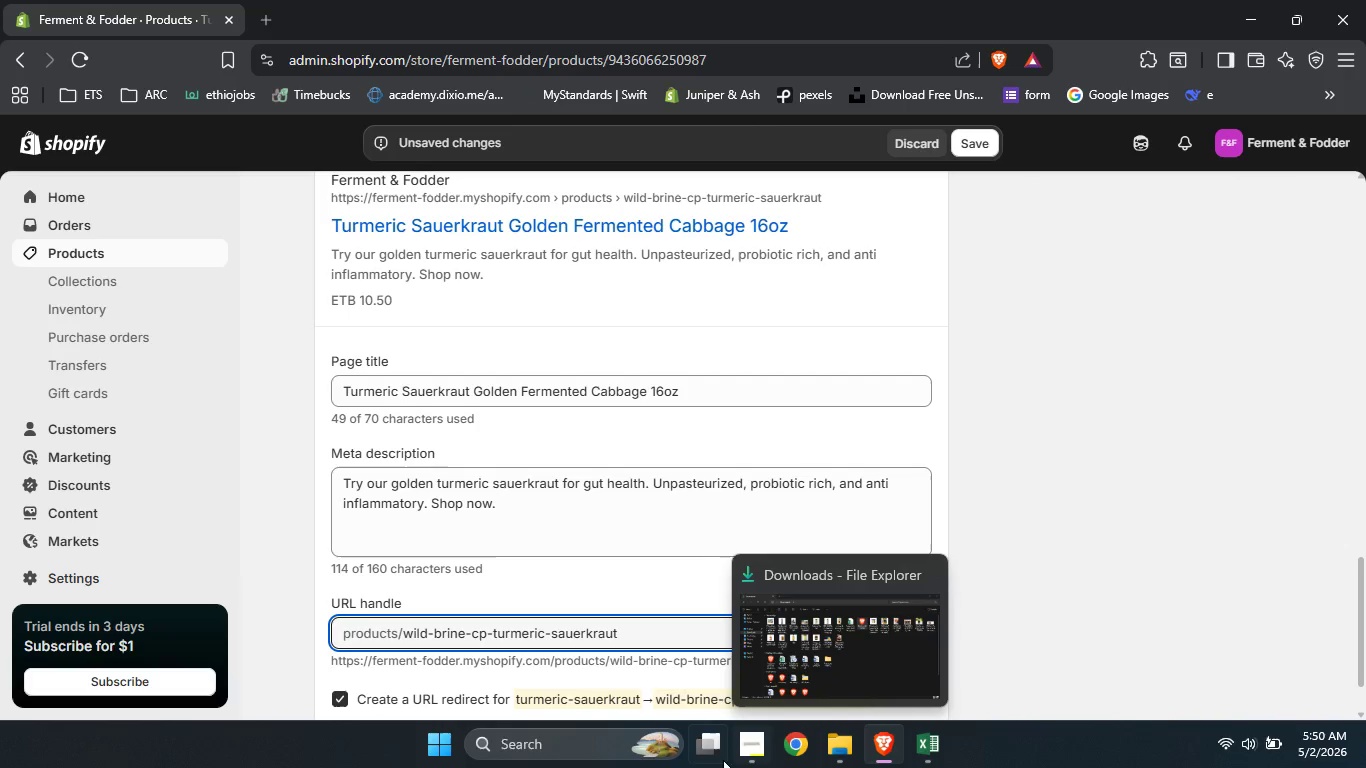 
left_click([648, 637])
 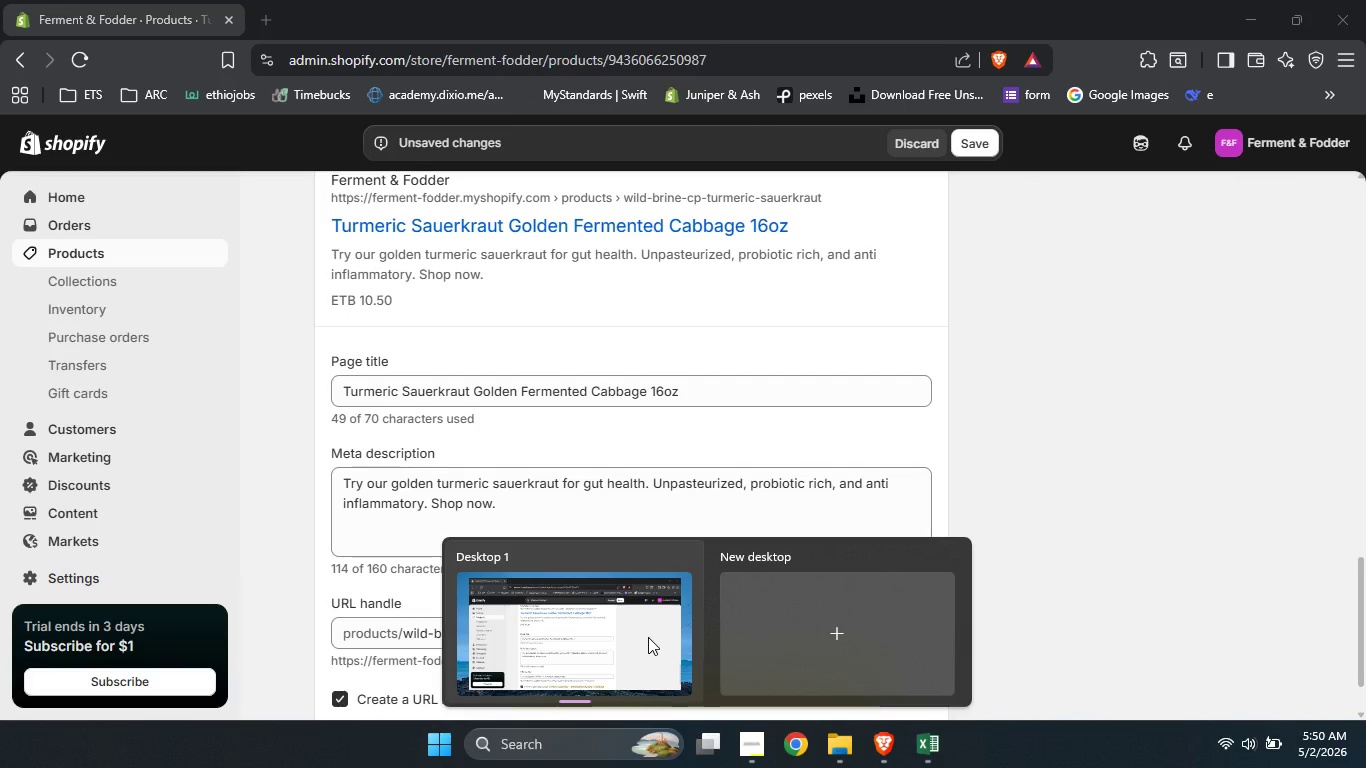 
left_click([648, 637])
 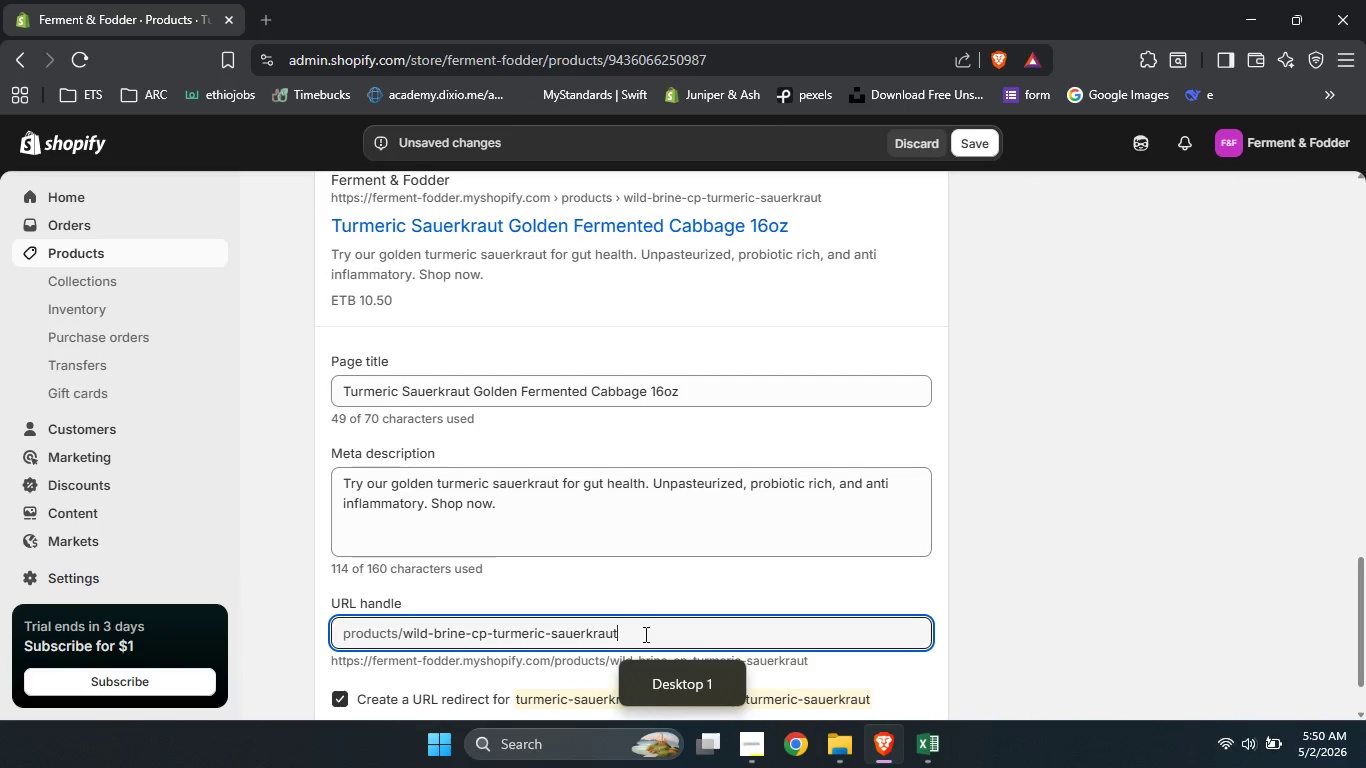 
type(-165ox)
 